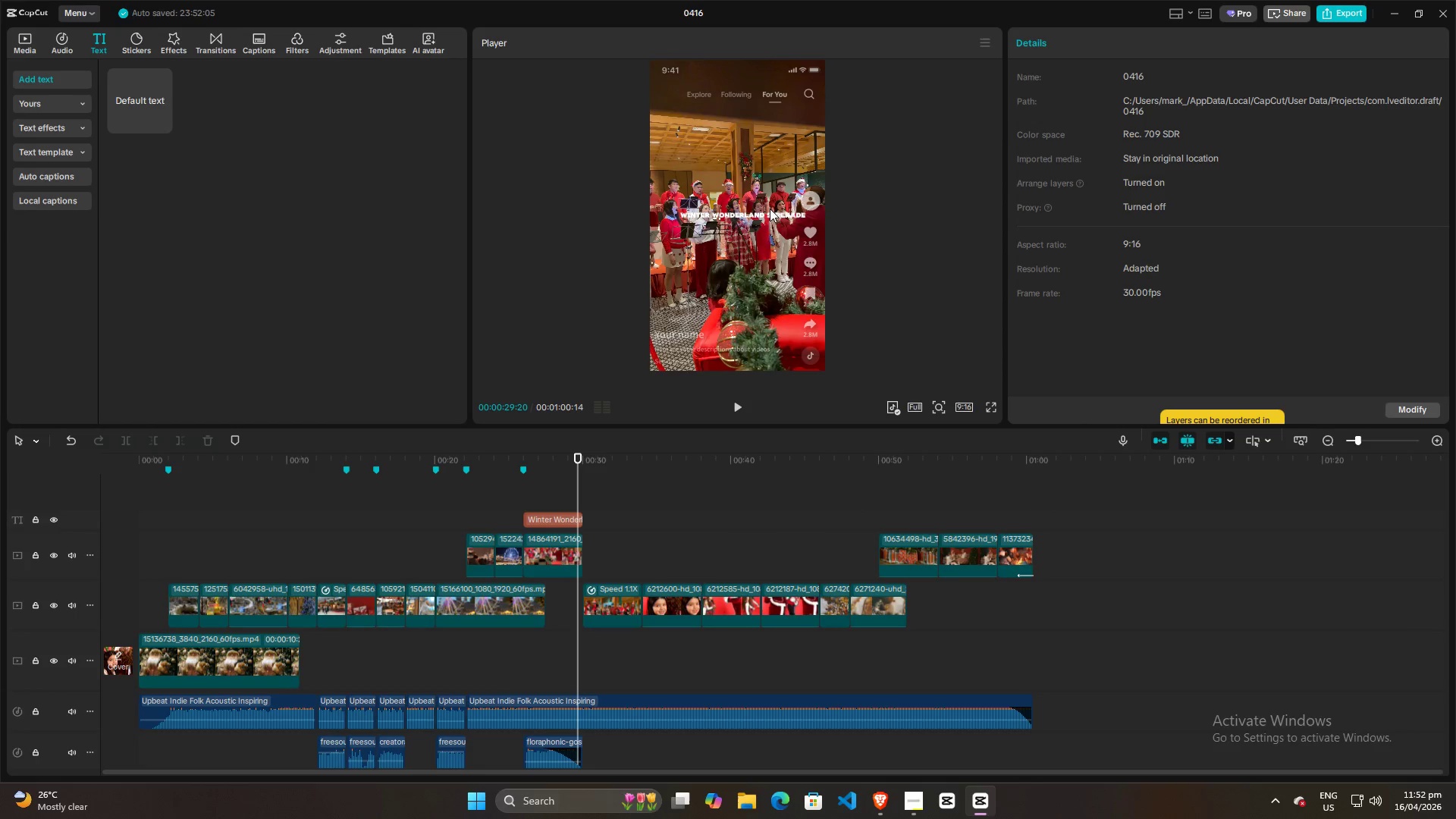 
left_click([770, 212])
 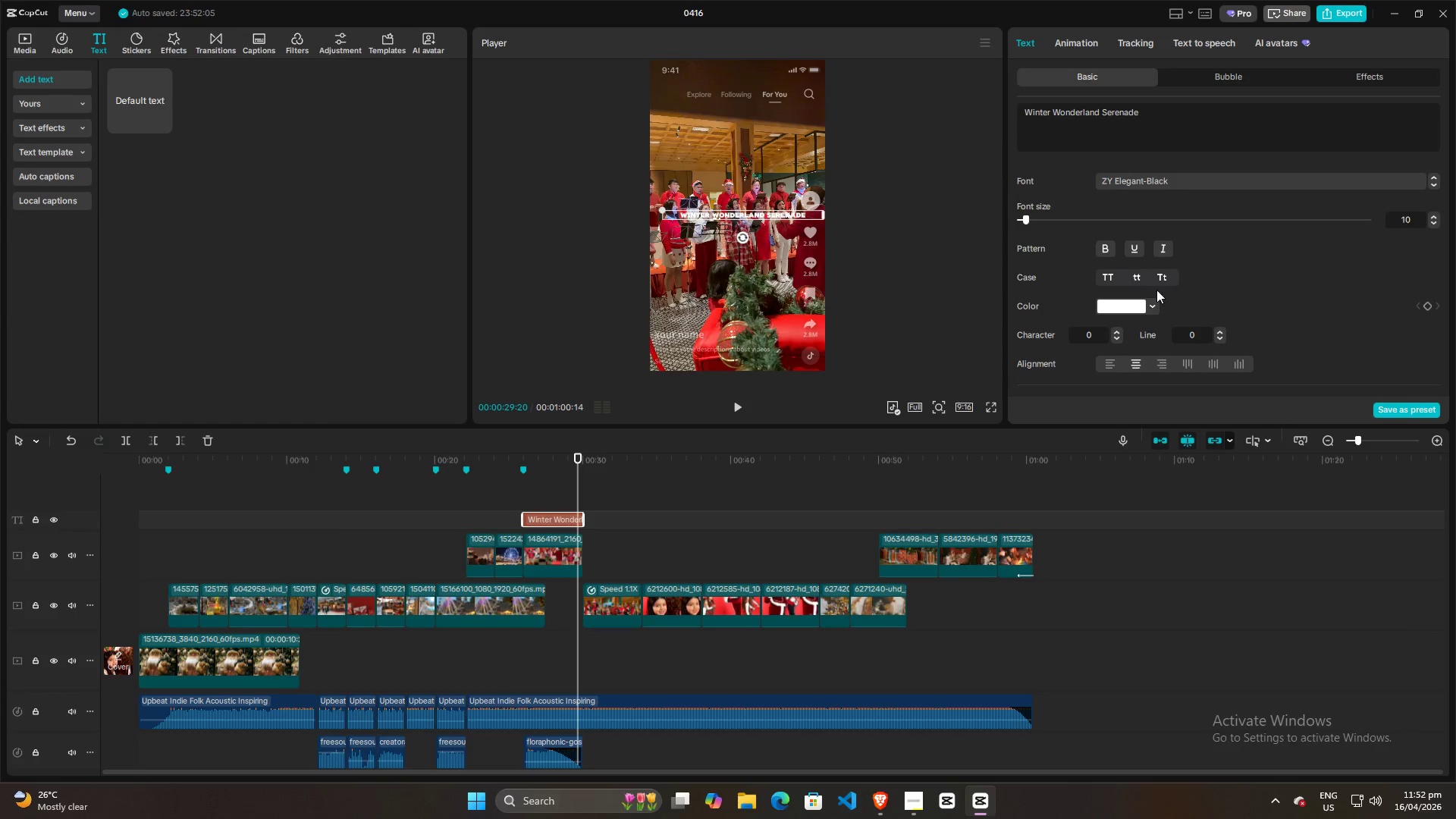 
scroll: coordinate [1147, 266], scroll_direction: up, amount: 4.0
 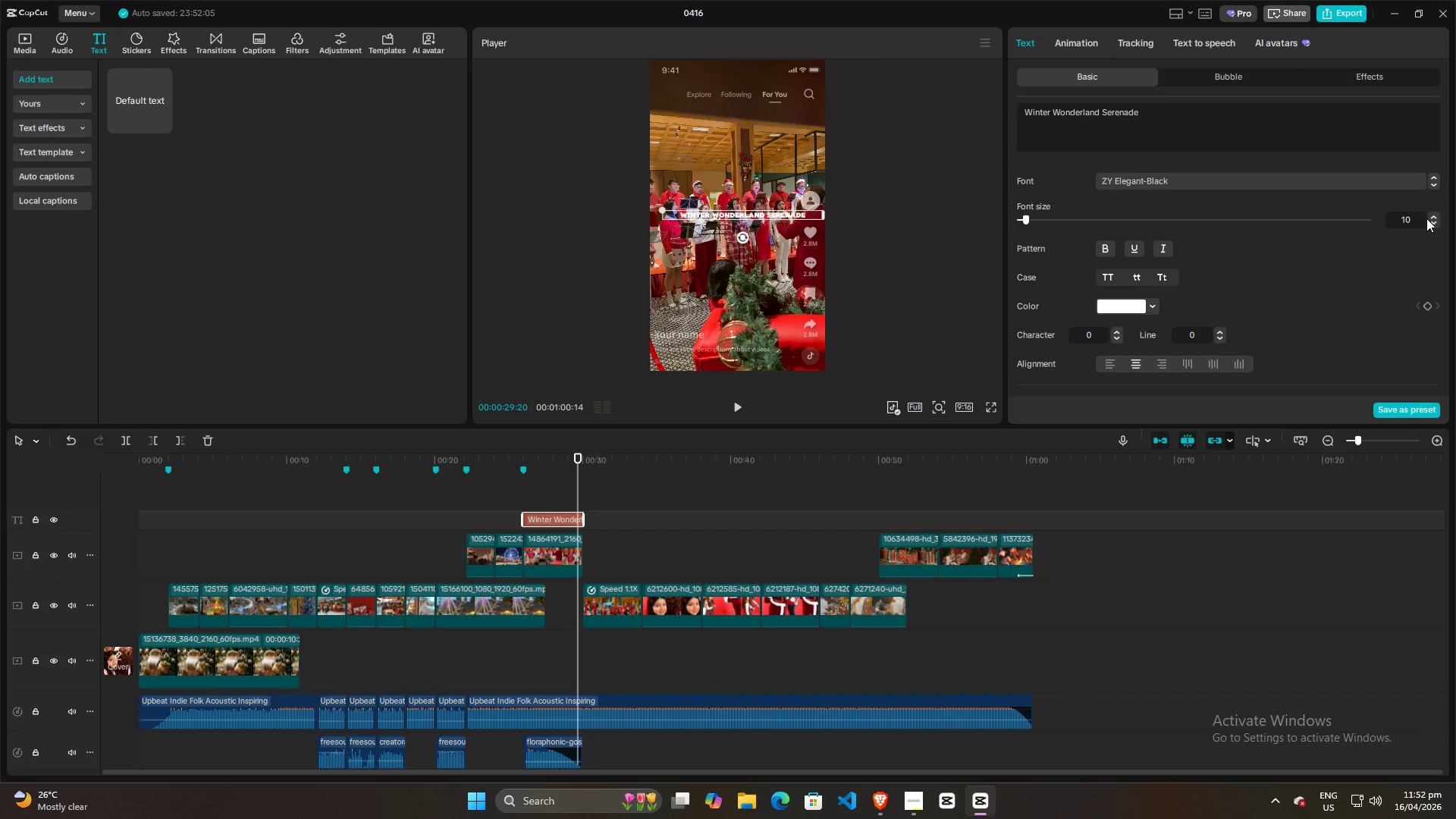 
left_click([1432, 218])
 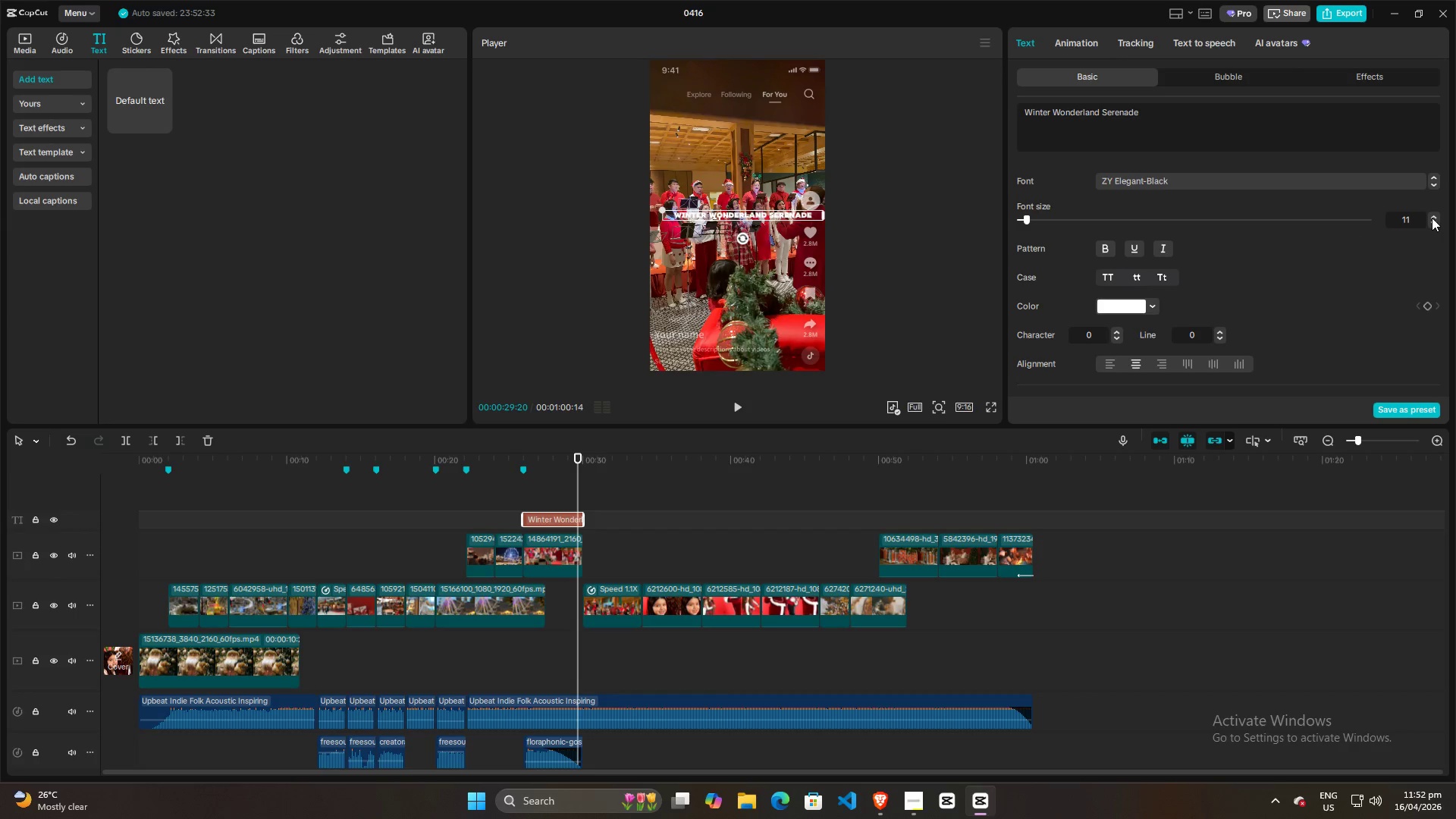 
left_click([1432, 218])
 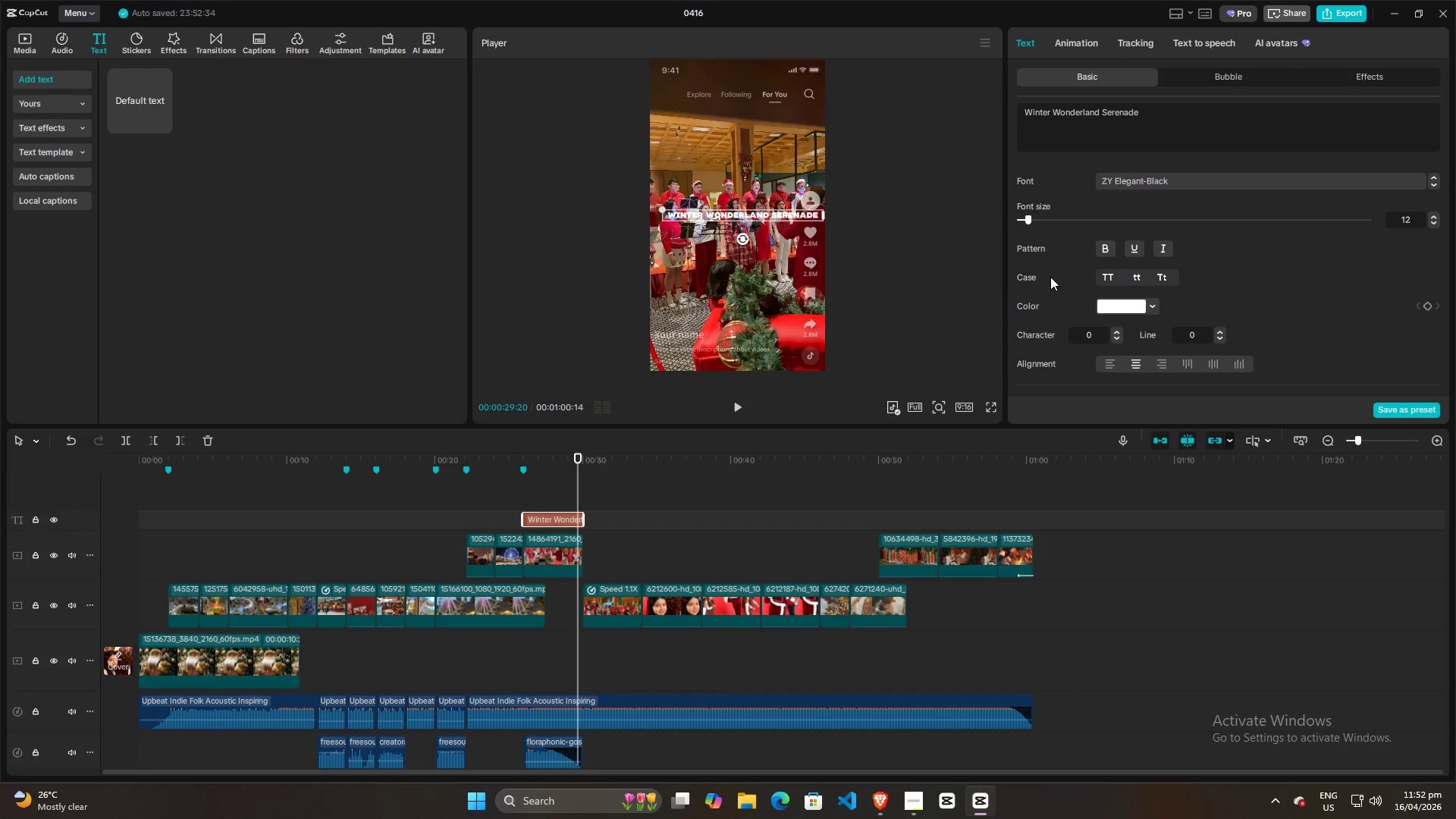 
left_click([899, 290])
 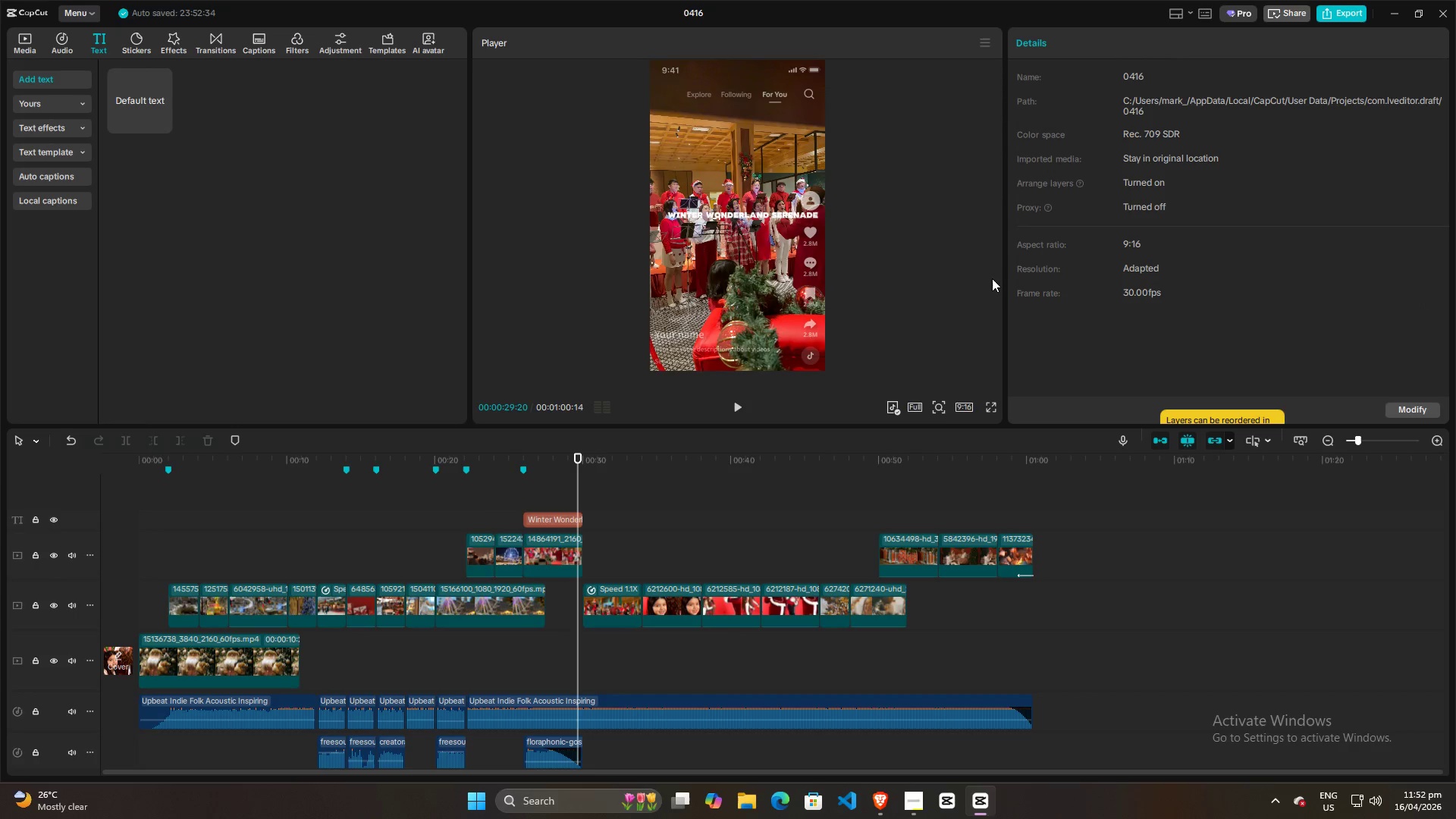 
left_click([767, 215])
 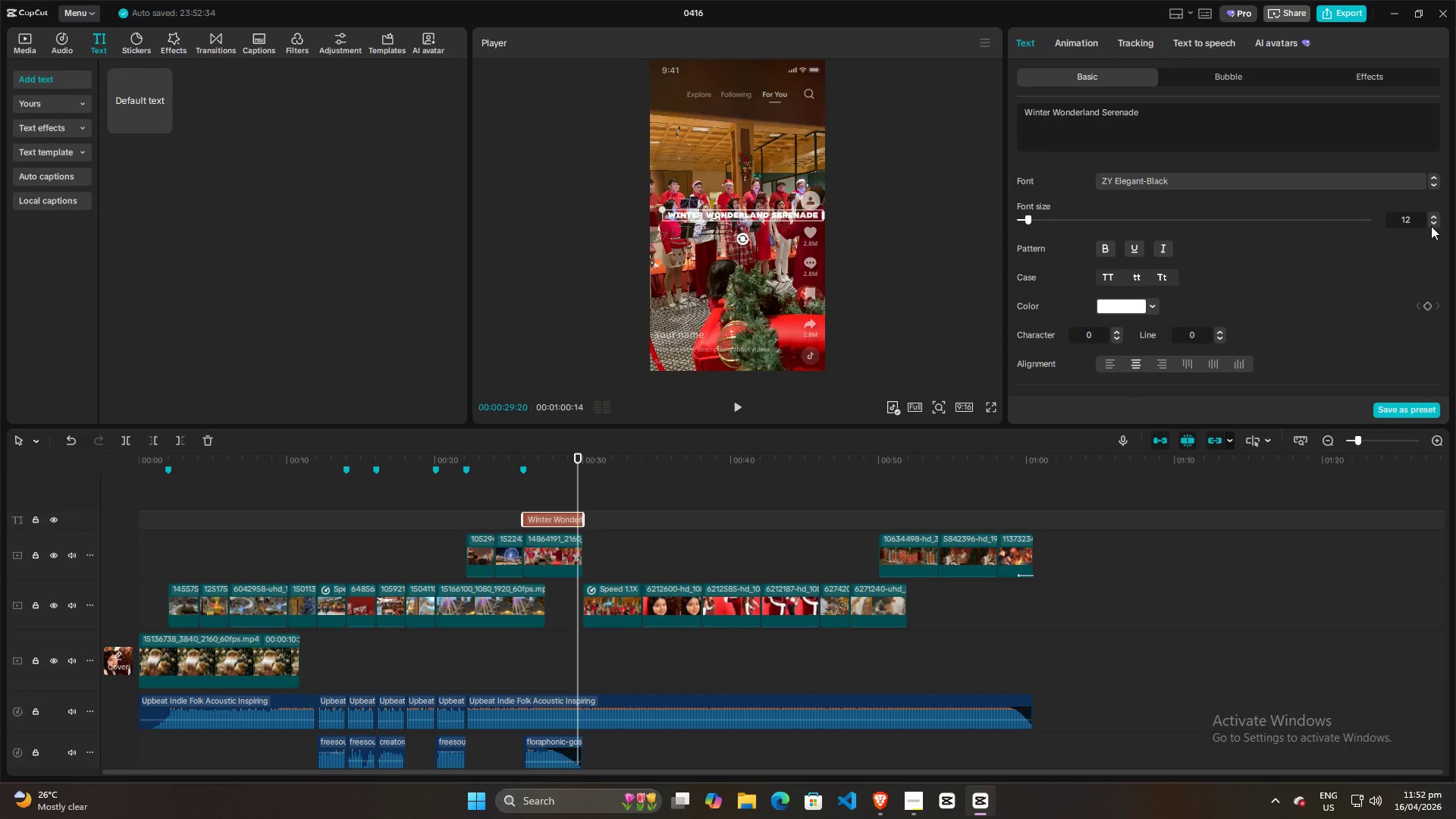 
double_click([1433, 226])
 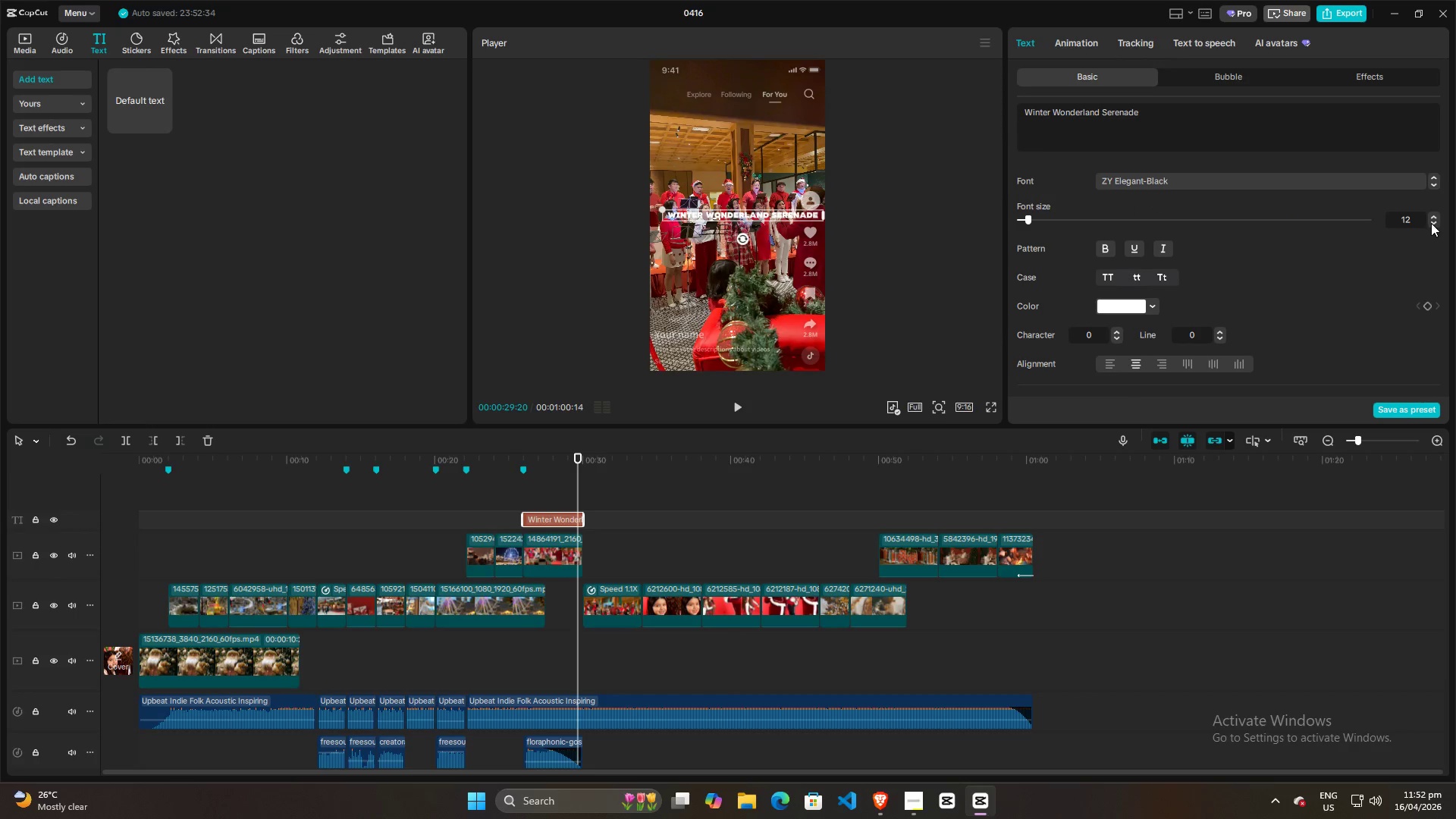 
double_click([1431, 223])
 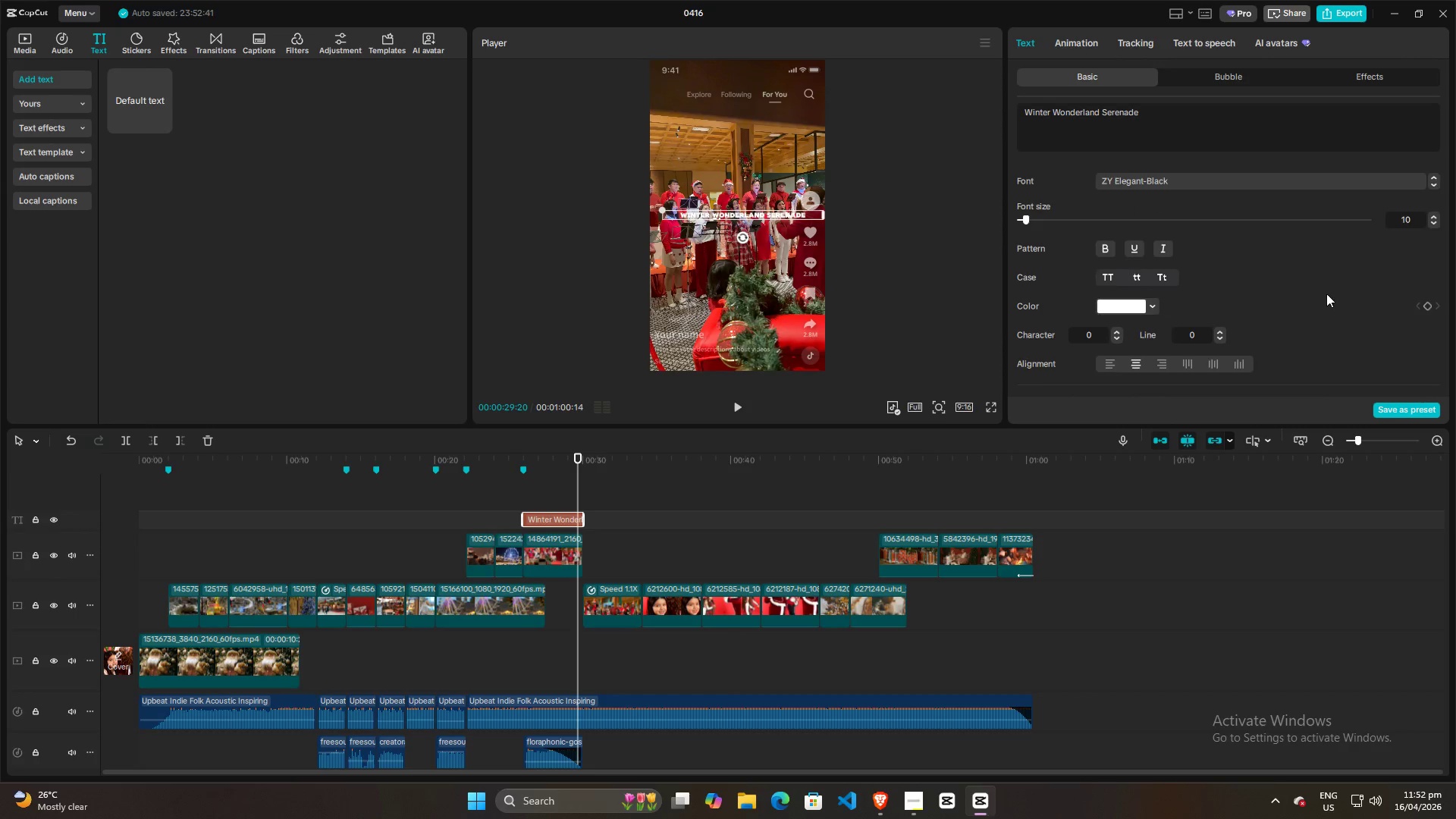 
scroll: coordinate [1332, 290], scroll_direction: down, amount: 9.0
 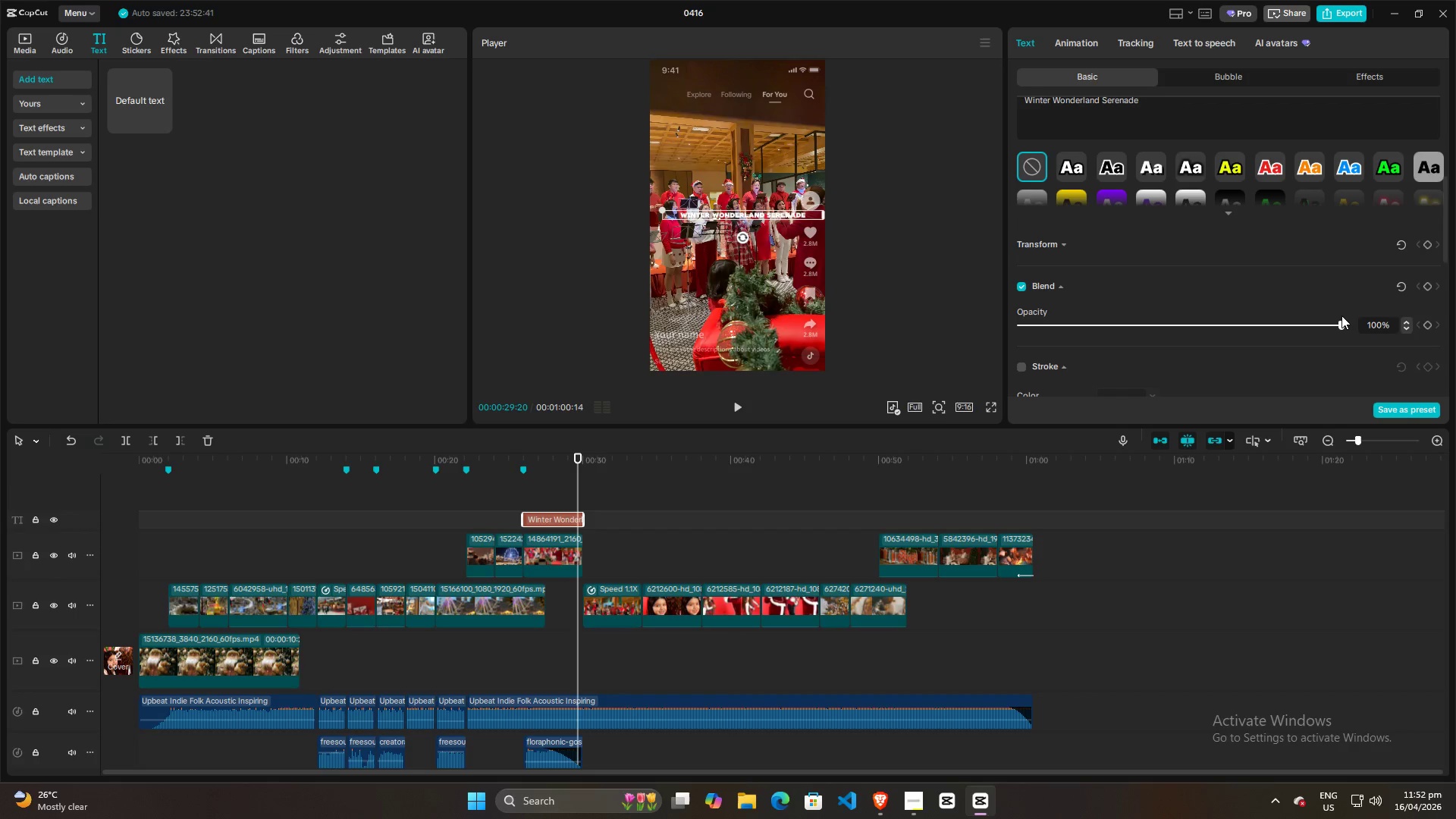 
scroll: coordinate [1301, 304], scroll_direction: up, amount: 17.0
 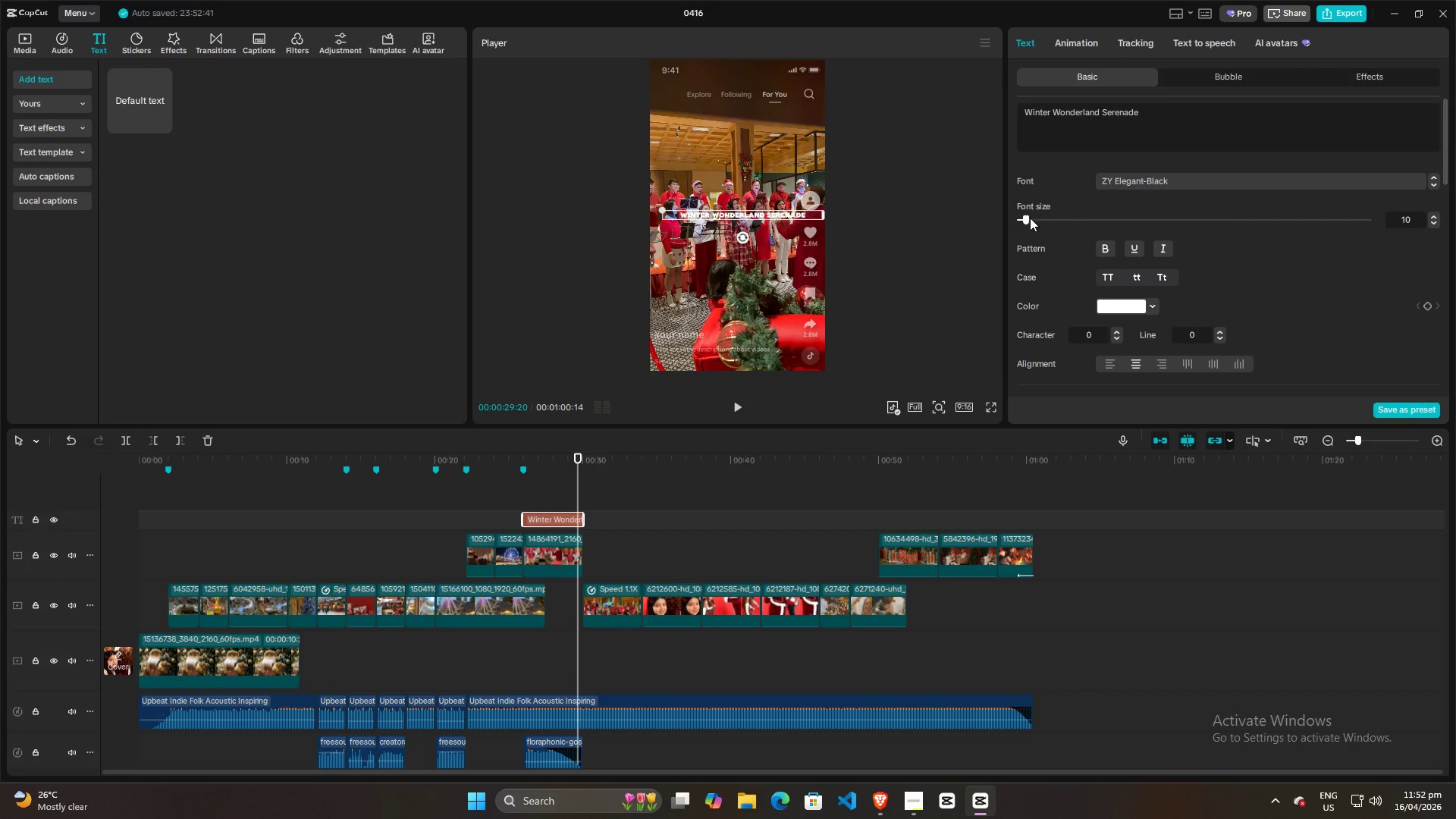 
scroll: coordinate [1194, 290], scroll_direction: down, amount: 13.0
 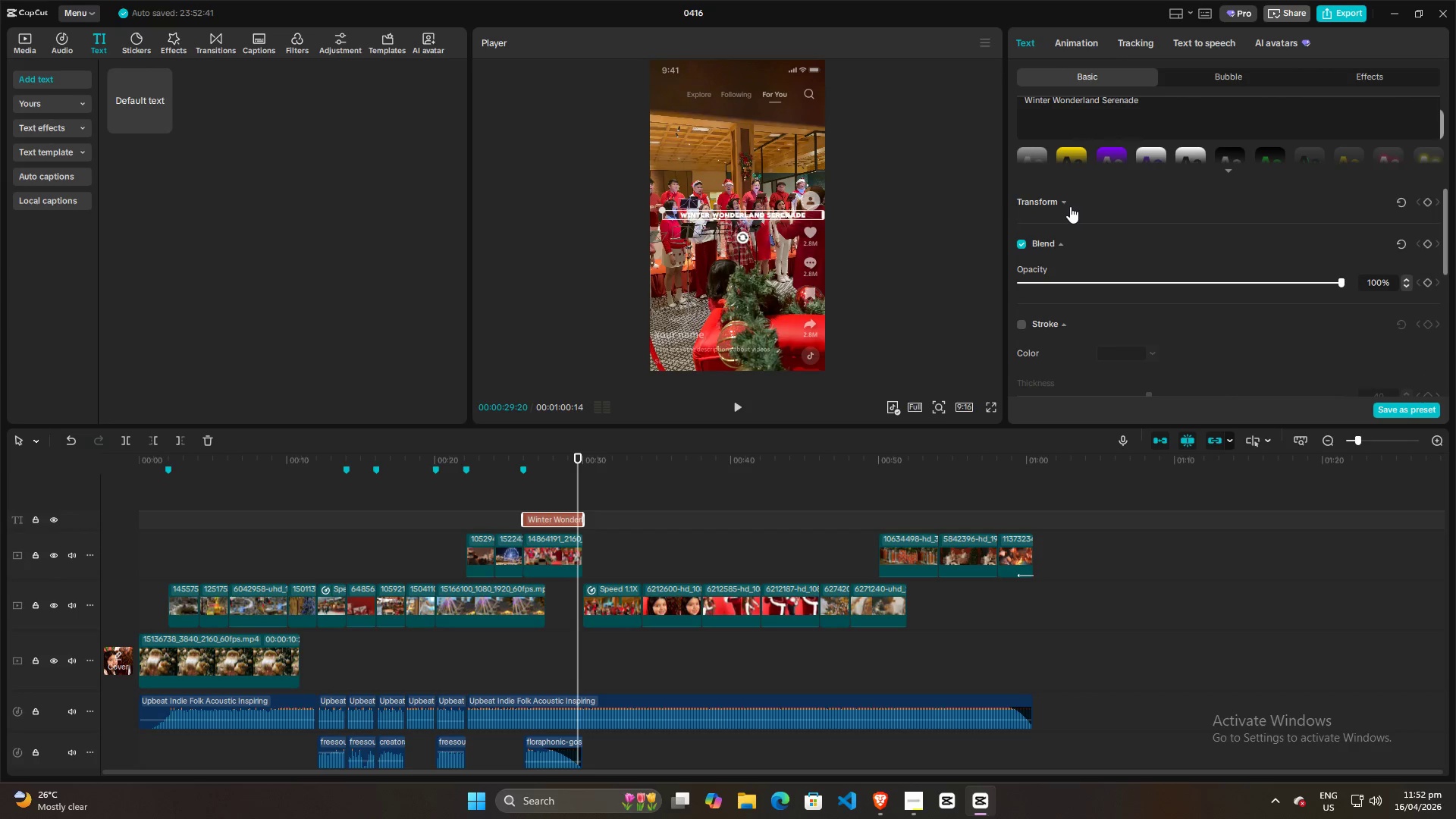 
left_click([1065, 204])
 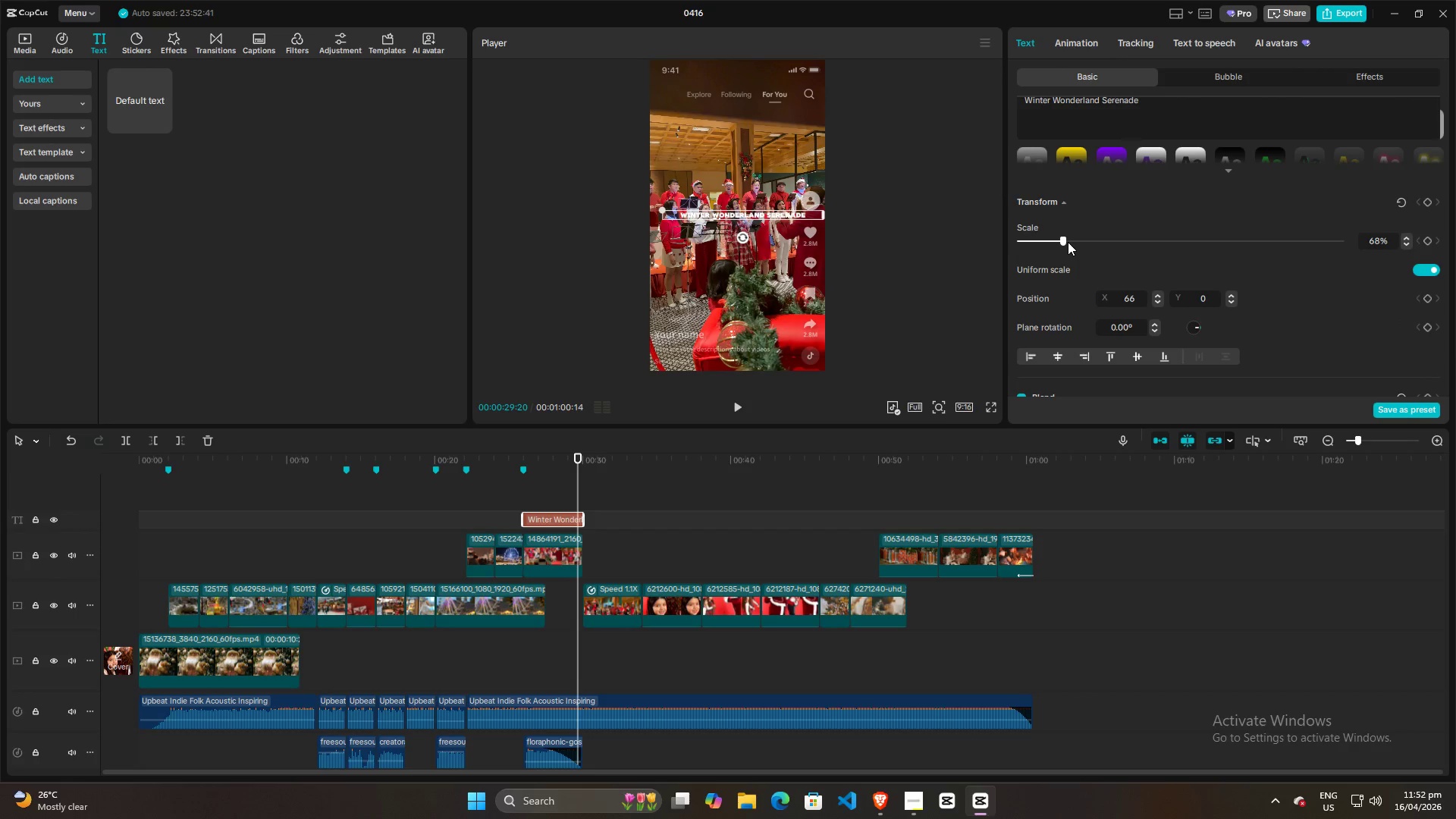 
left_click_drag(start_coordinate=[1065, 238], to_coordinate=[1072, 238])
 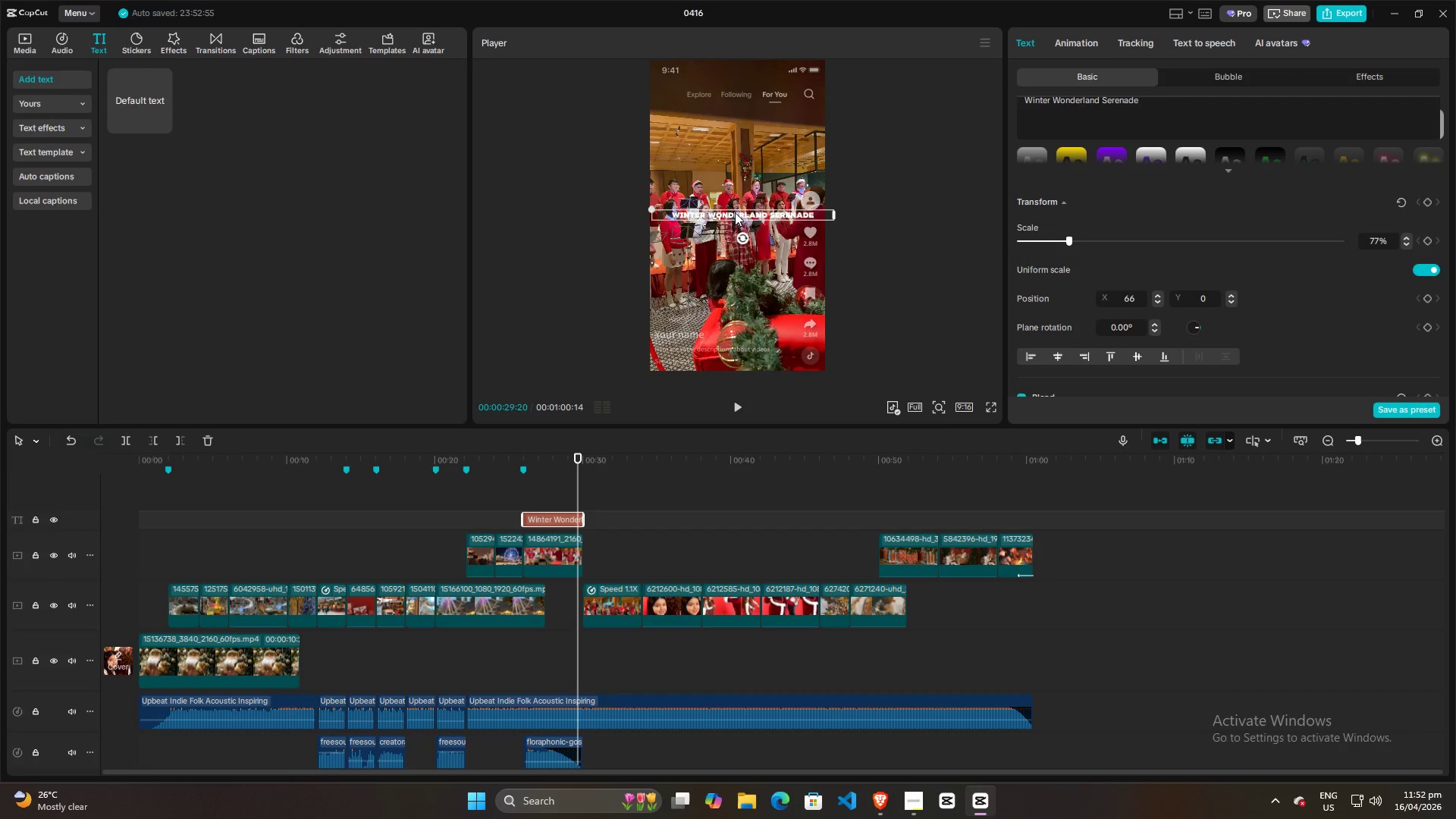 
left_click([735, 212])
 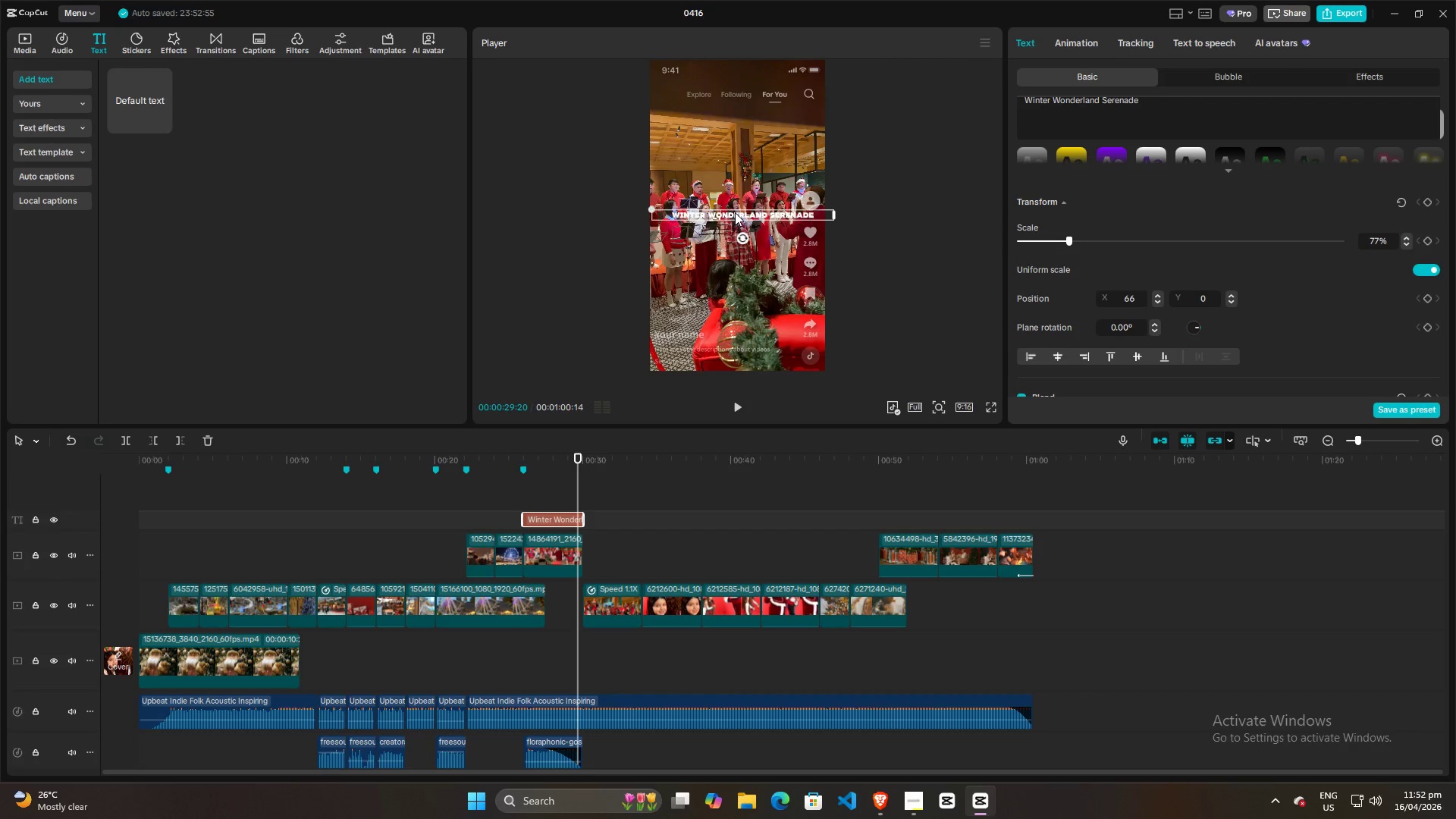 
left_click_drag(start_coordinate=[735, 212], to_coordinate=[735, 217])
 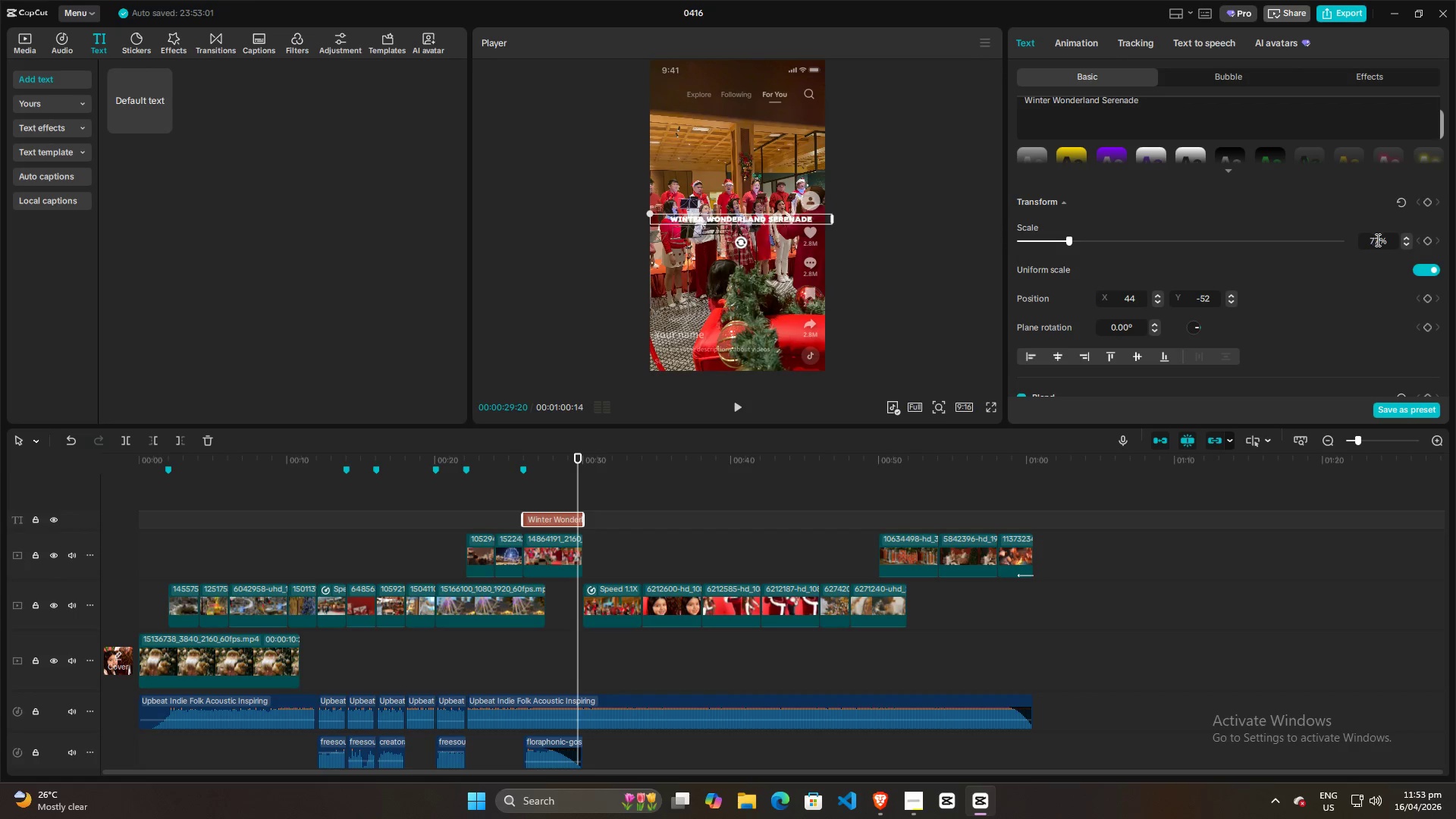 
left_click([1379, 240])
 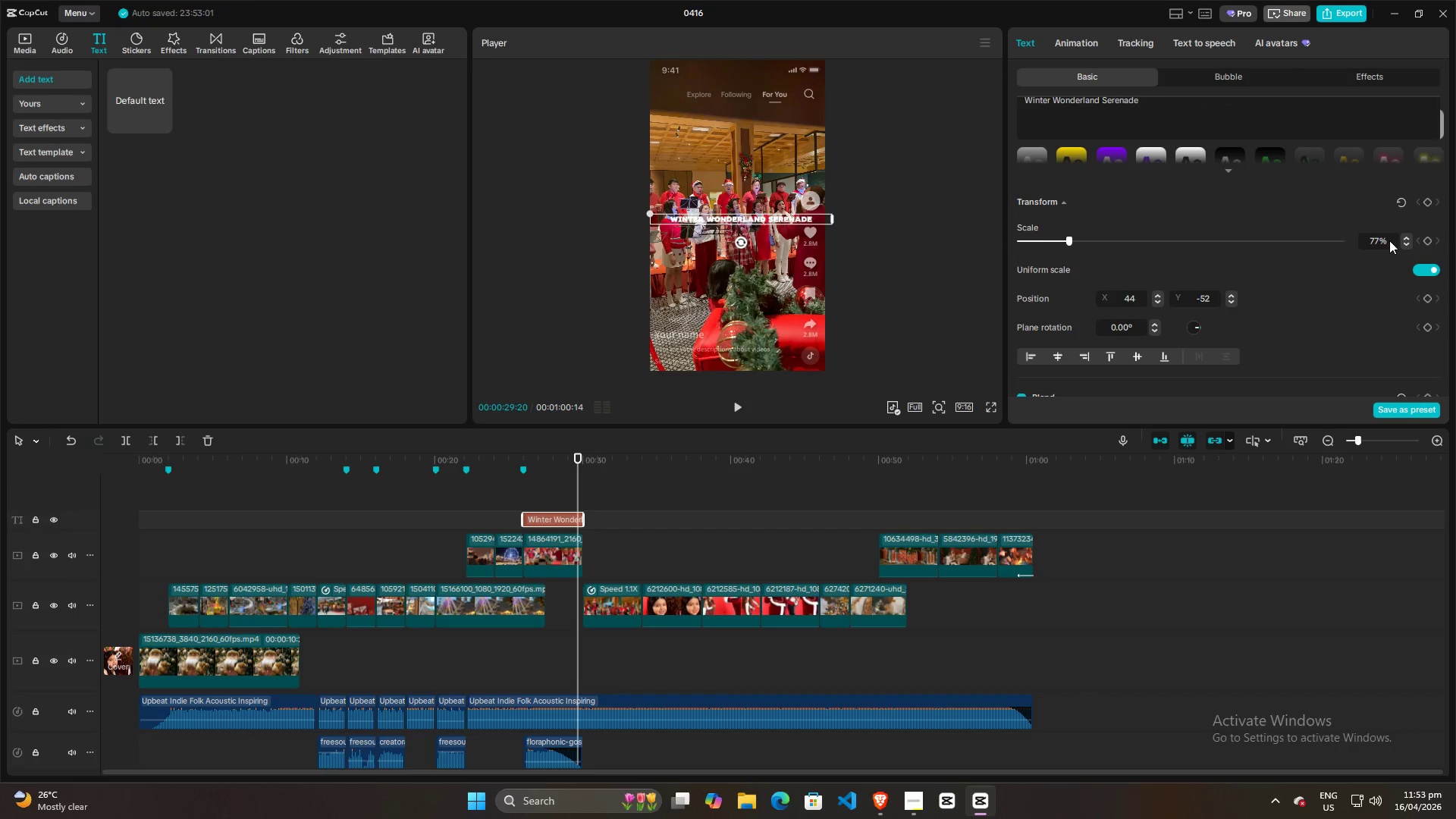 
scroll: coordinate [1390, 240], scroll_direction: up, amount: 1.0
 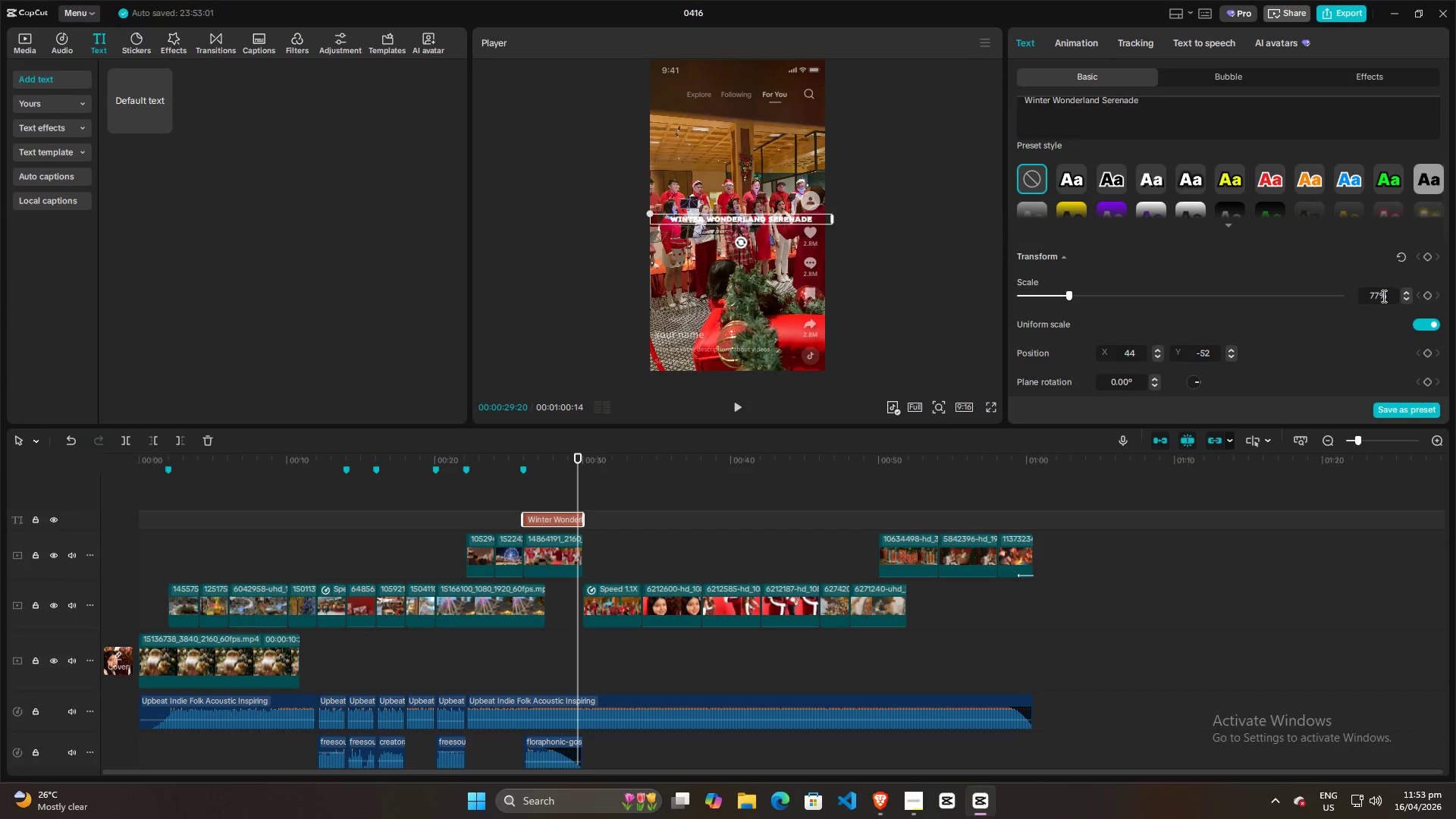 
left_click([1377, 293])
 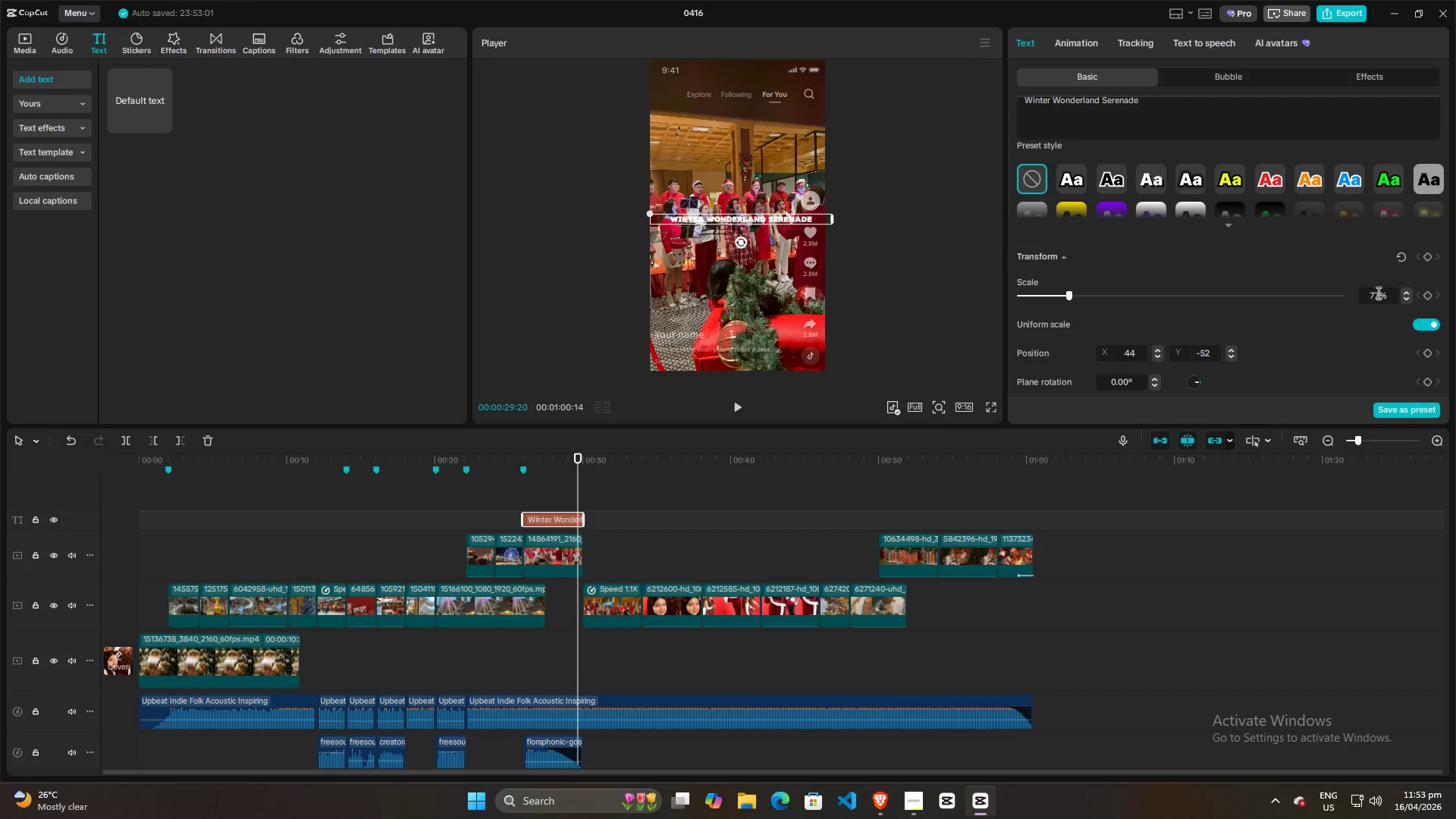 
scroll: coordinate [1379, 295], scroll_direction: up, amount: 3.0
 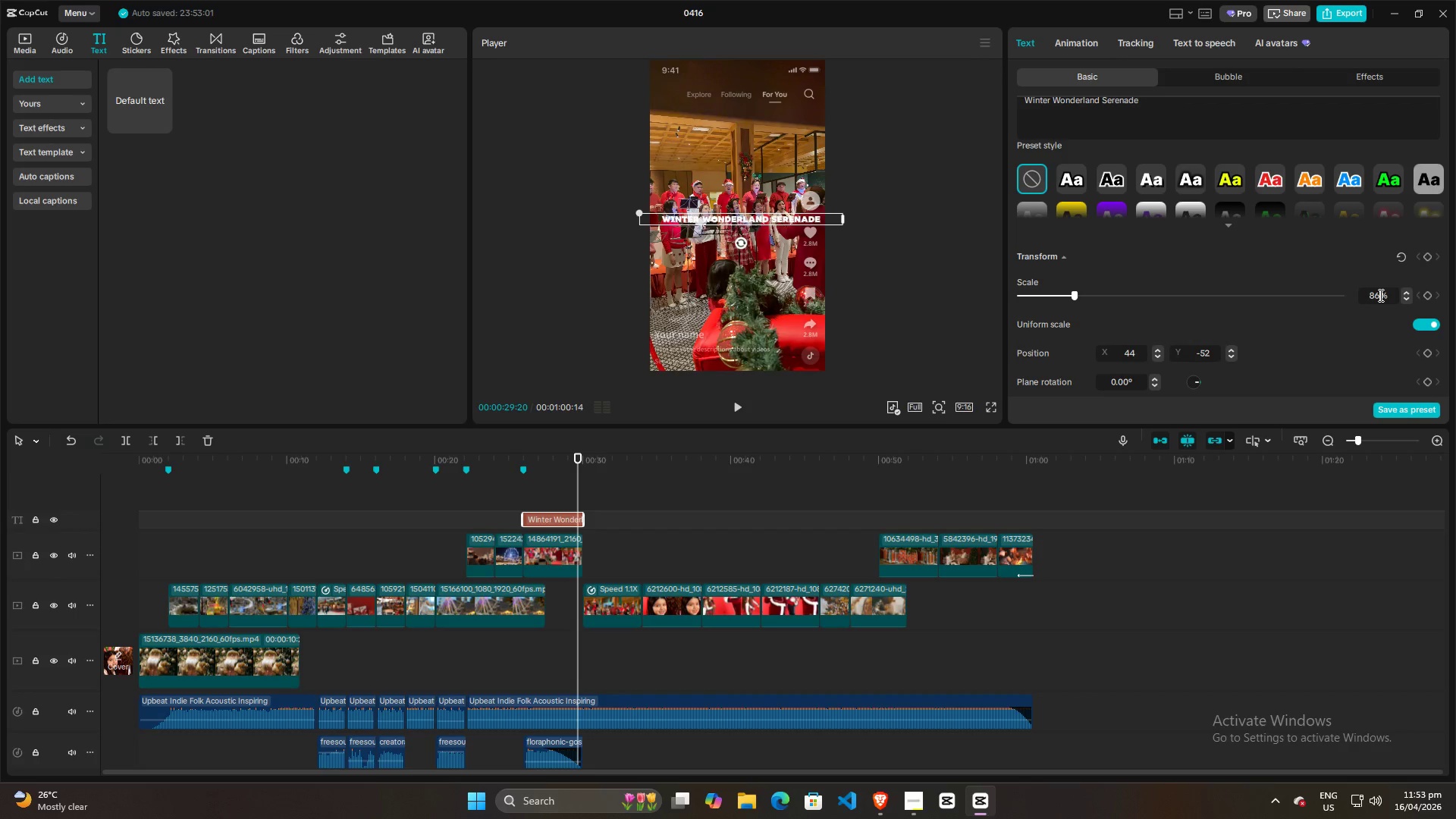 
scroll: coordinate [1379, 295], scroll_direction: down, amount: 3.0
 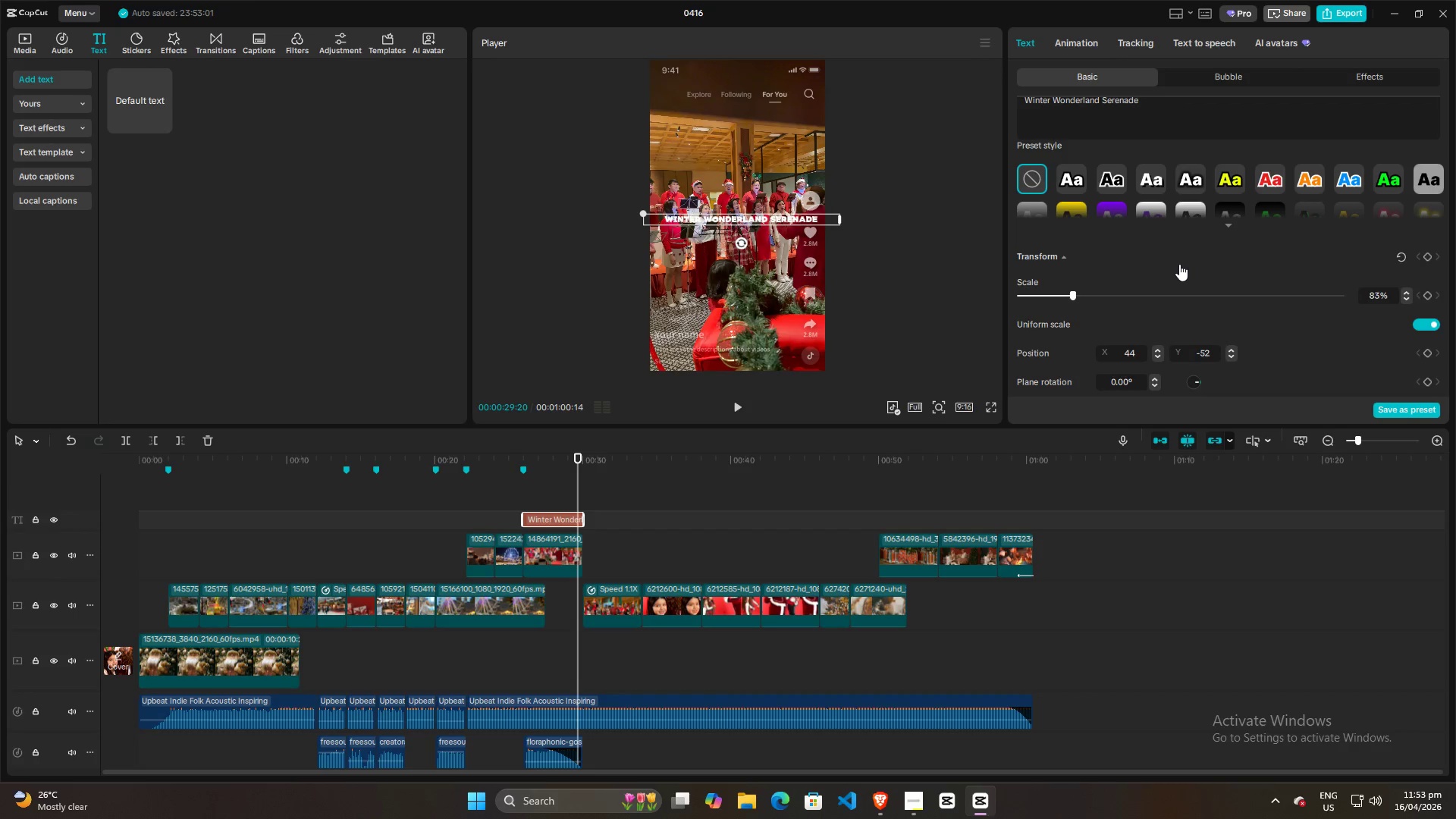 
double_click([927, 267])
 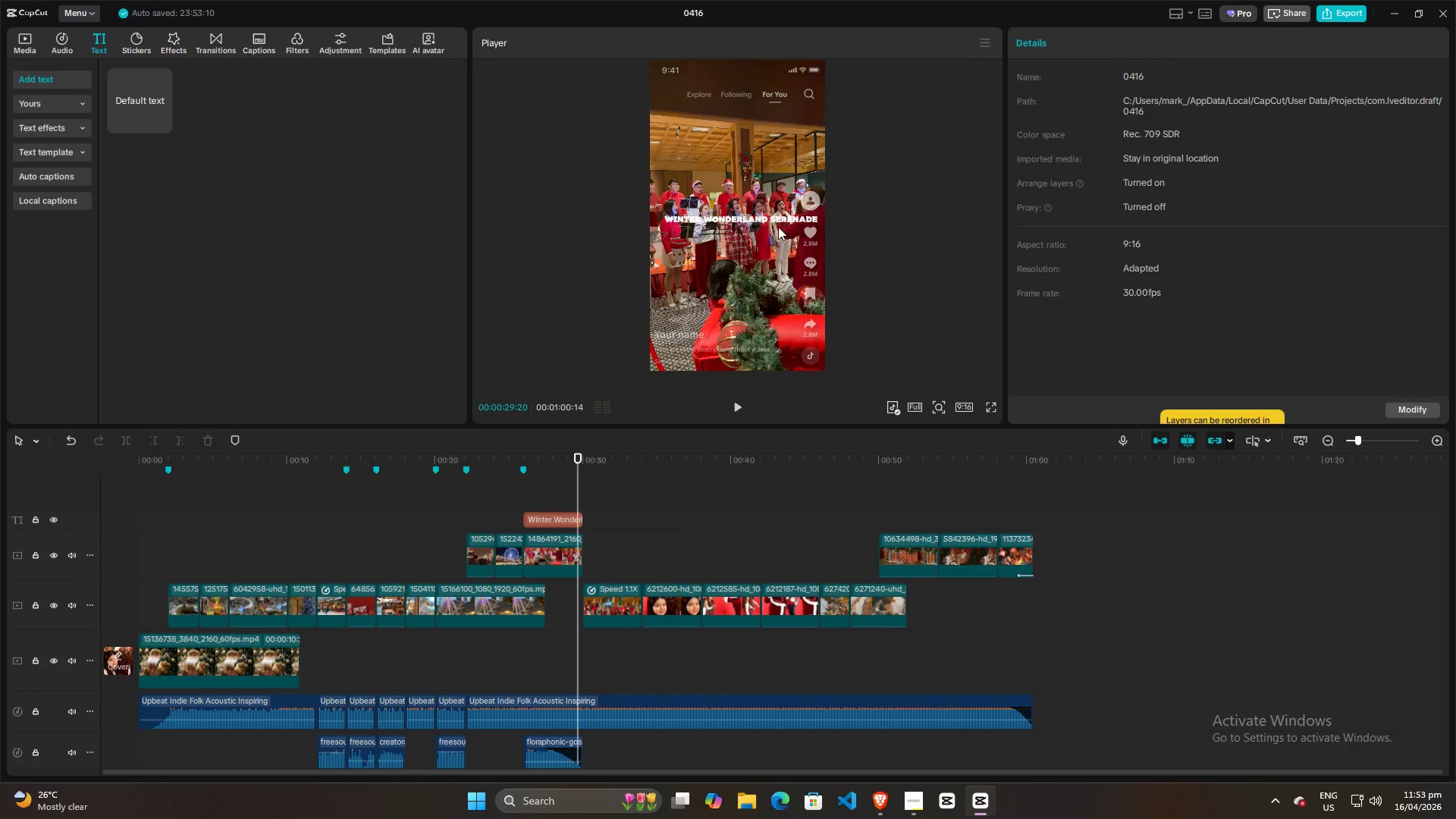 
left_click([765, 220])
 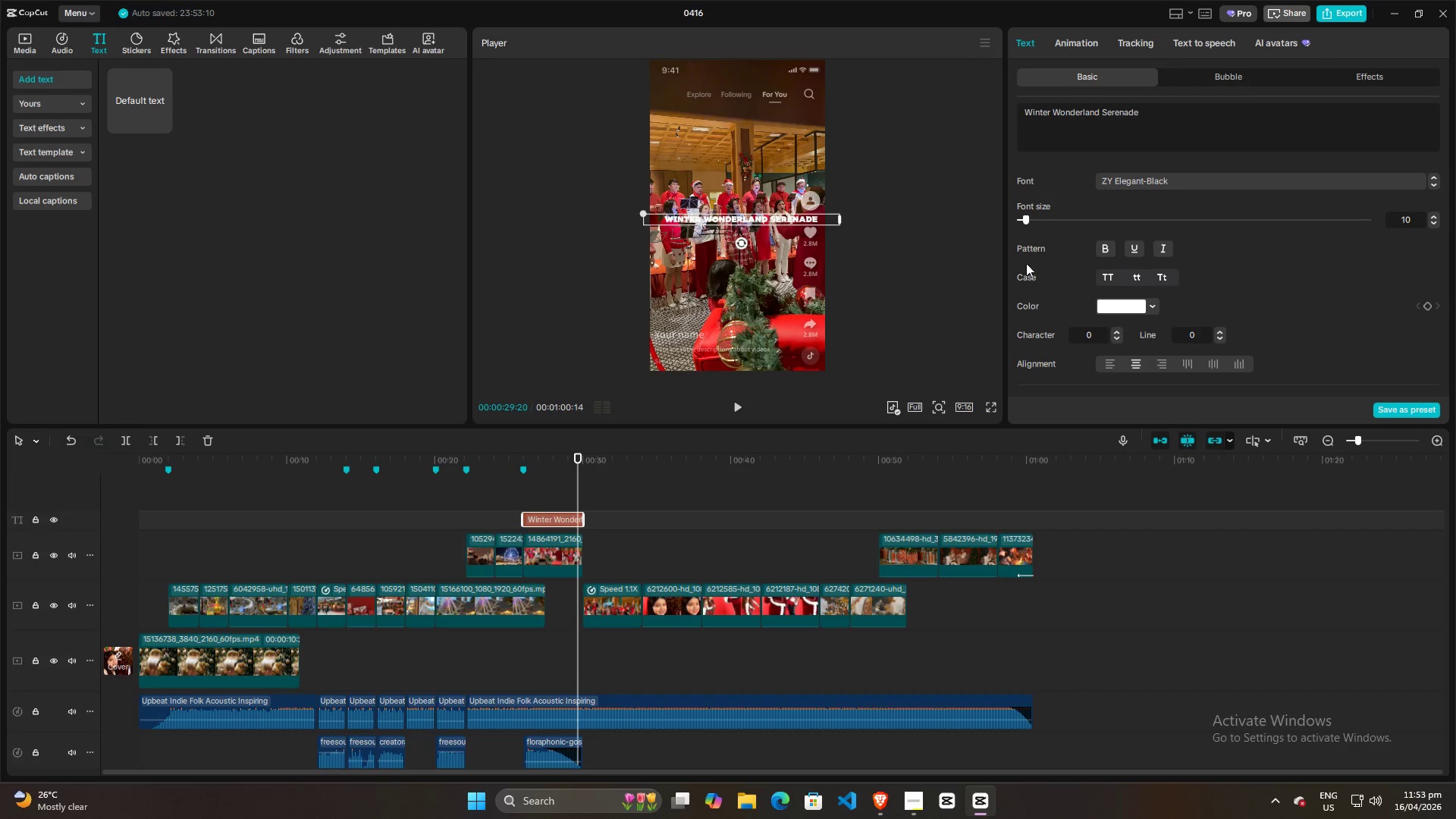 
scroll: coordinate [1226, 322], scroll_direction: down, amount: 19.0
 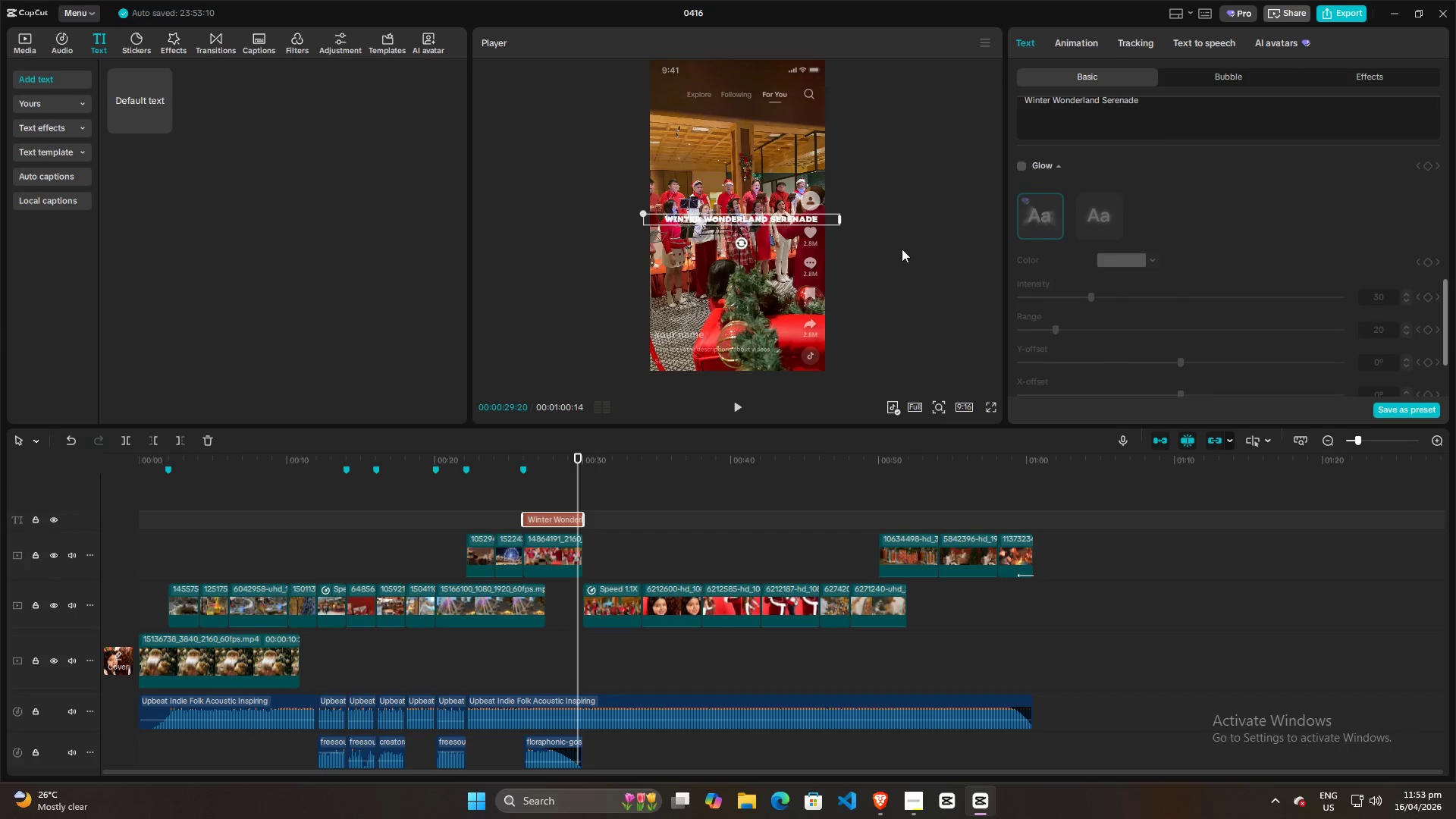 
left_click([899, 249])
 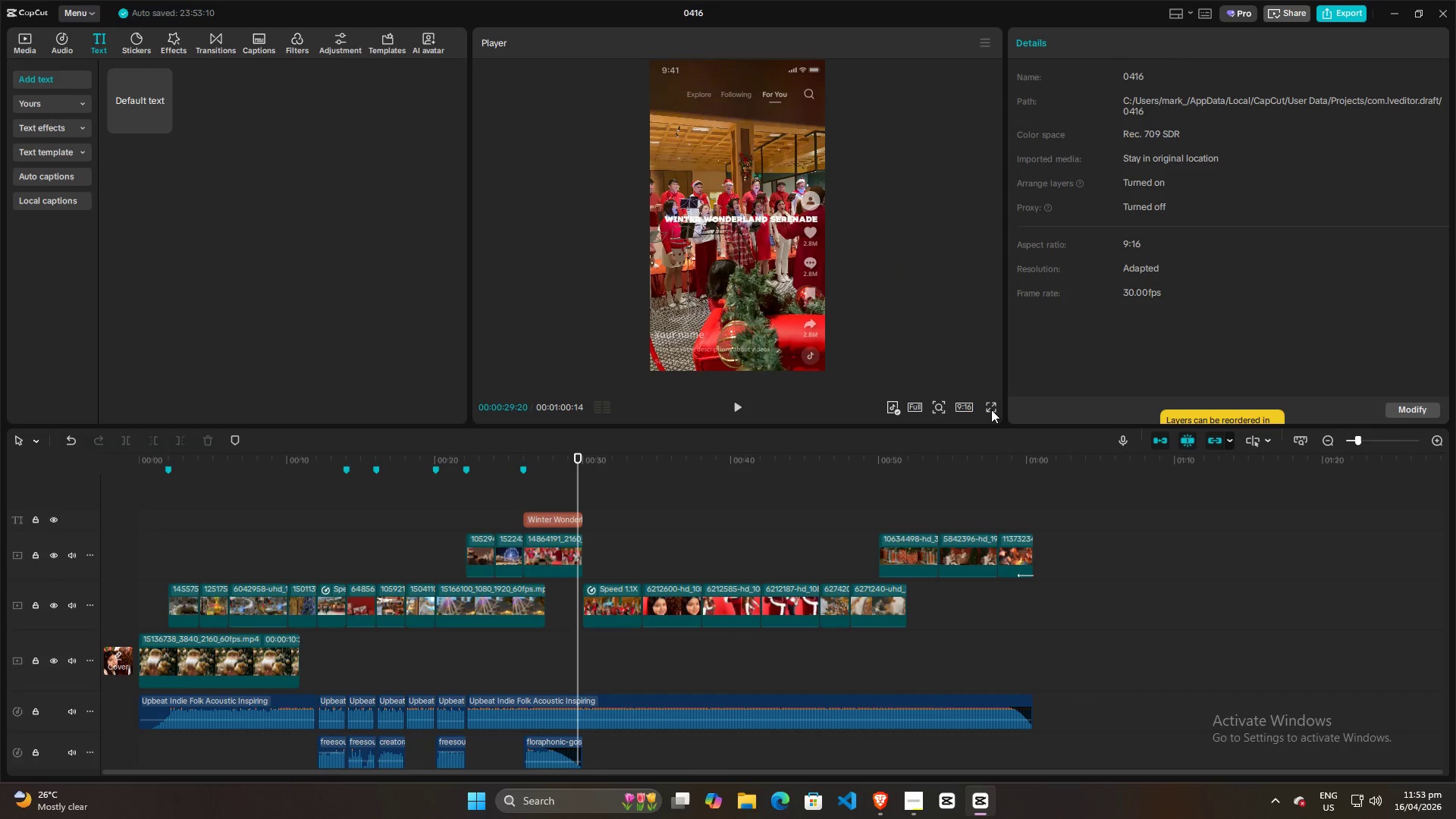 
left_click([993, 407])
 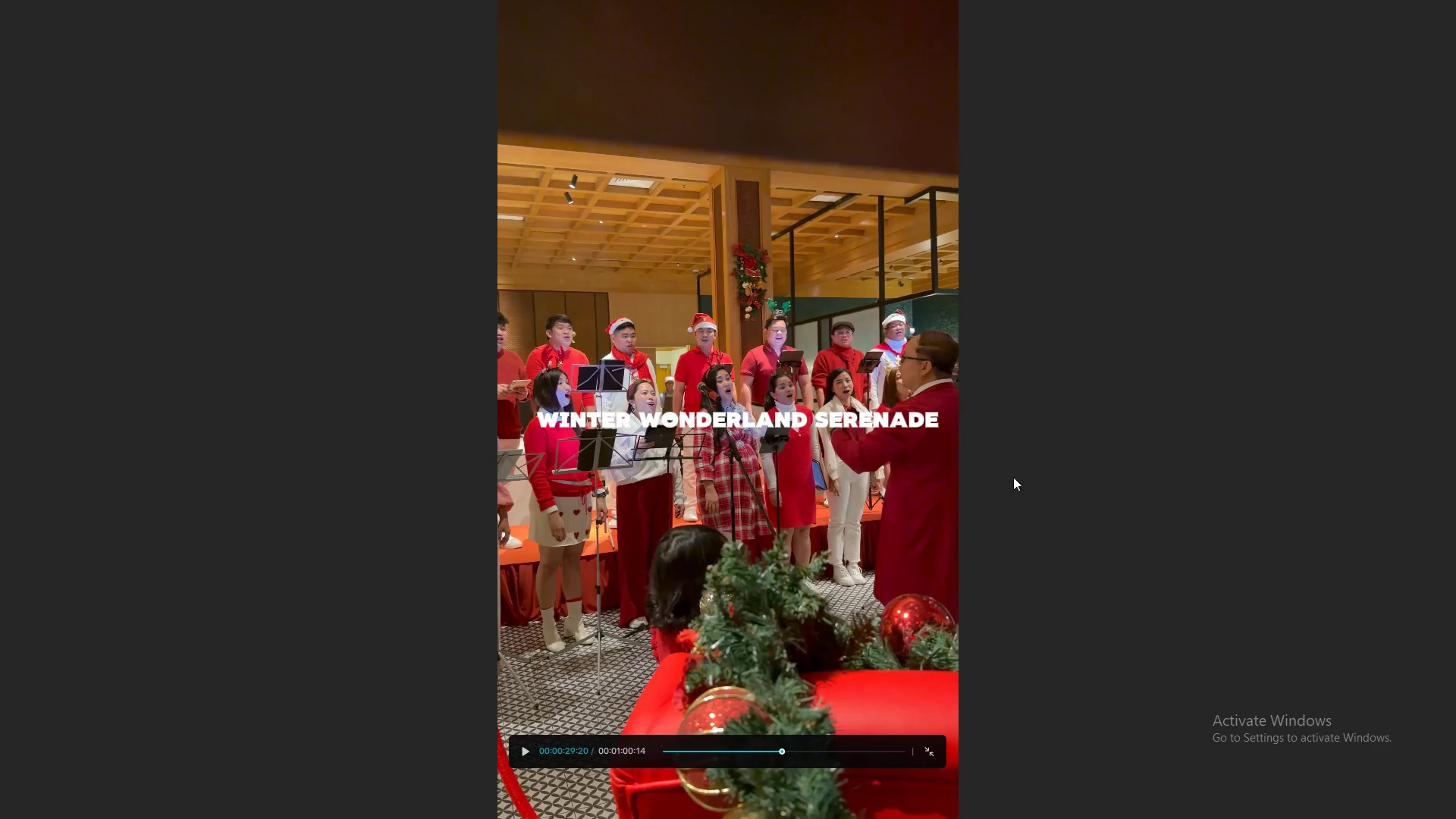 
key(Escape)
 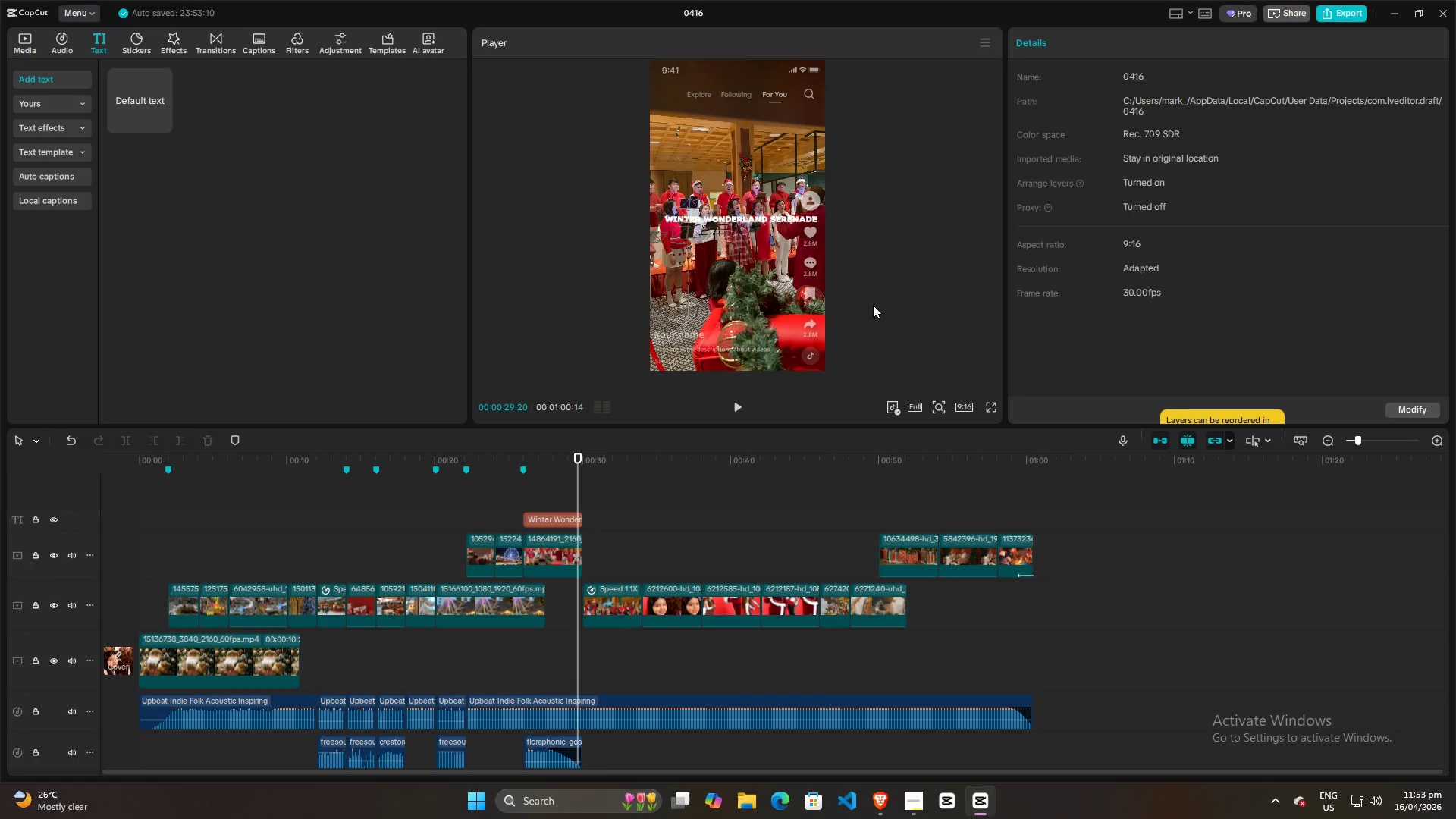 
left_click([871, 293])
 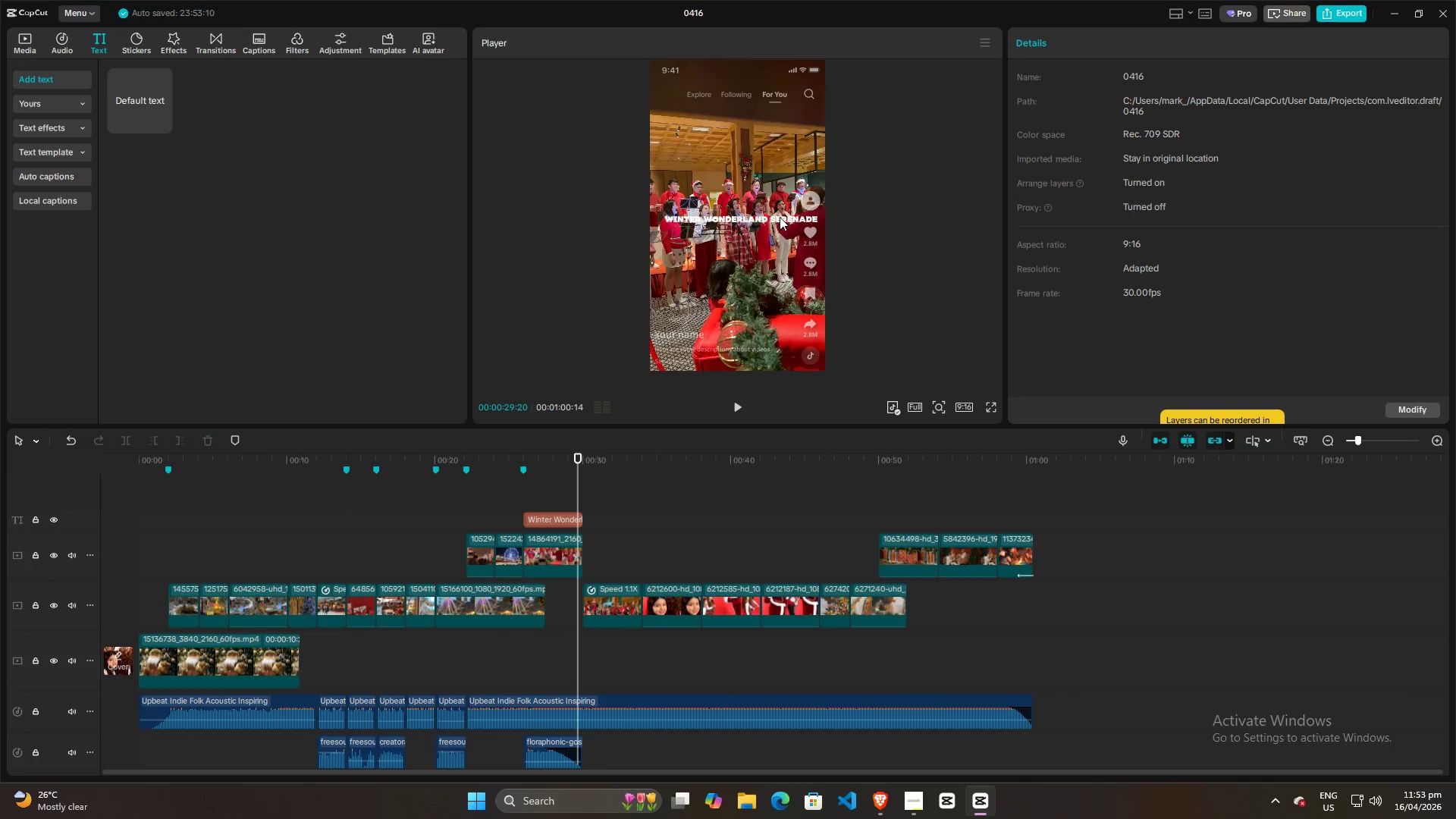 
left_click([770, 218])
 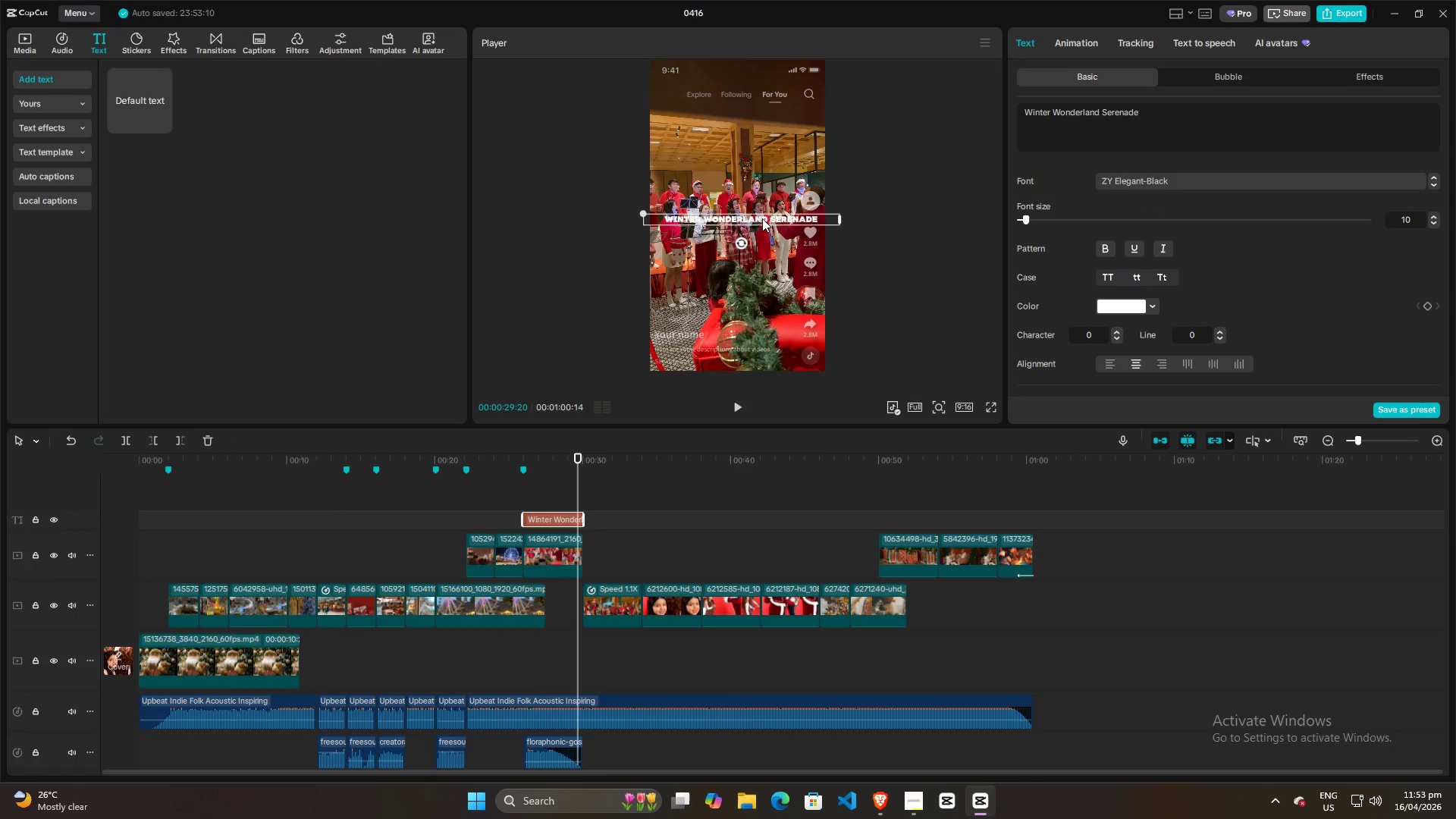 
left_click_drag(start_coordinate=[760, 218], to_coordinate=[760, 223])
 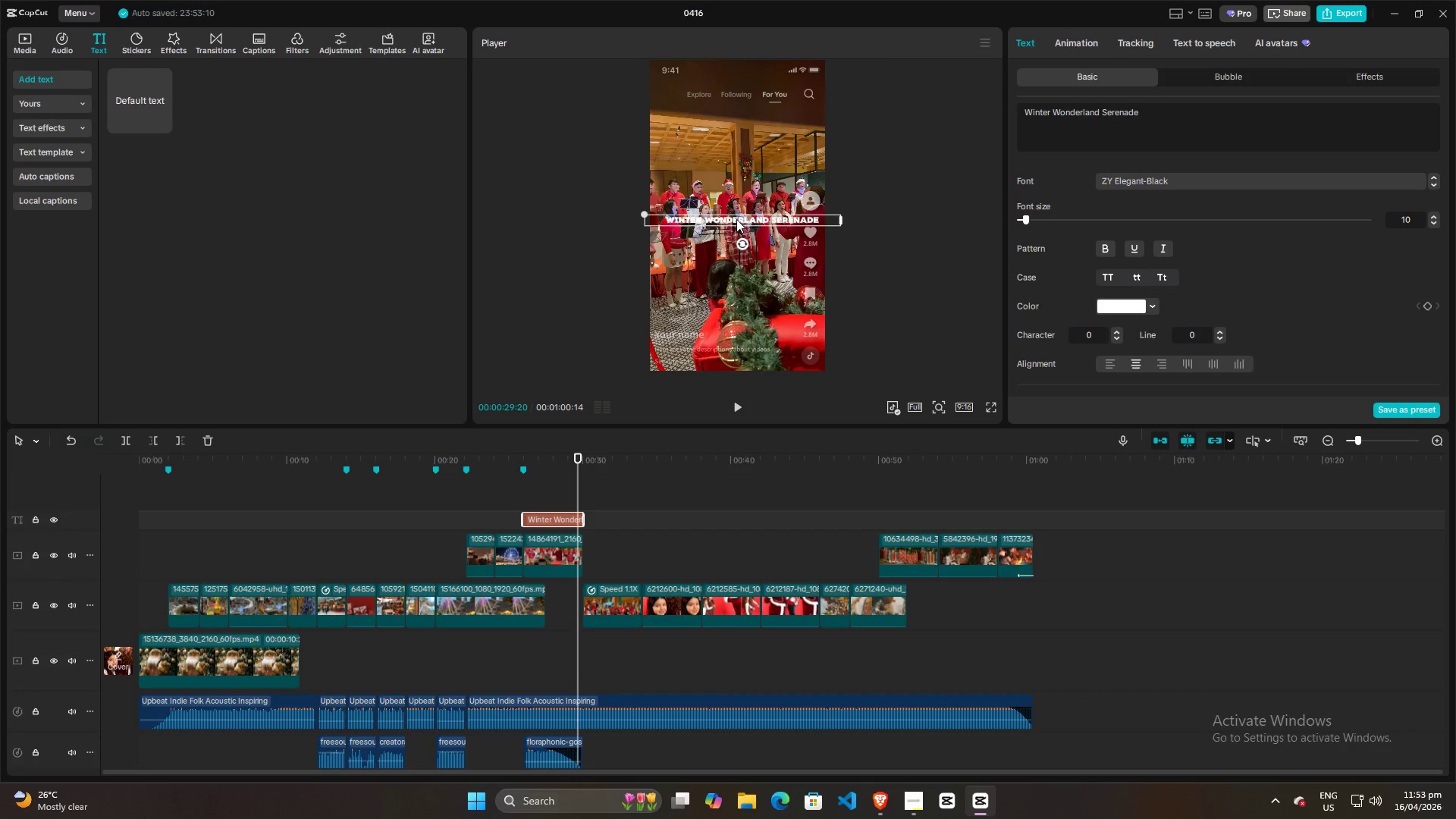 
hold_key(key=ControlLeft, duration=0.66)
scroll: coordinate [847, 292], scroll_direction: up, amount: 8.0
 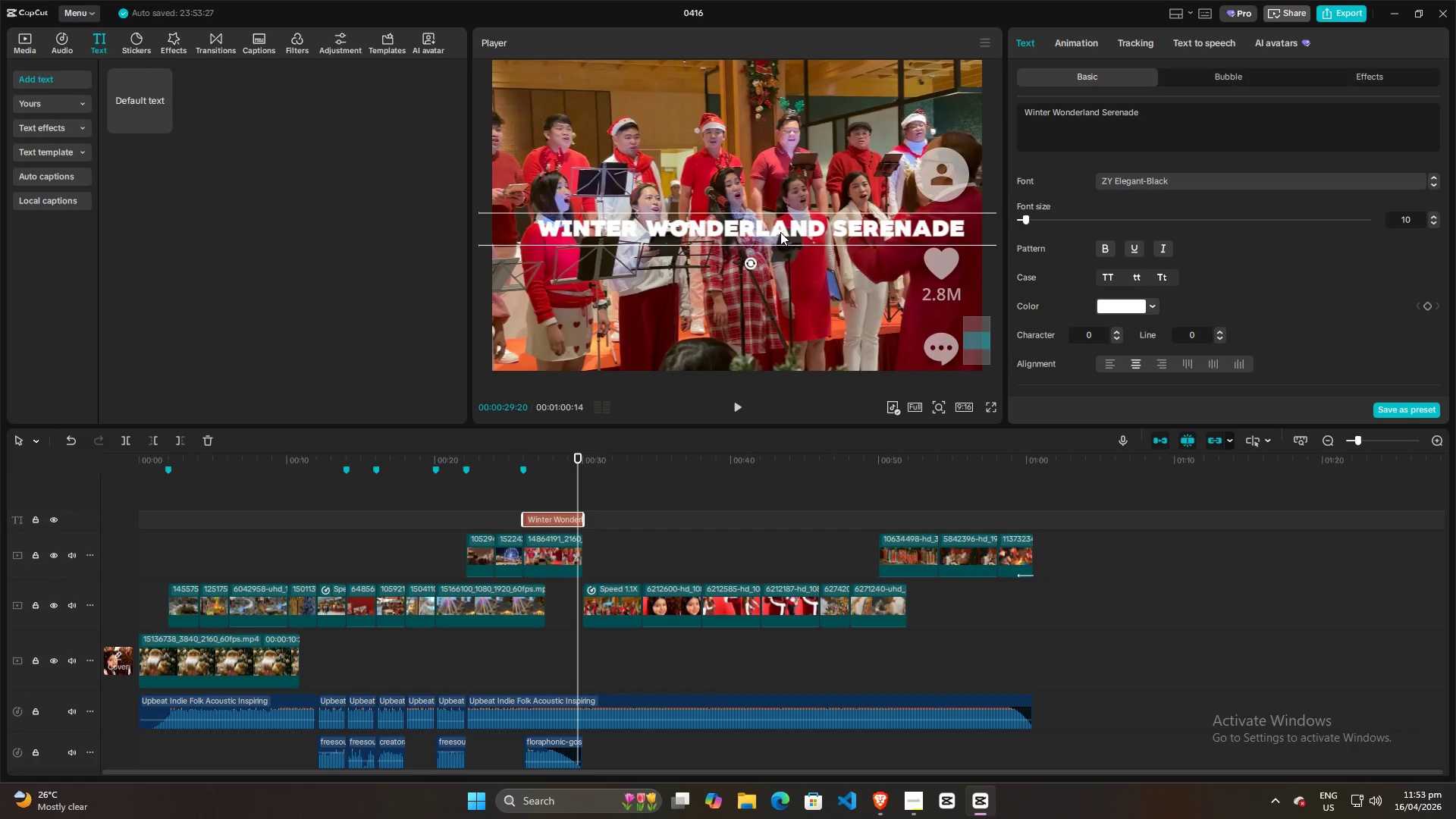 
left_click([771, 228])
 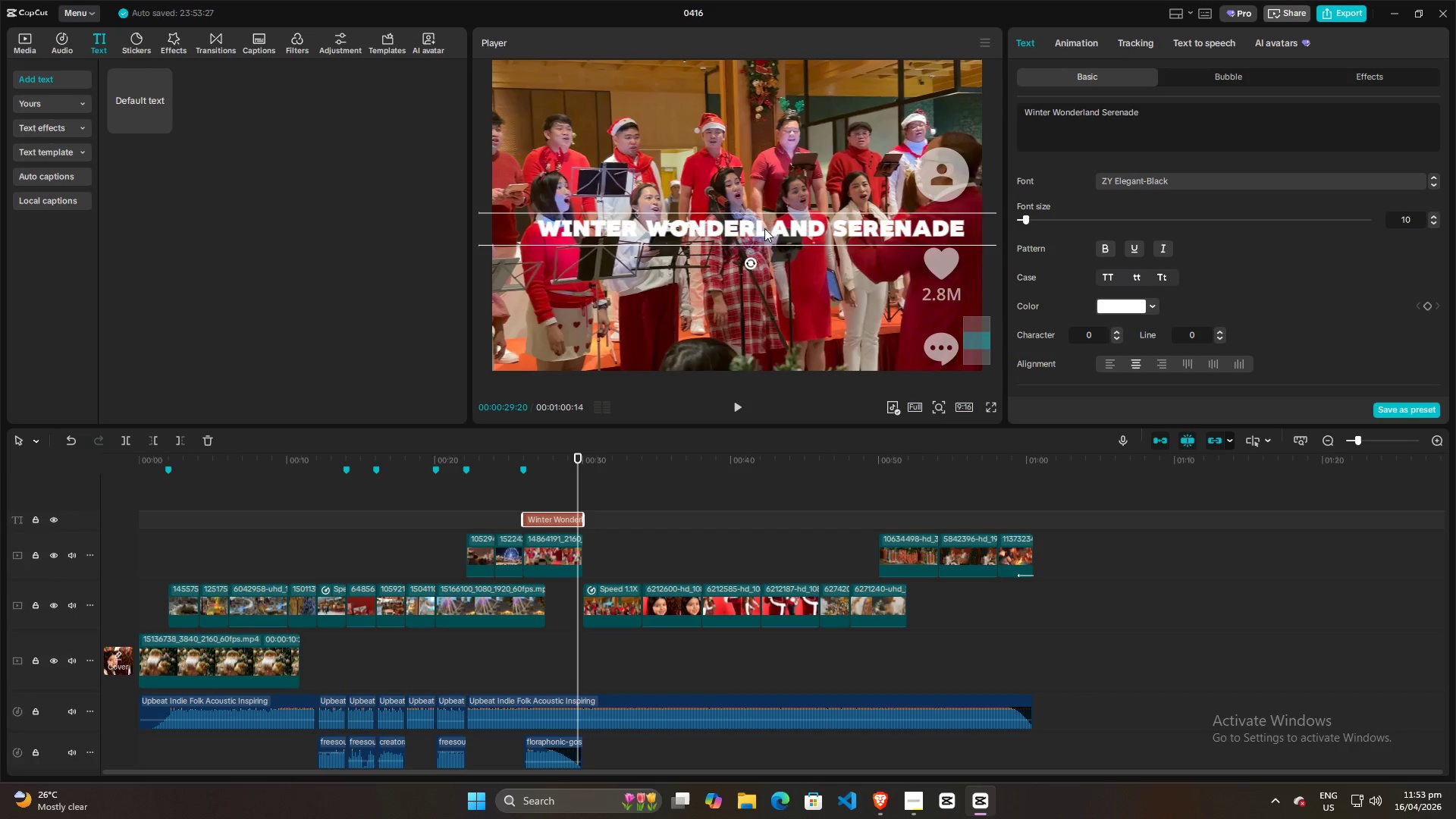 
left_click_drag(start_coordinate=[761, 228], to_coordinate=[746, 221])
 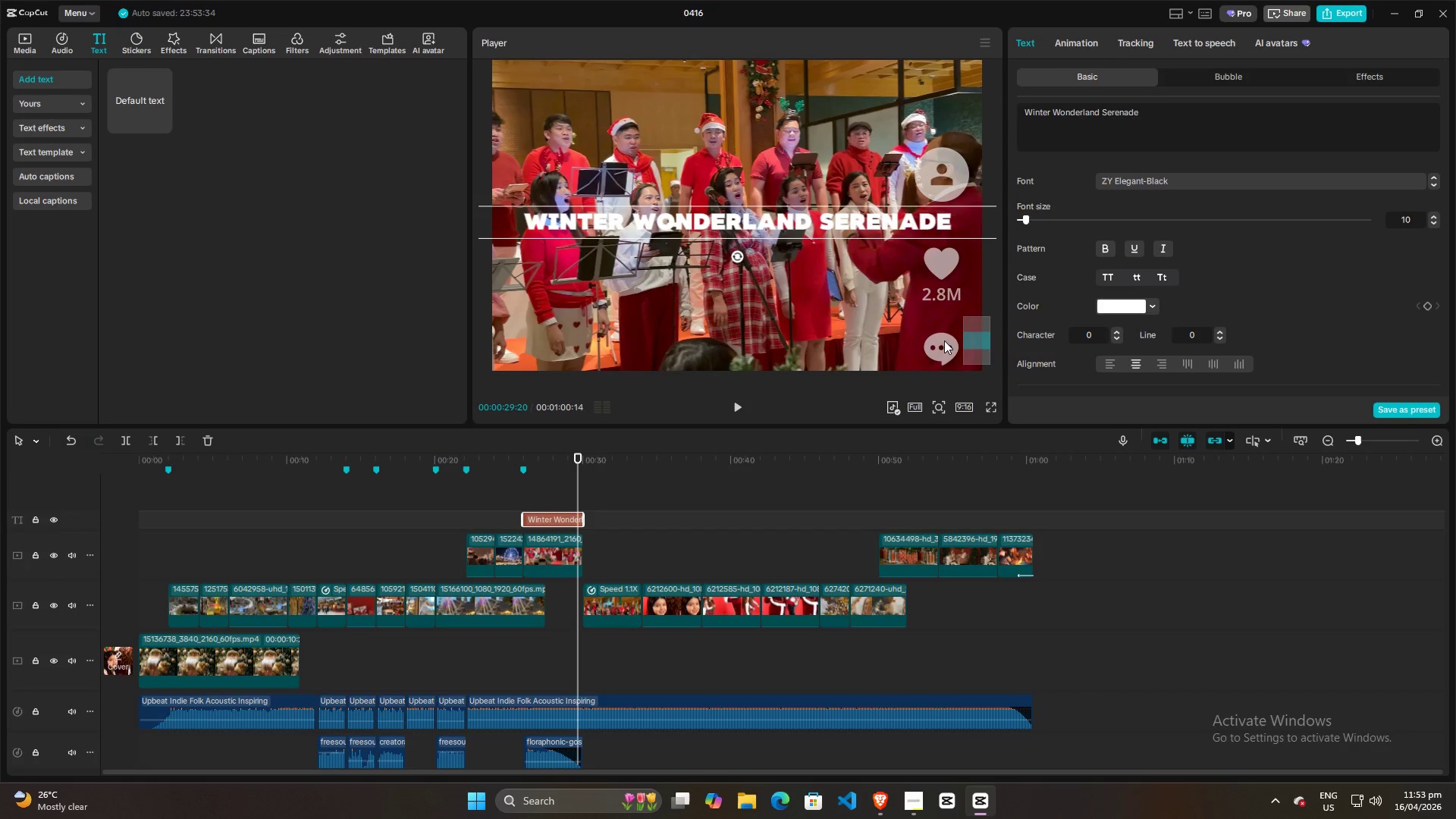 
hold_key(key=ControlLeft, duration=0.84)
 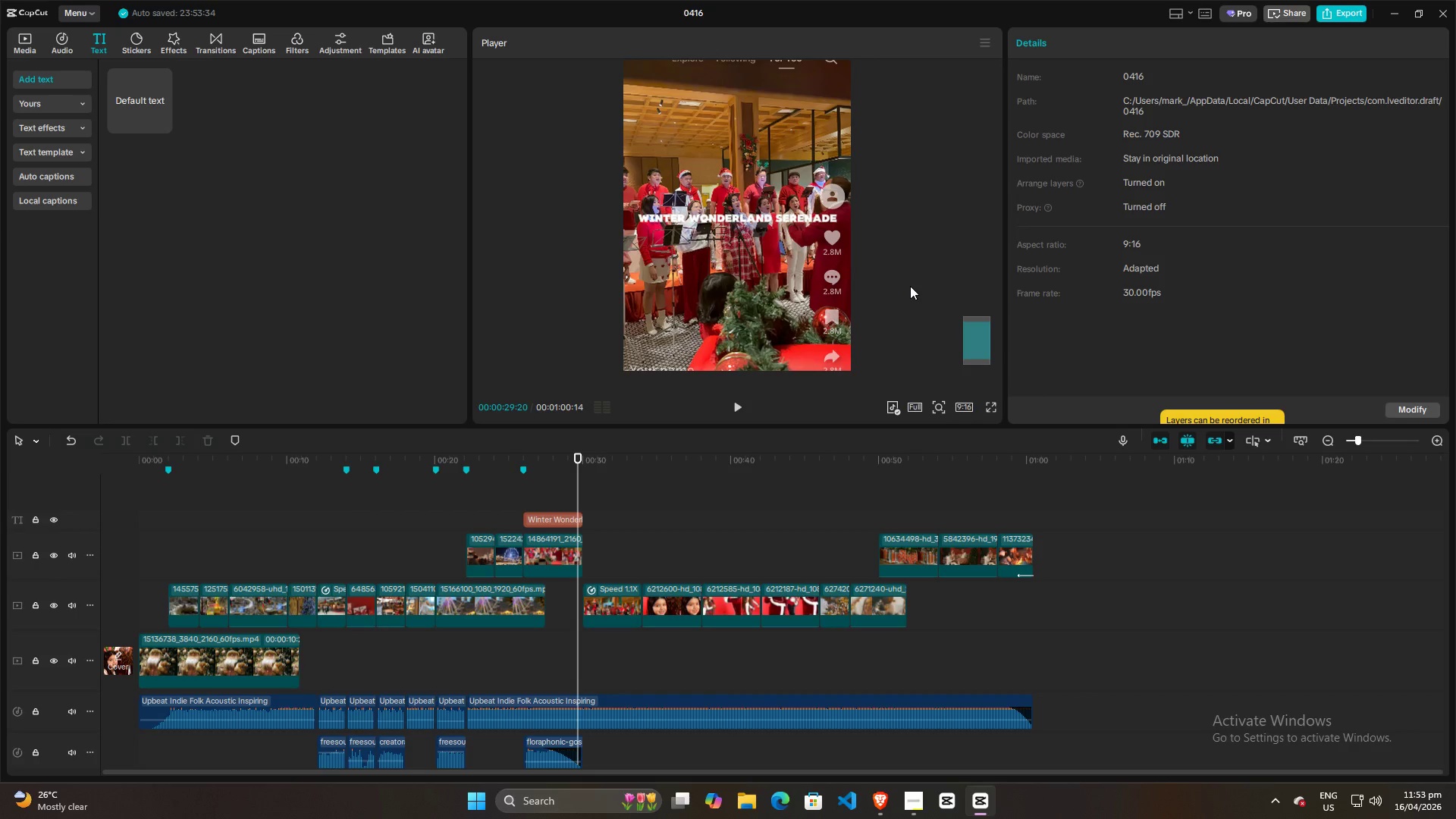 
hold_key(key=ControlLeft, duration=1.5)
left_click([910, 286])
 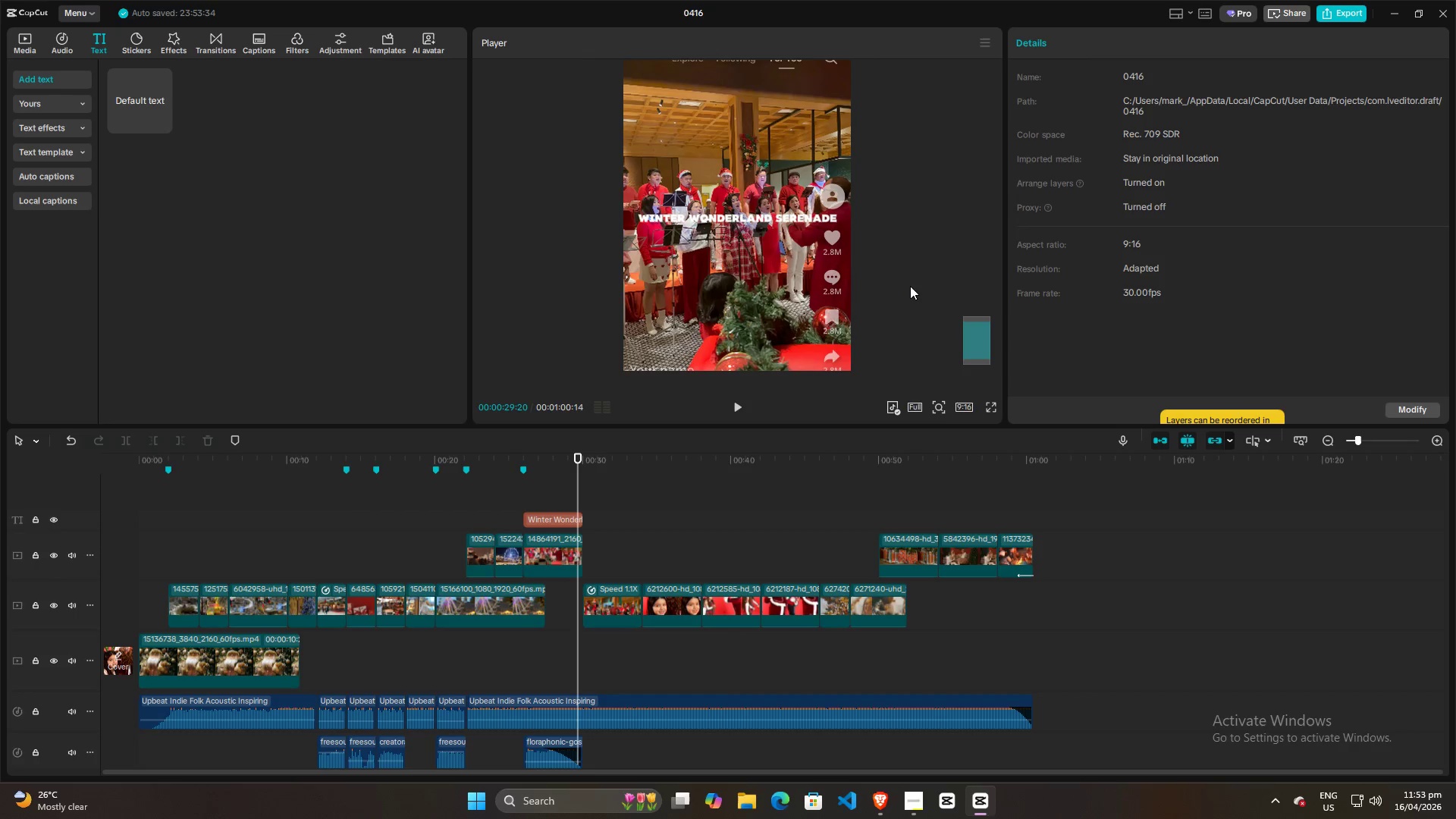 
scroll: coordinate [908, 314], scroll_direction: down, amount: 7.0
 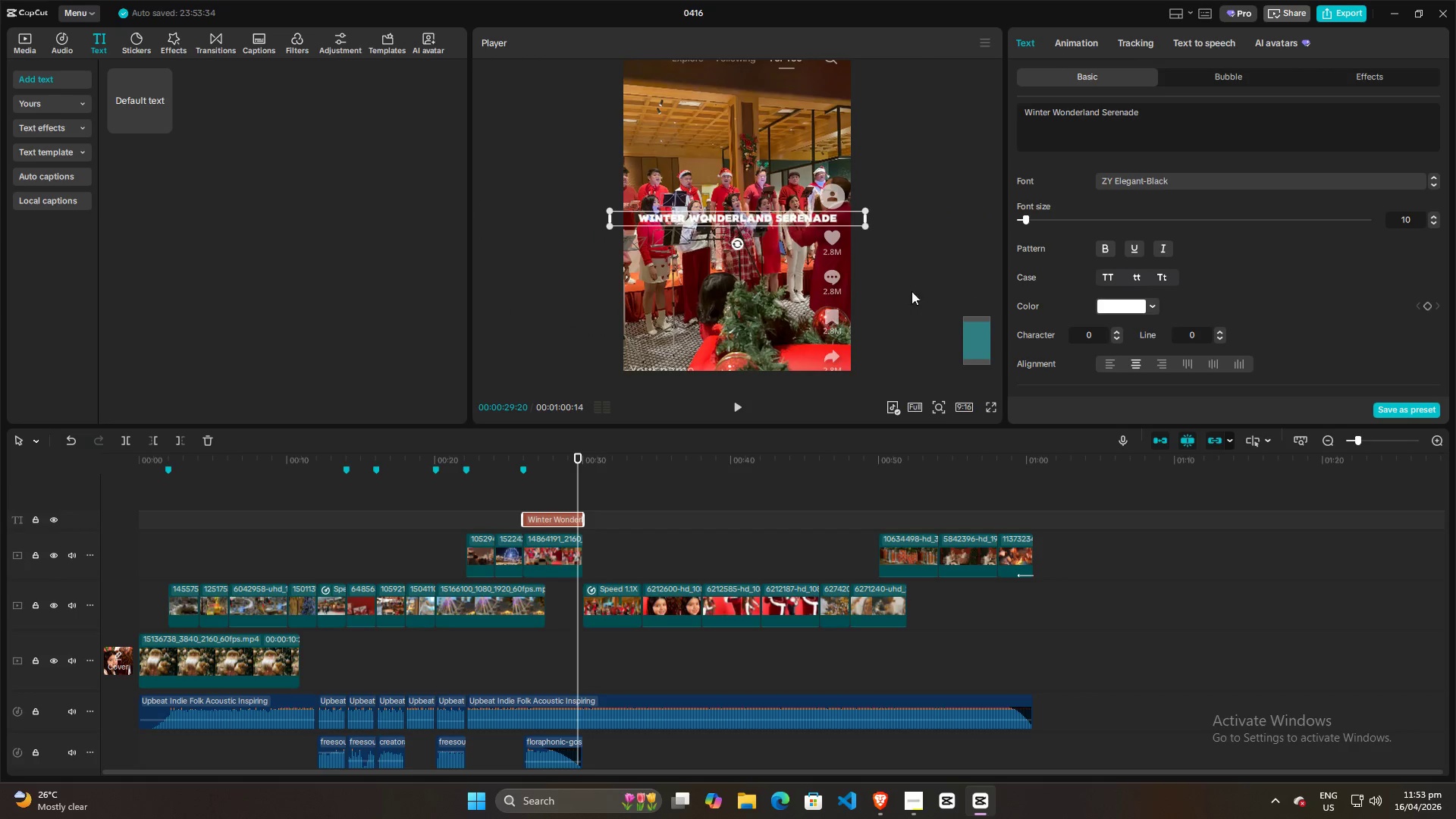 
key(Control+ControlLeft)
 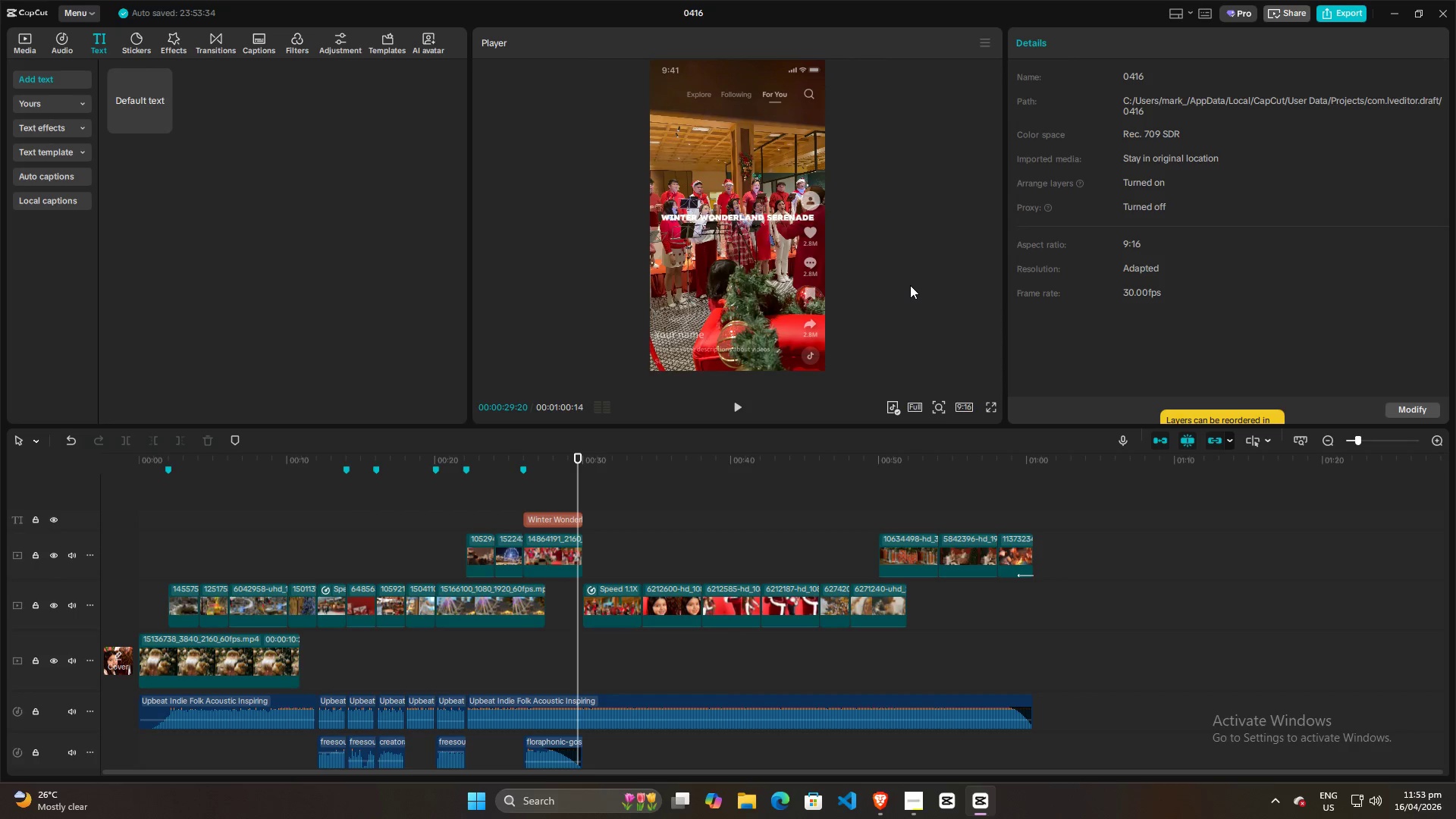 
key(Control+ControlLeft)
 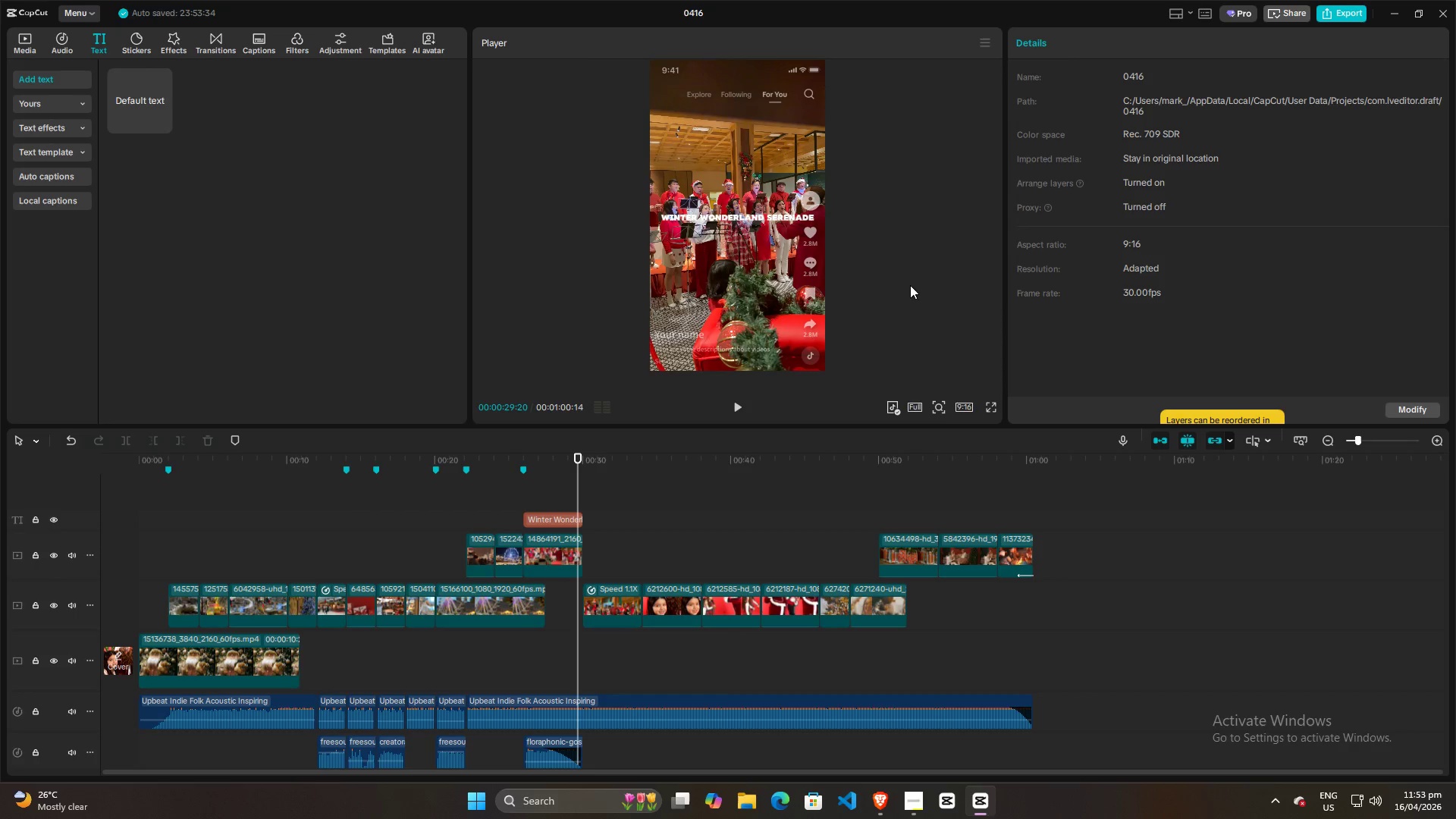 
key(Control+ControlLeft)
 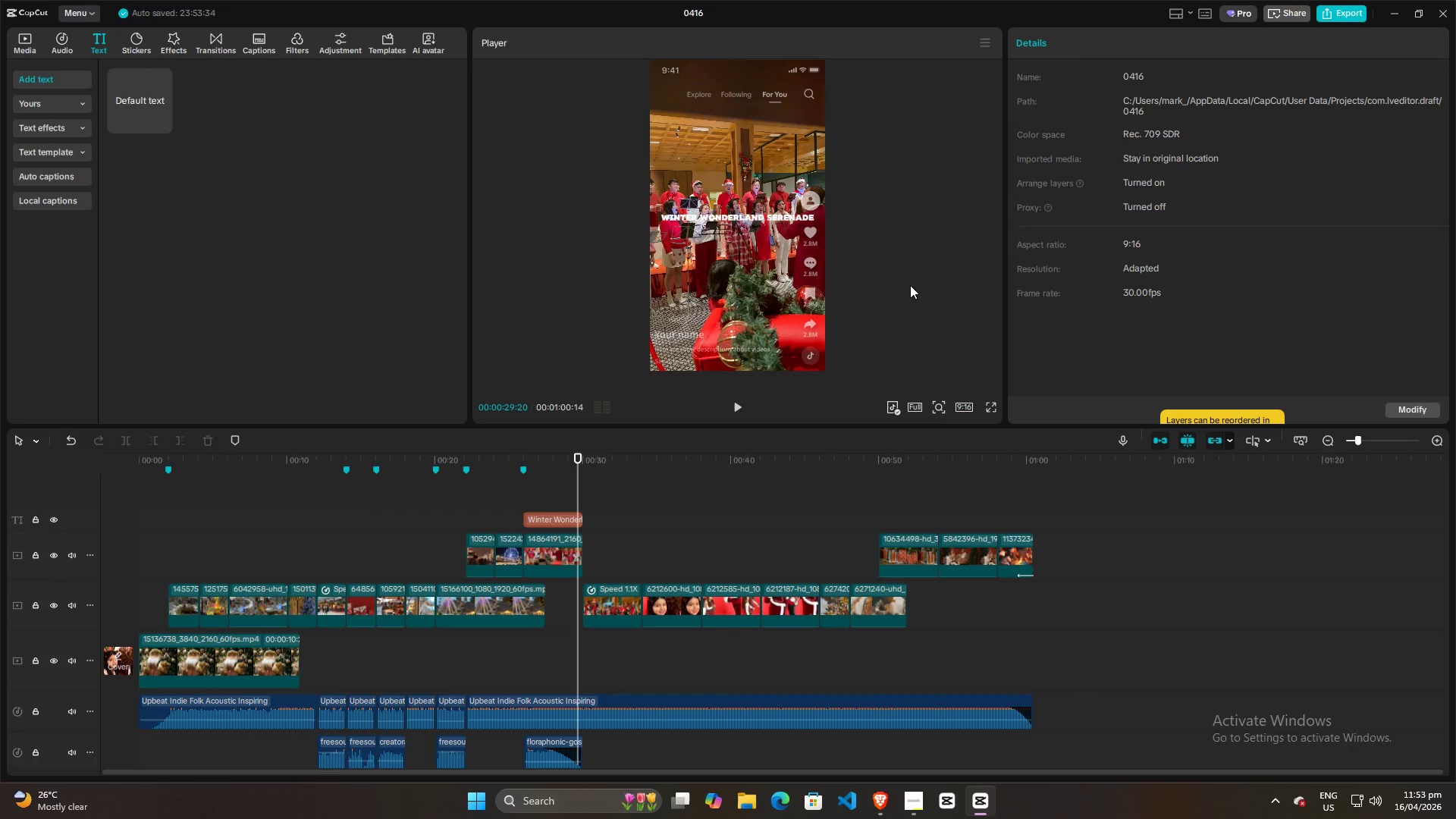 
scroll: coordinate [910, 286], scroll_direction: down, amount: 2.0
 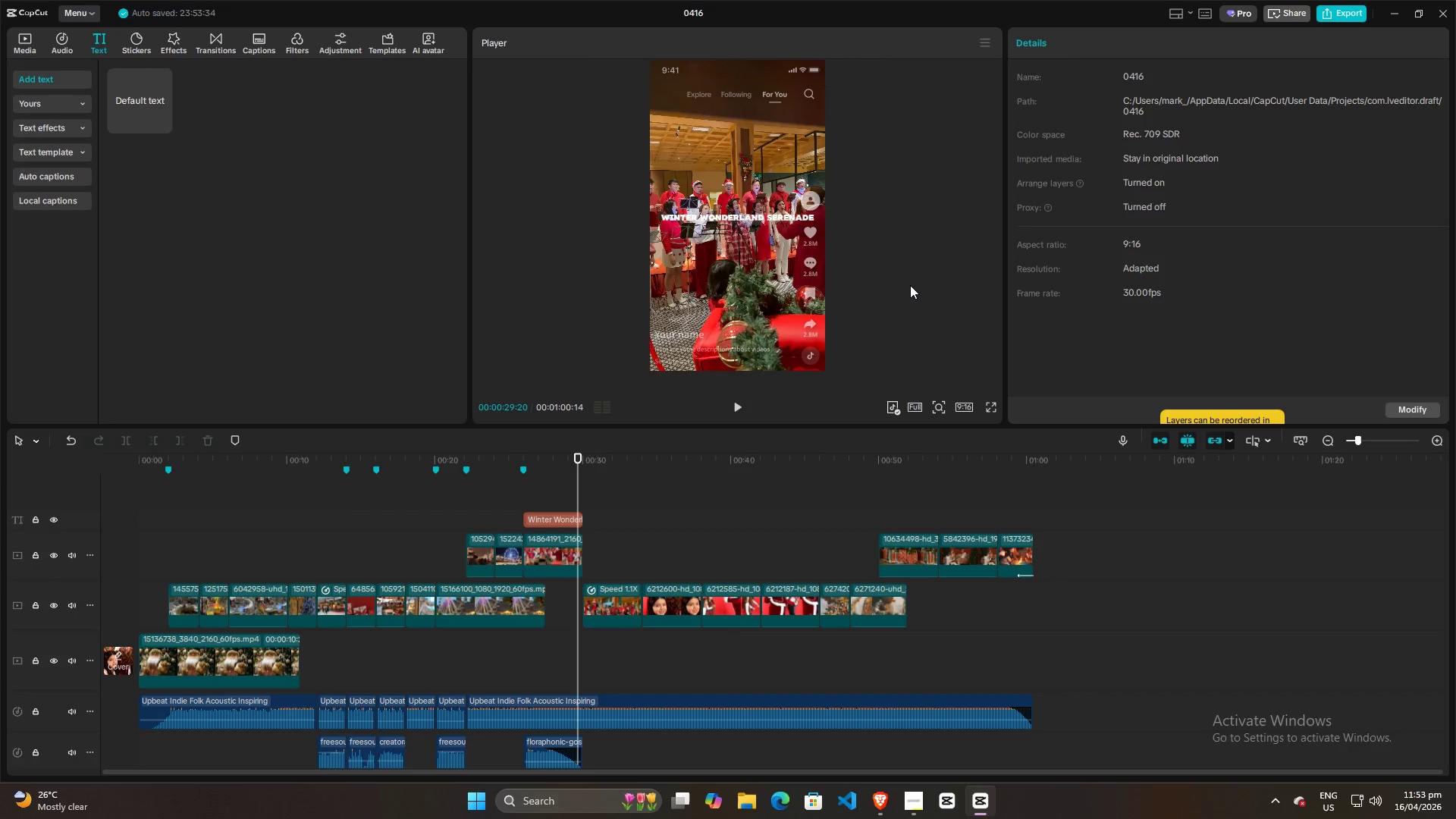 
key(Control+ControlLeft)
 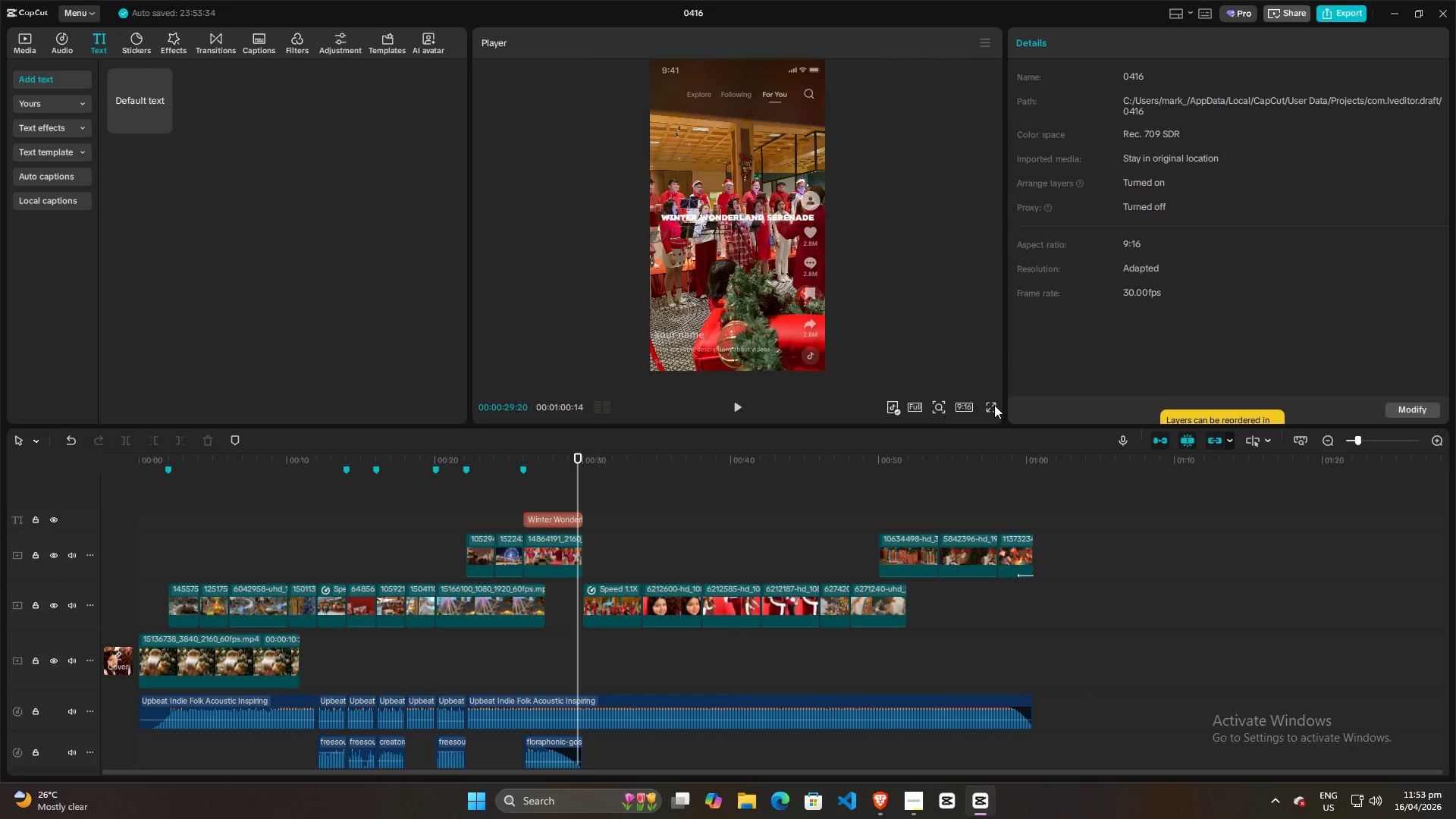 
left_click([994, 405])
 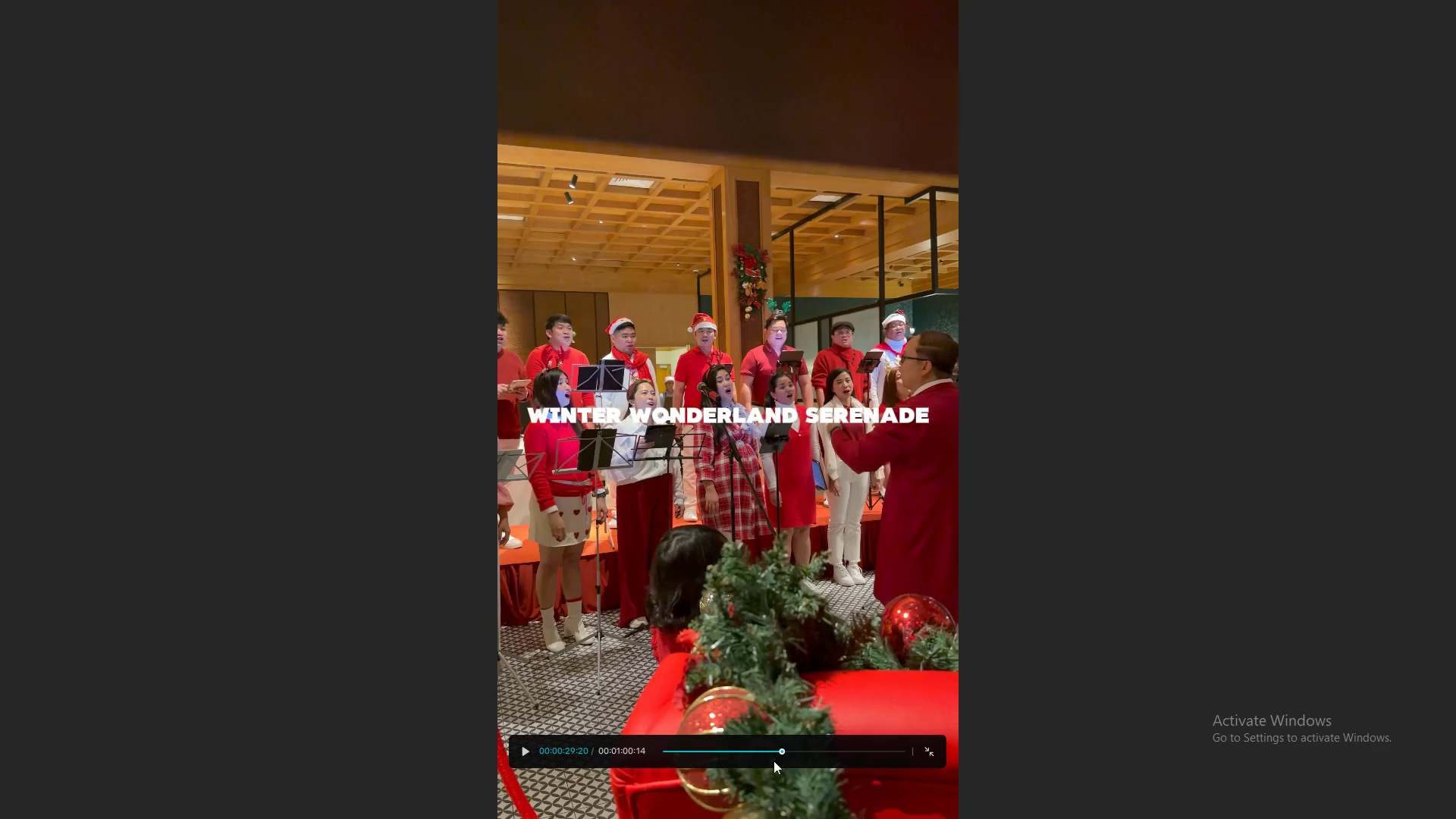 
left_click([773, 751])
 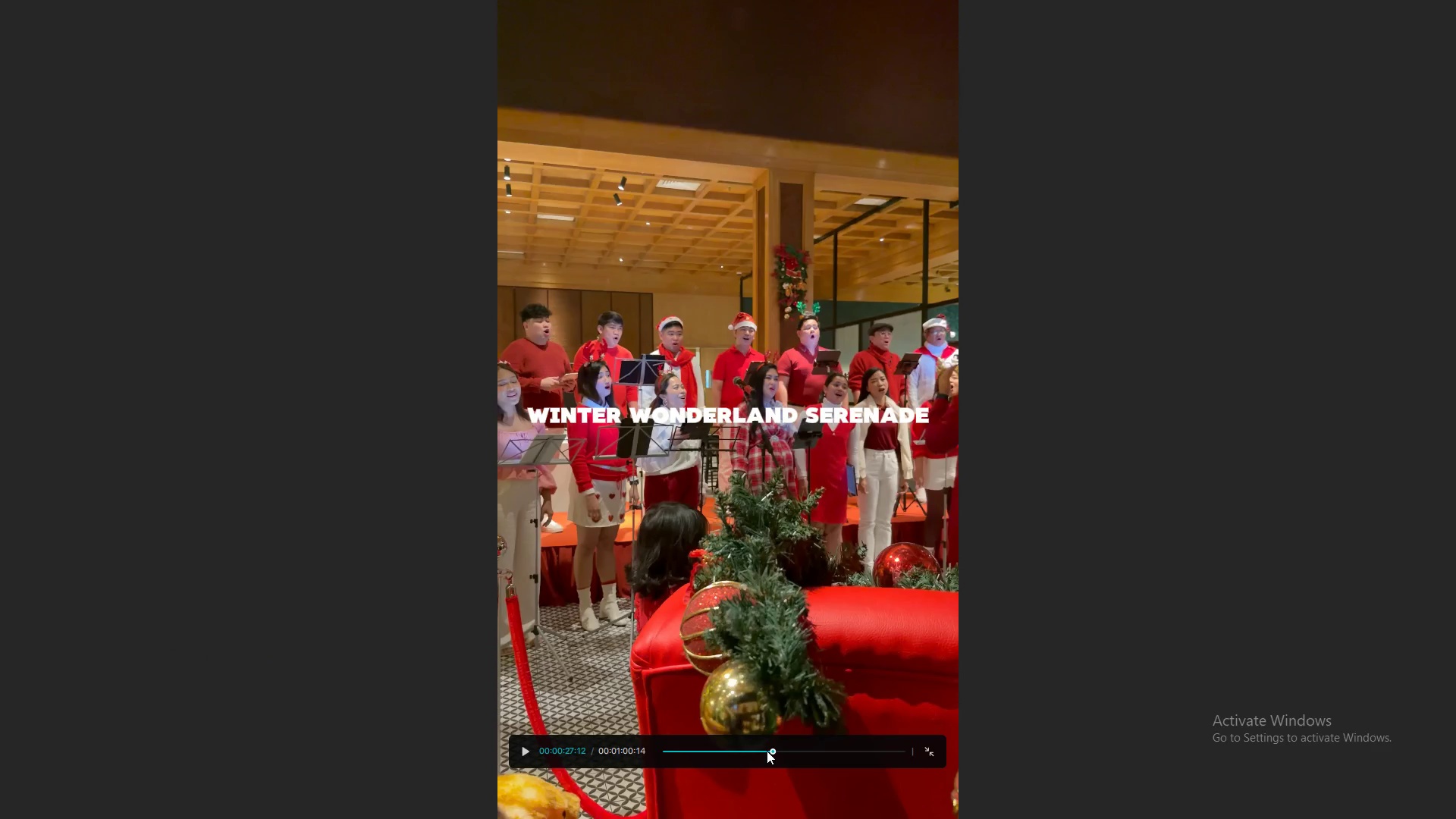 
left_click([765, 751])
 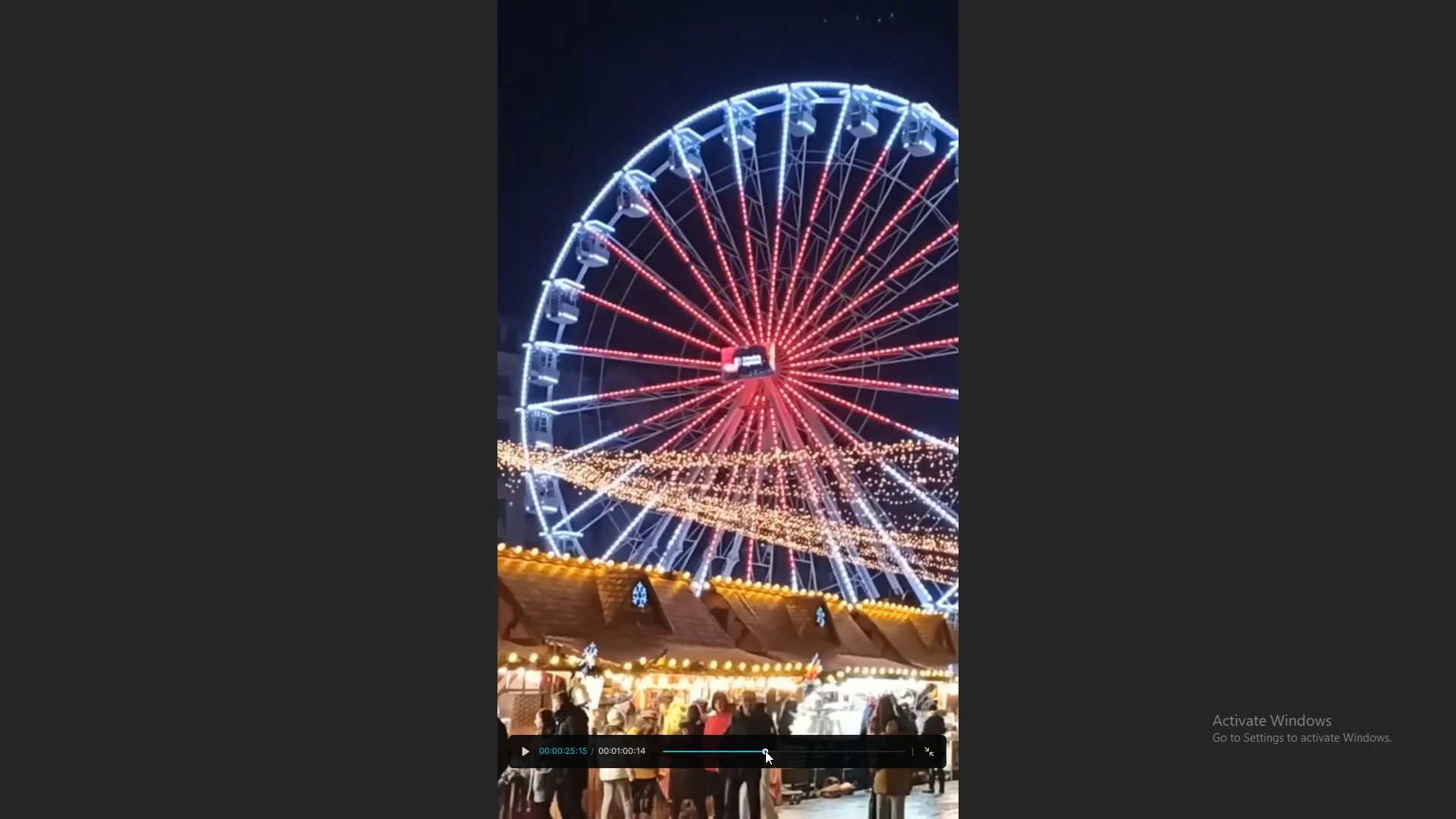 
key(Space)
 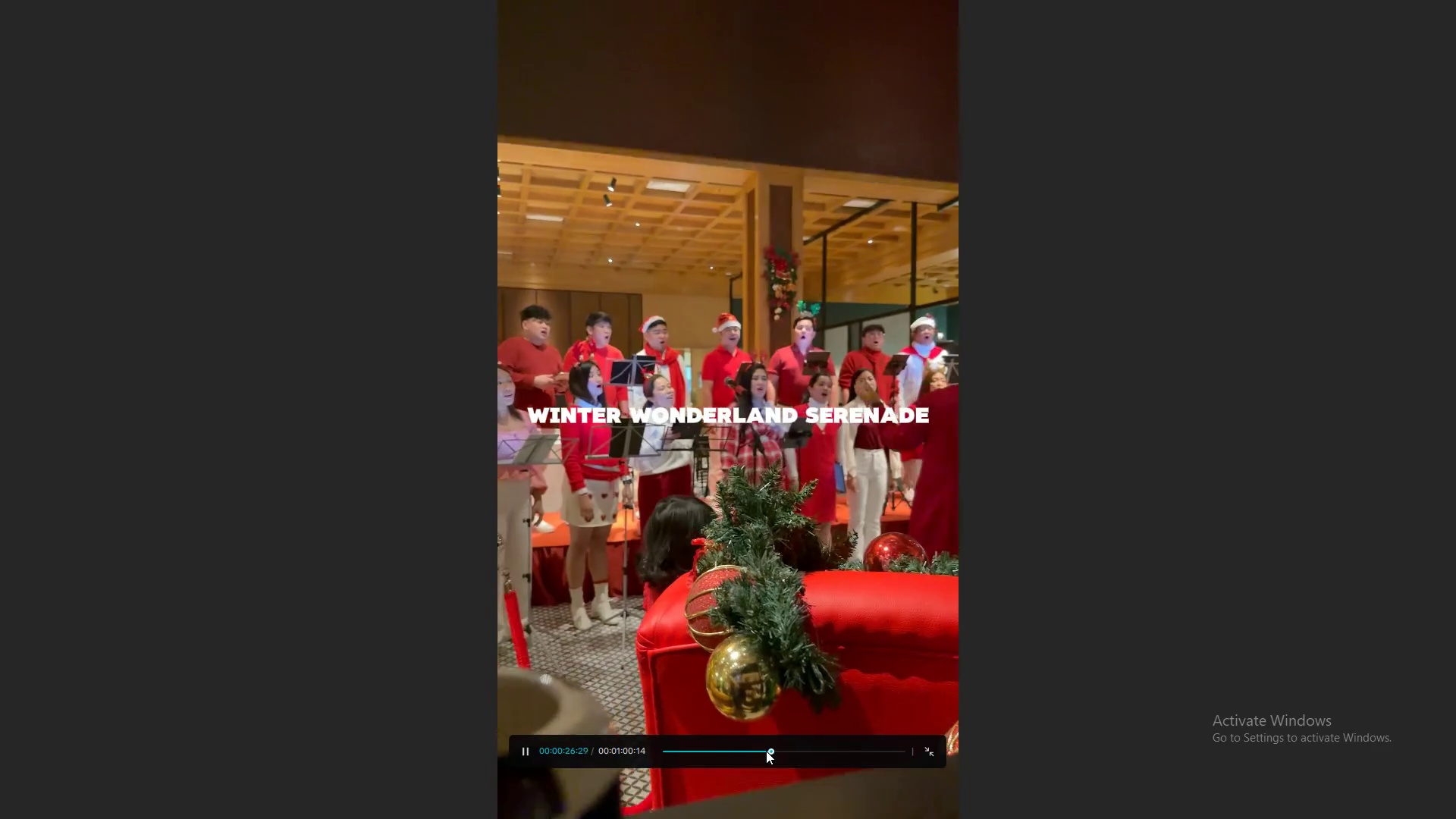 
key(Space)
 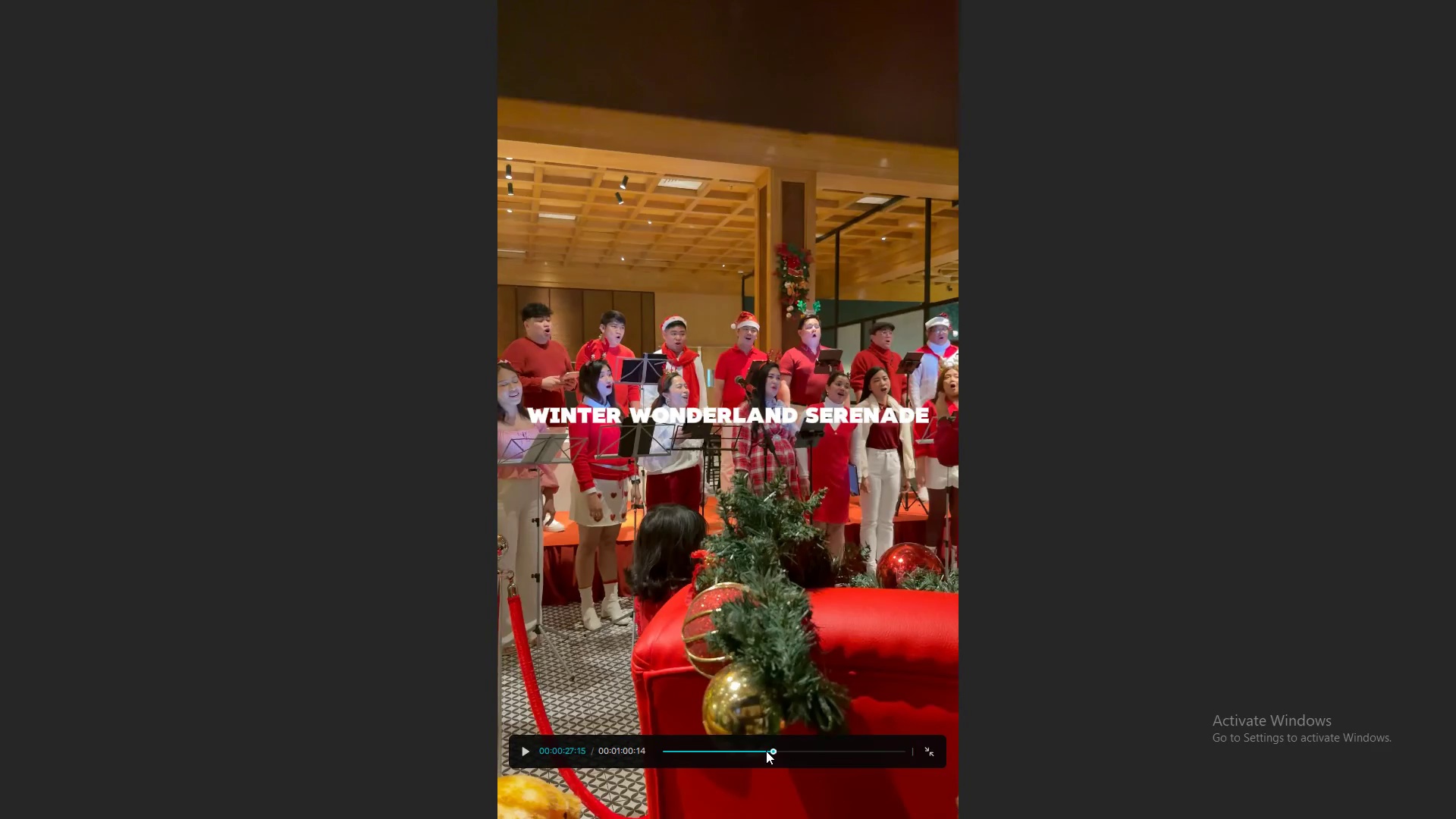 
key(Escape)
 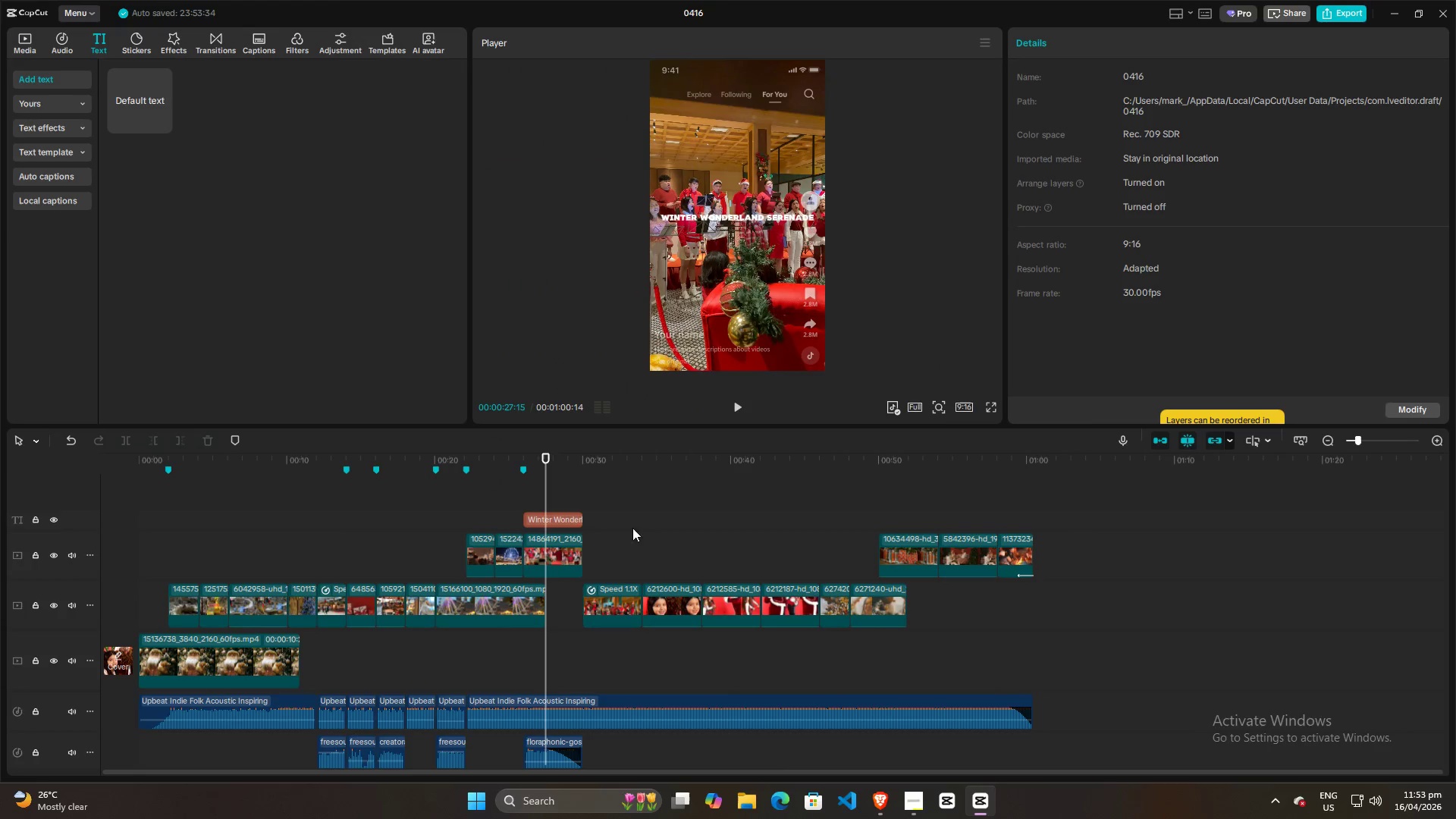 
left_click([568, 522])
 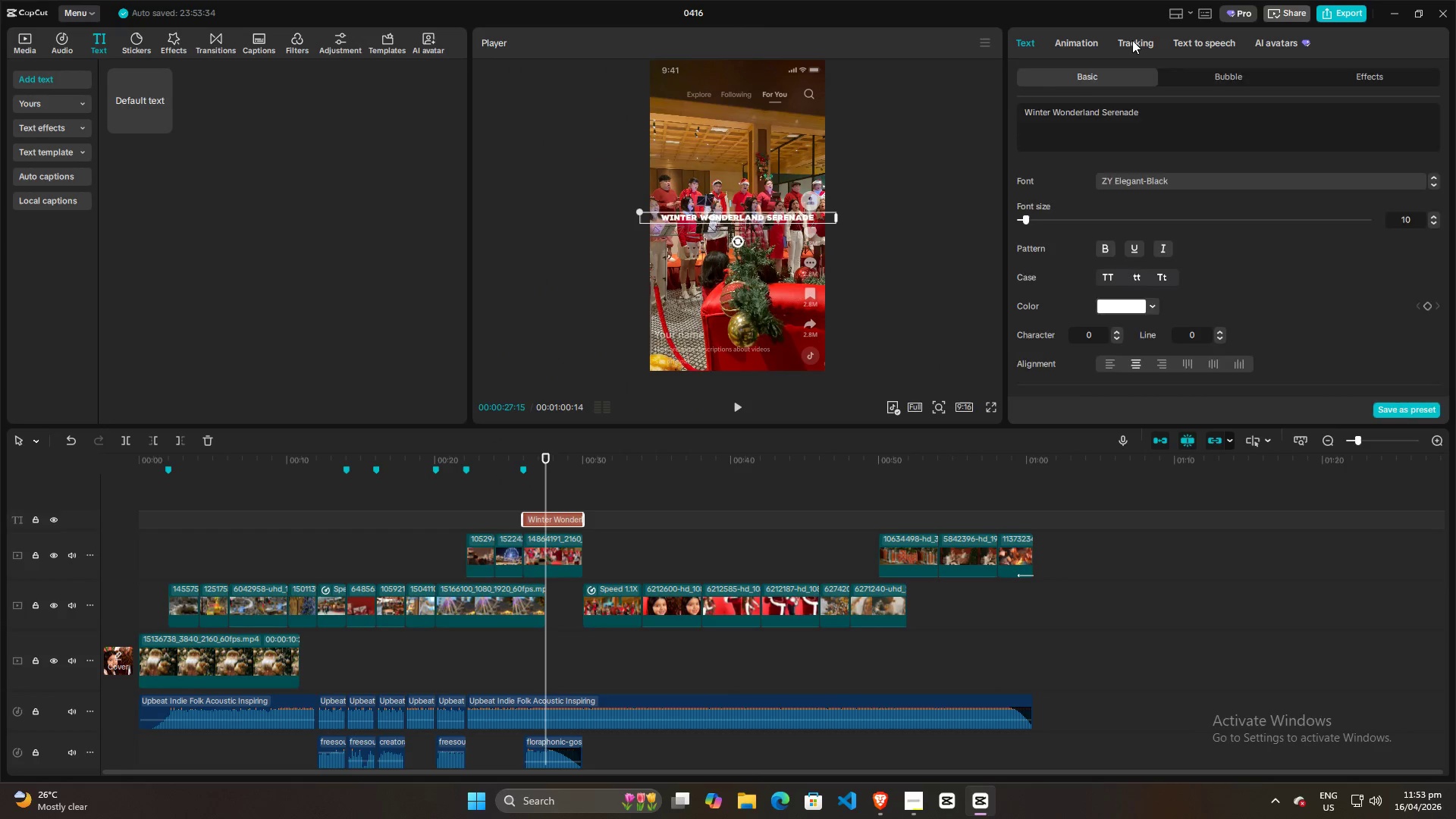 
double_click([1077, 39])
 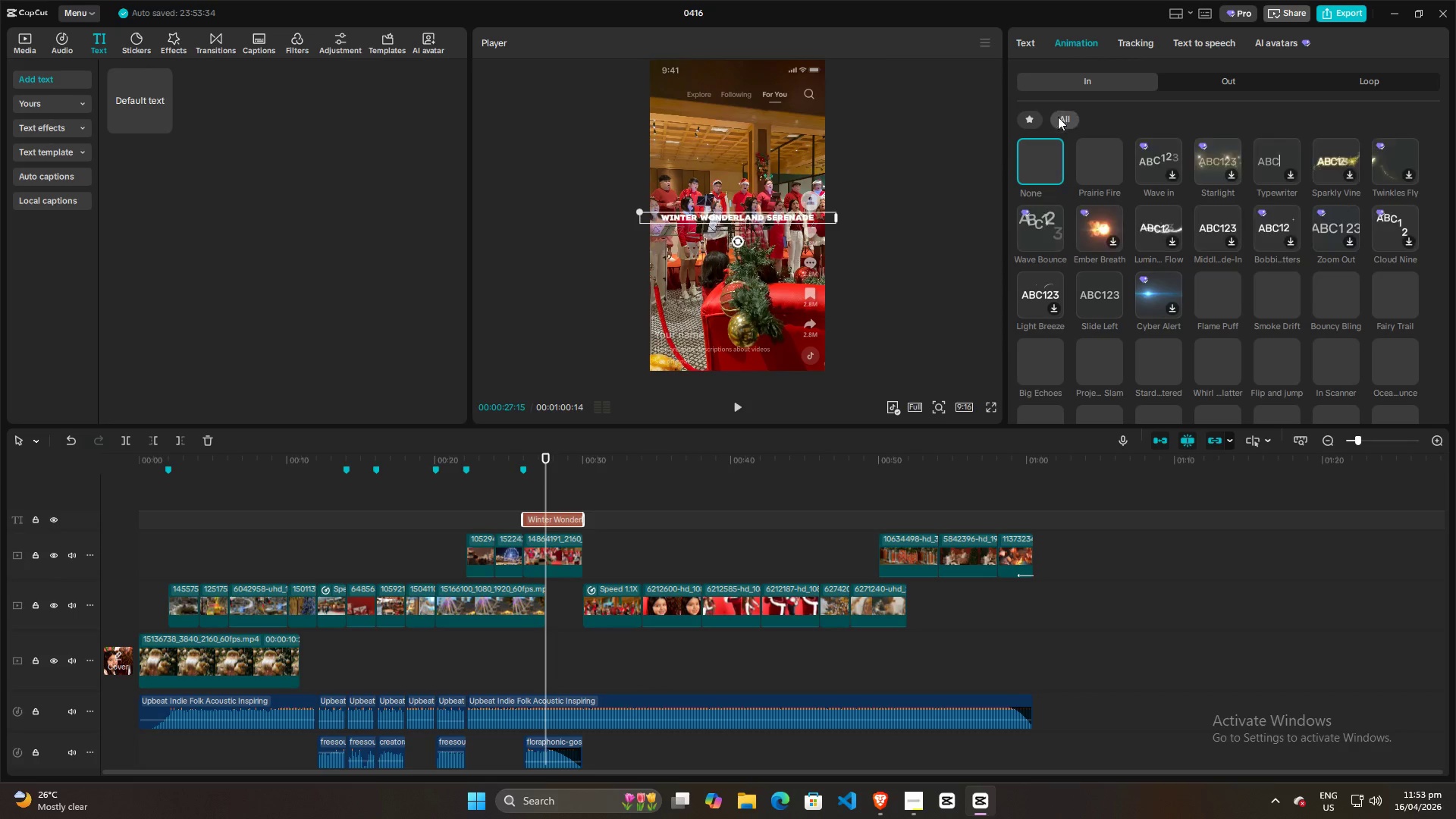 
left_click([1025, 121])
 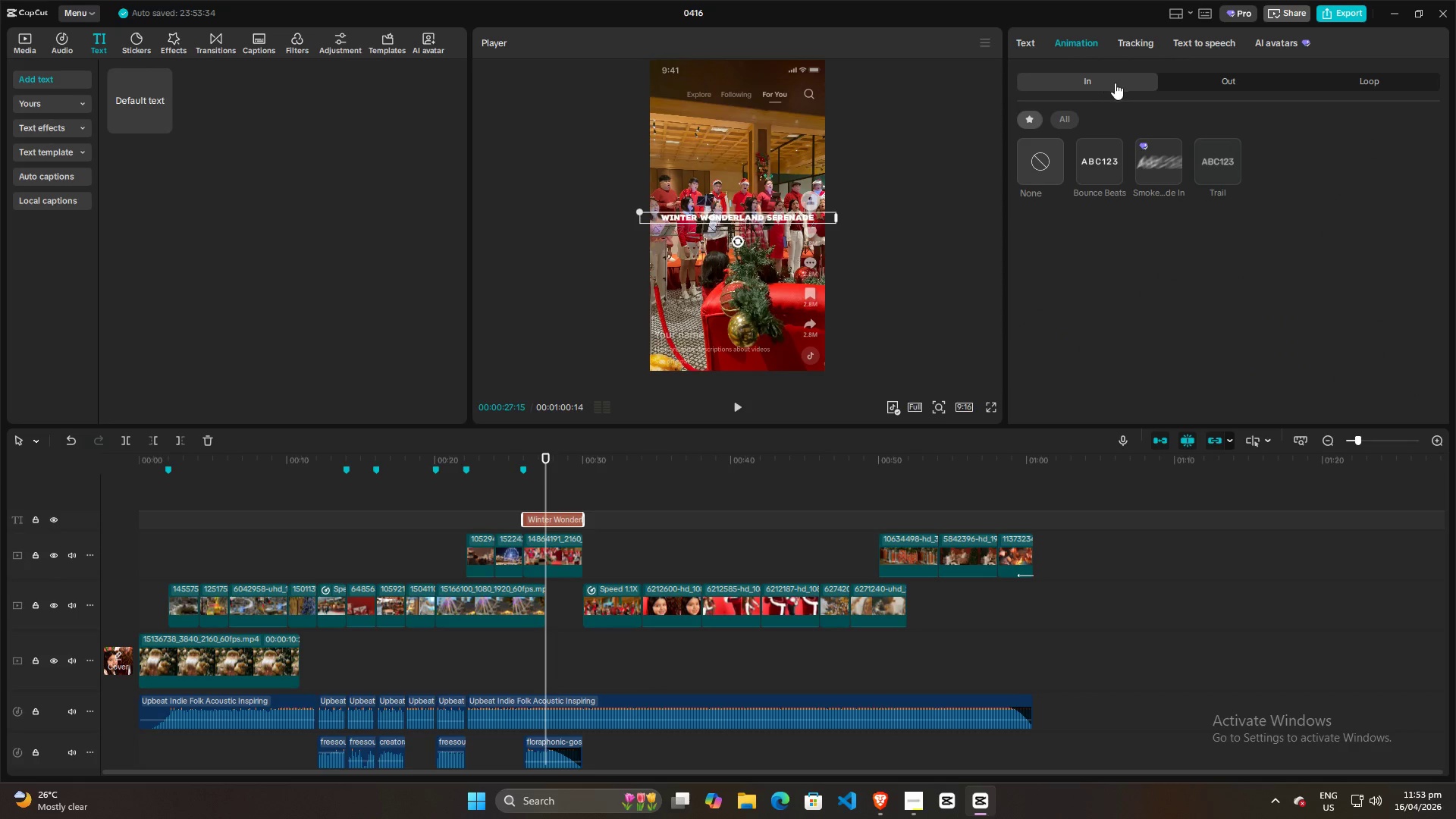 
left_click([1103, 79])
 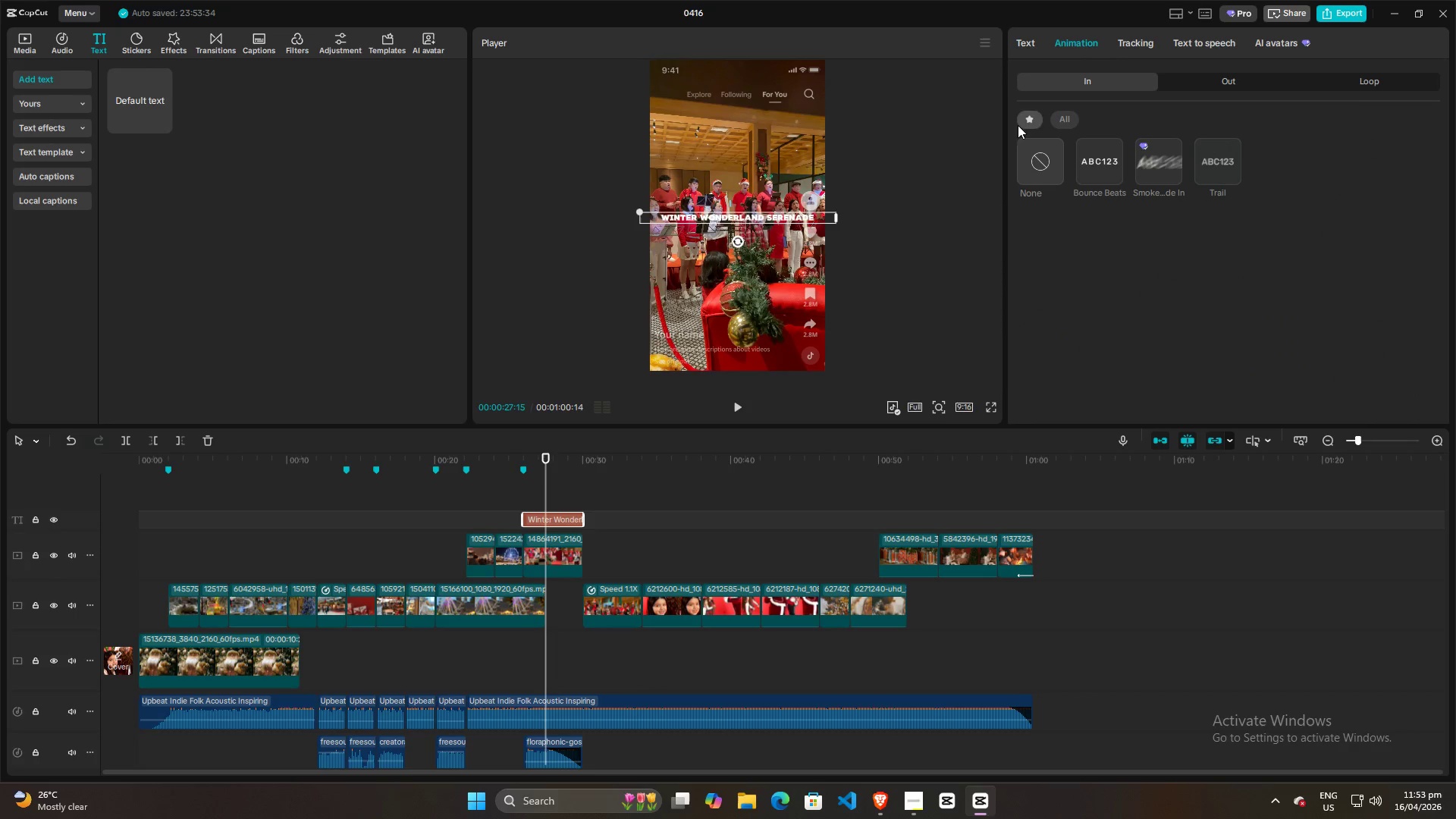 
left_click([1032, 124])
 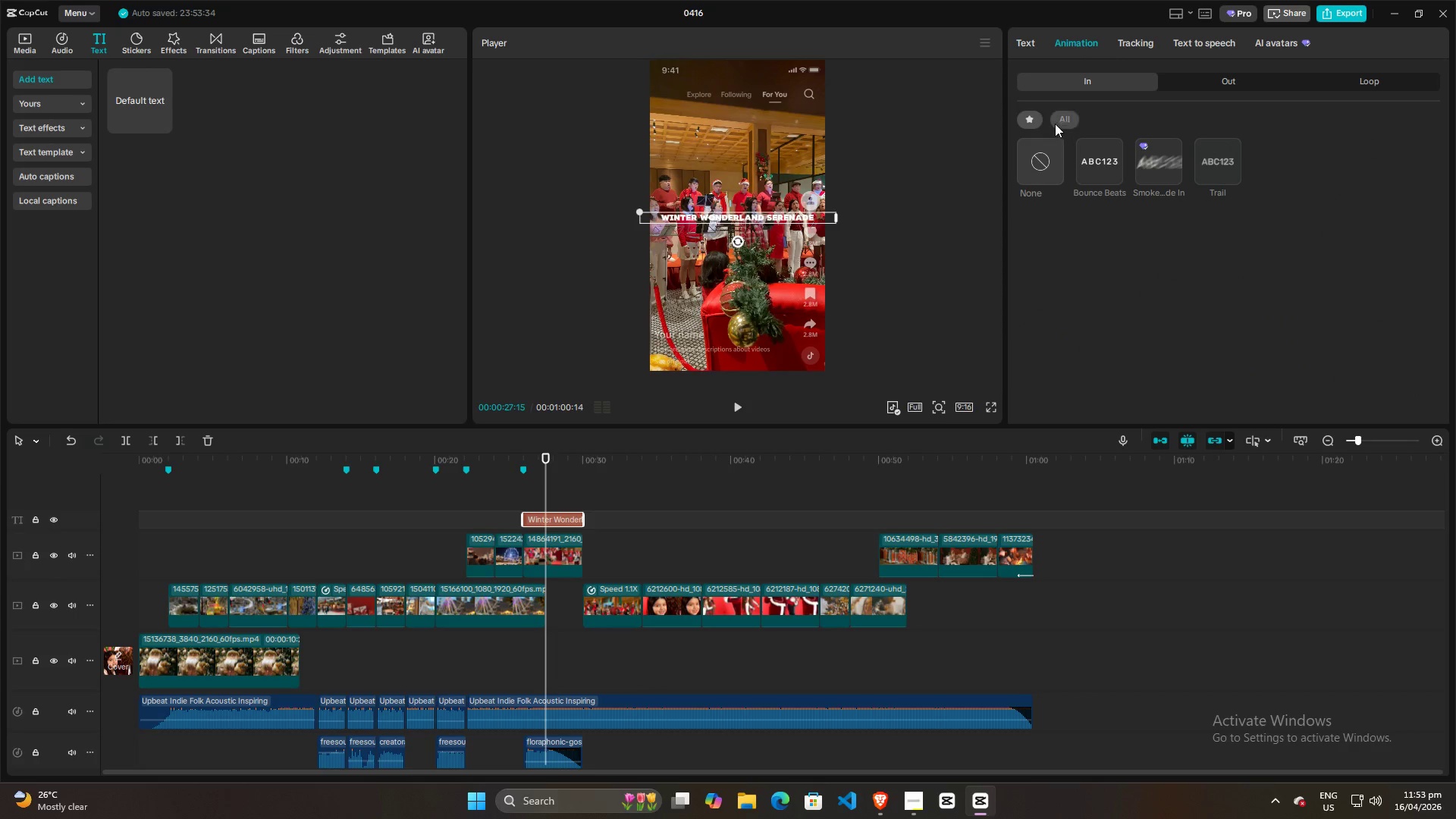 
left_click([1070, 121])
 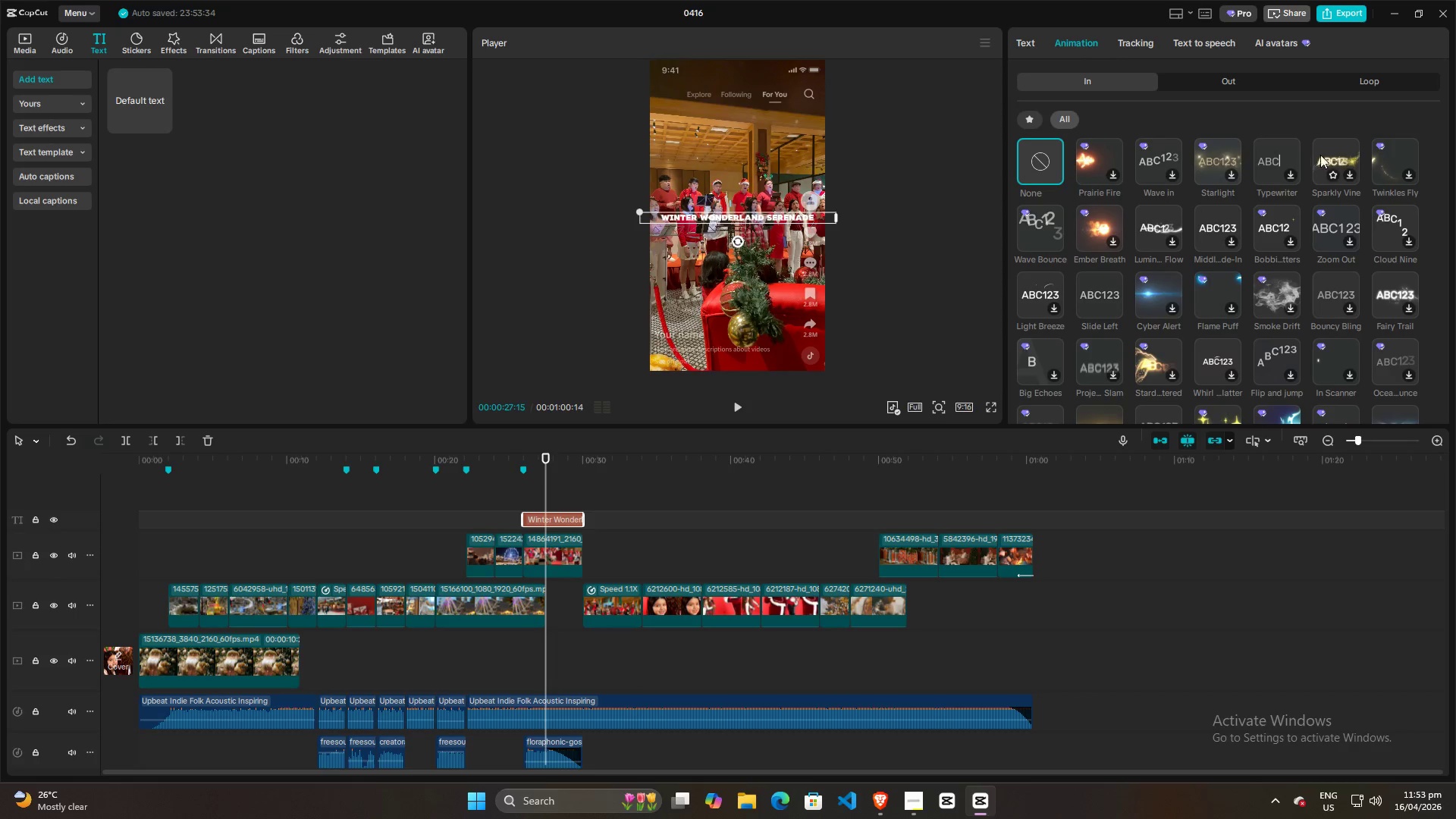 
left_click([1329, 152])
 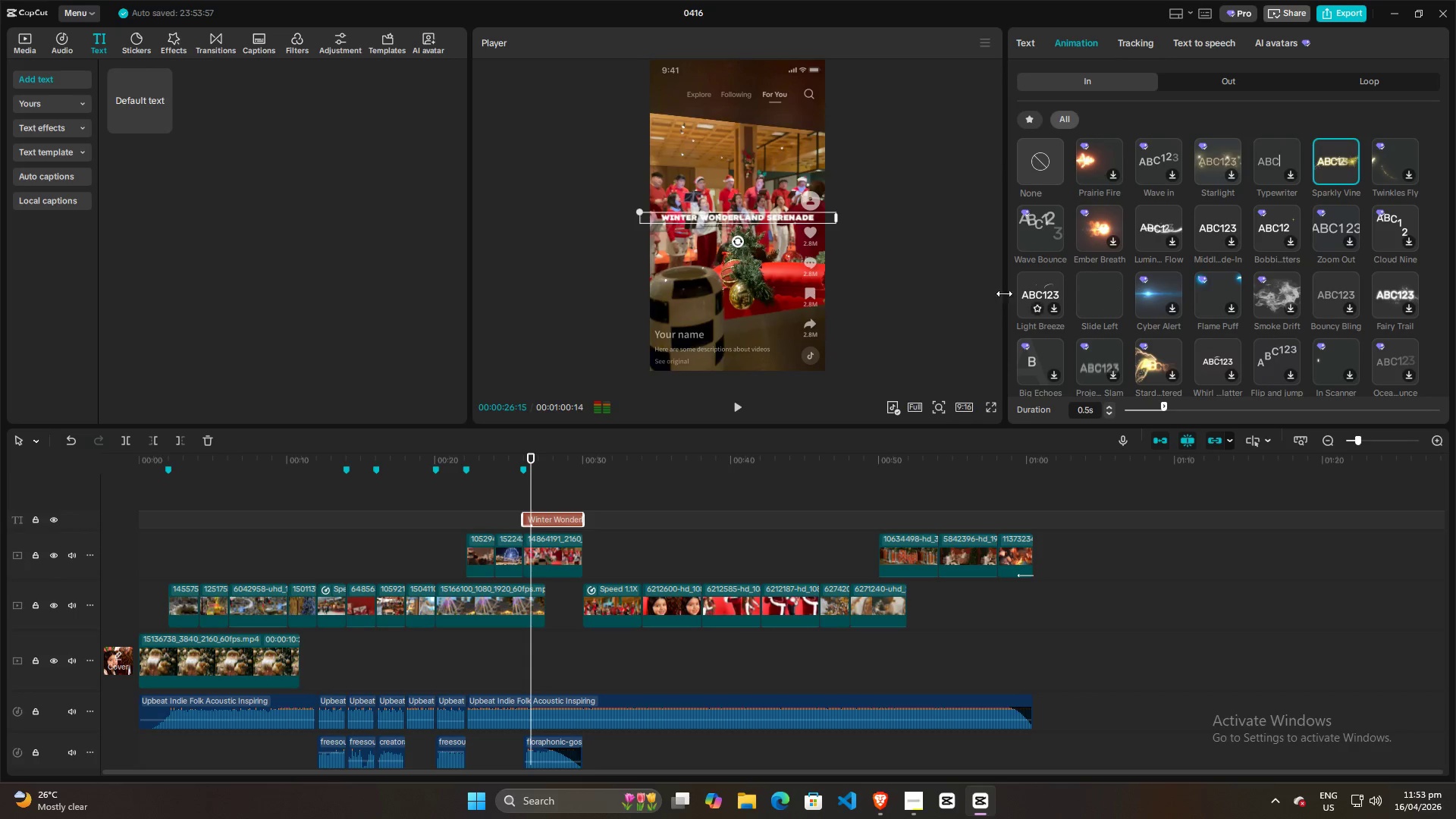 
left_click([504, 506])
 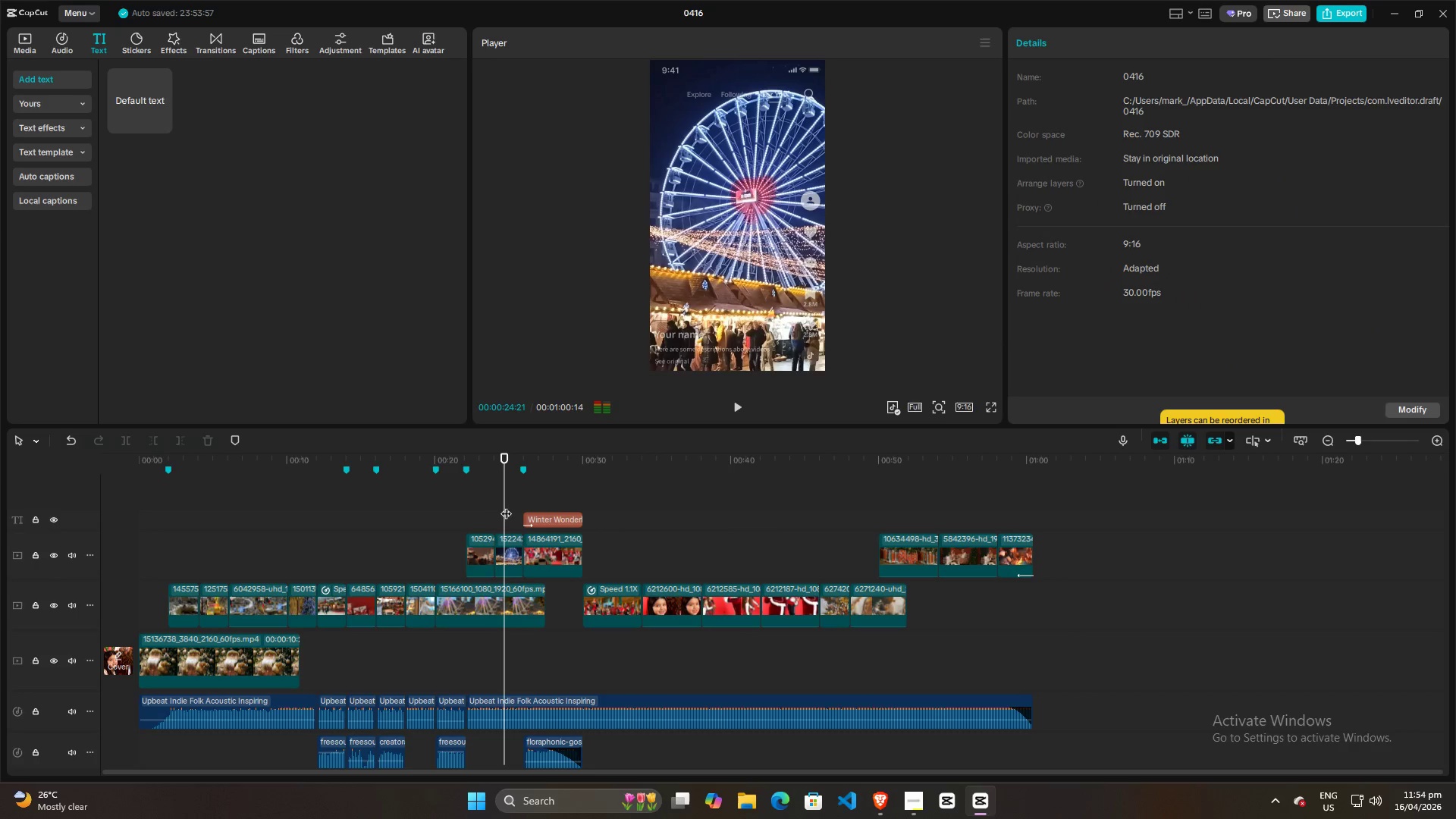 
key(Space)
 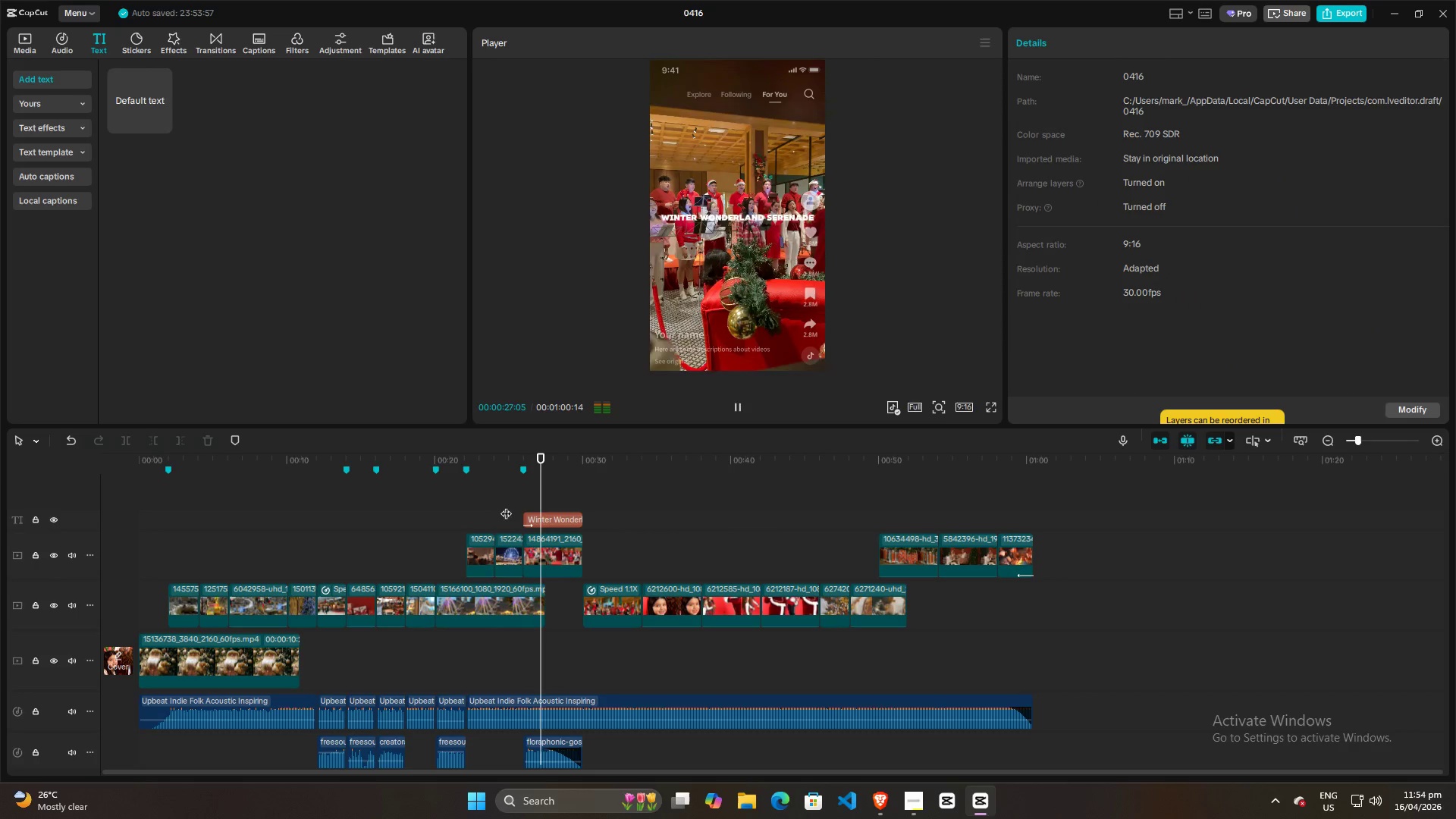 
key(Space)
 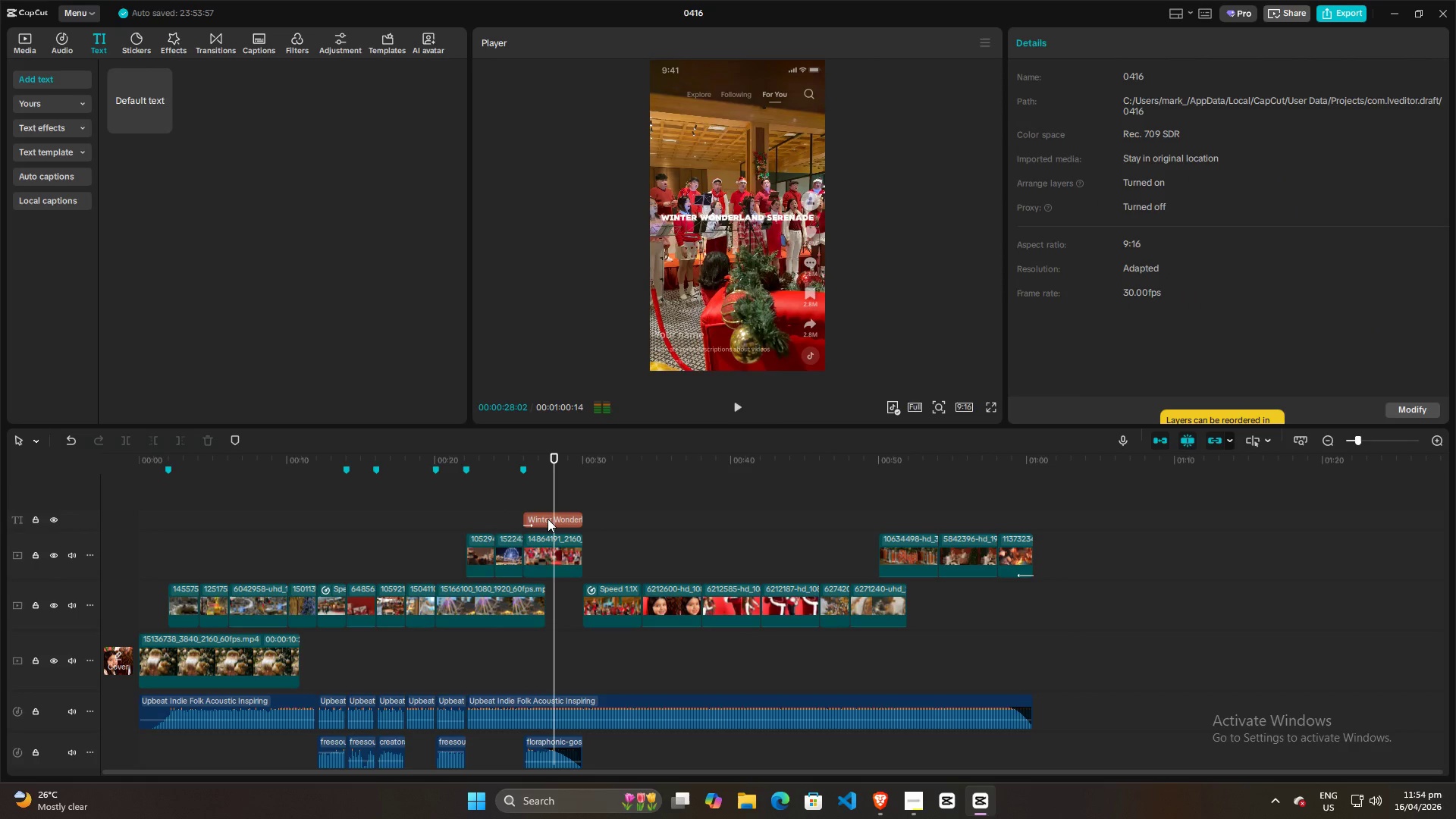 
left_click([548, 519])
 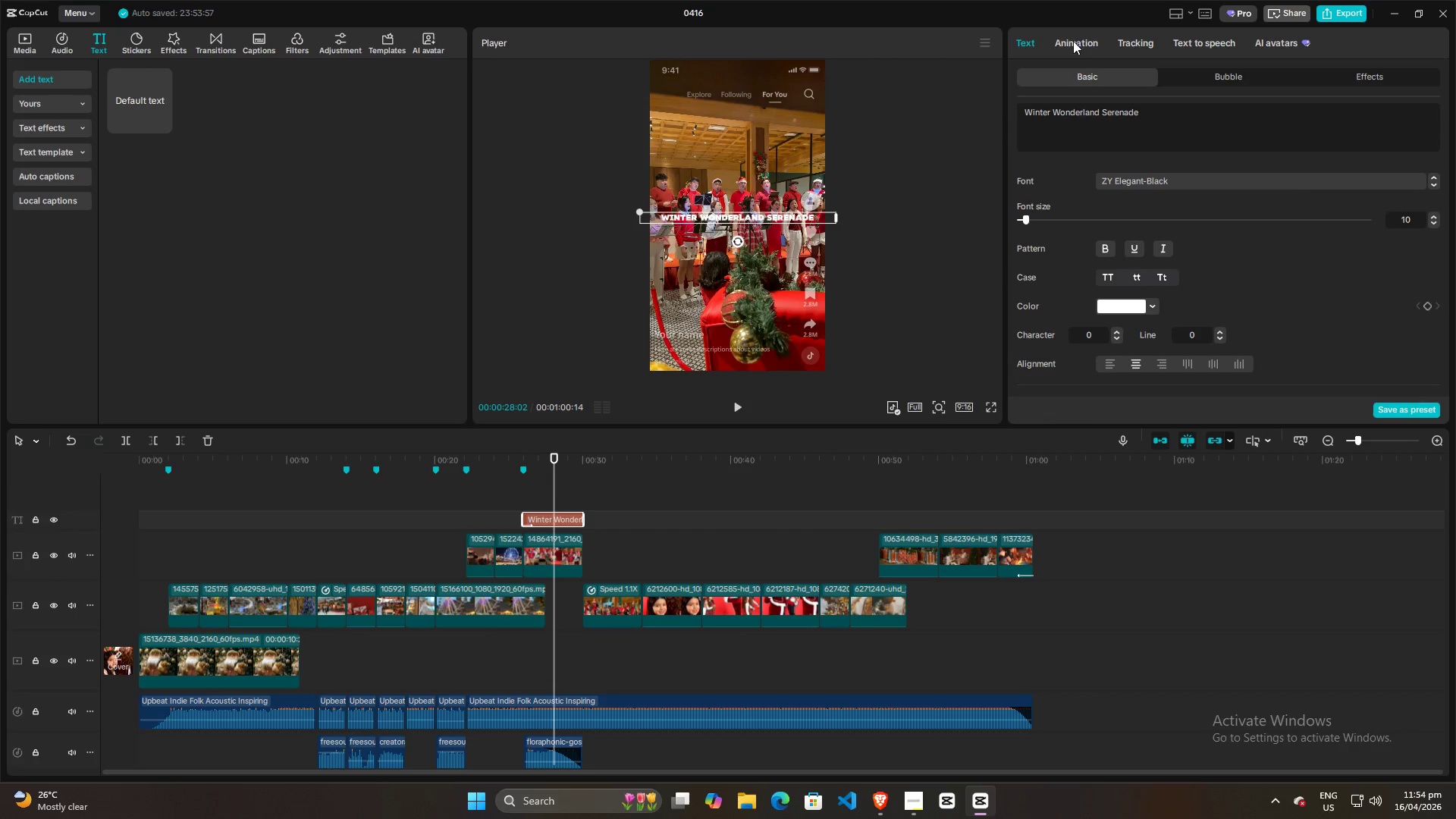 
double_click([1203, 80])
 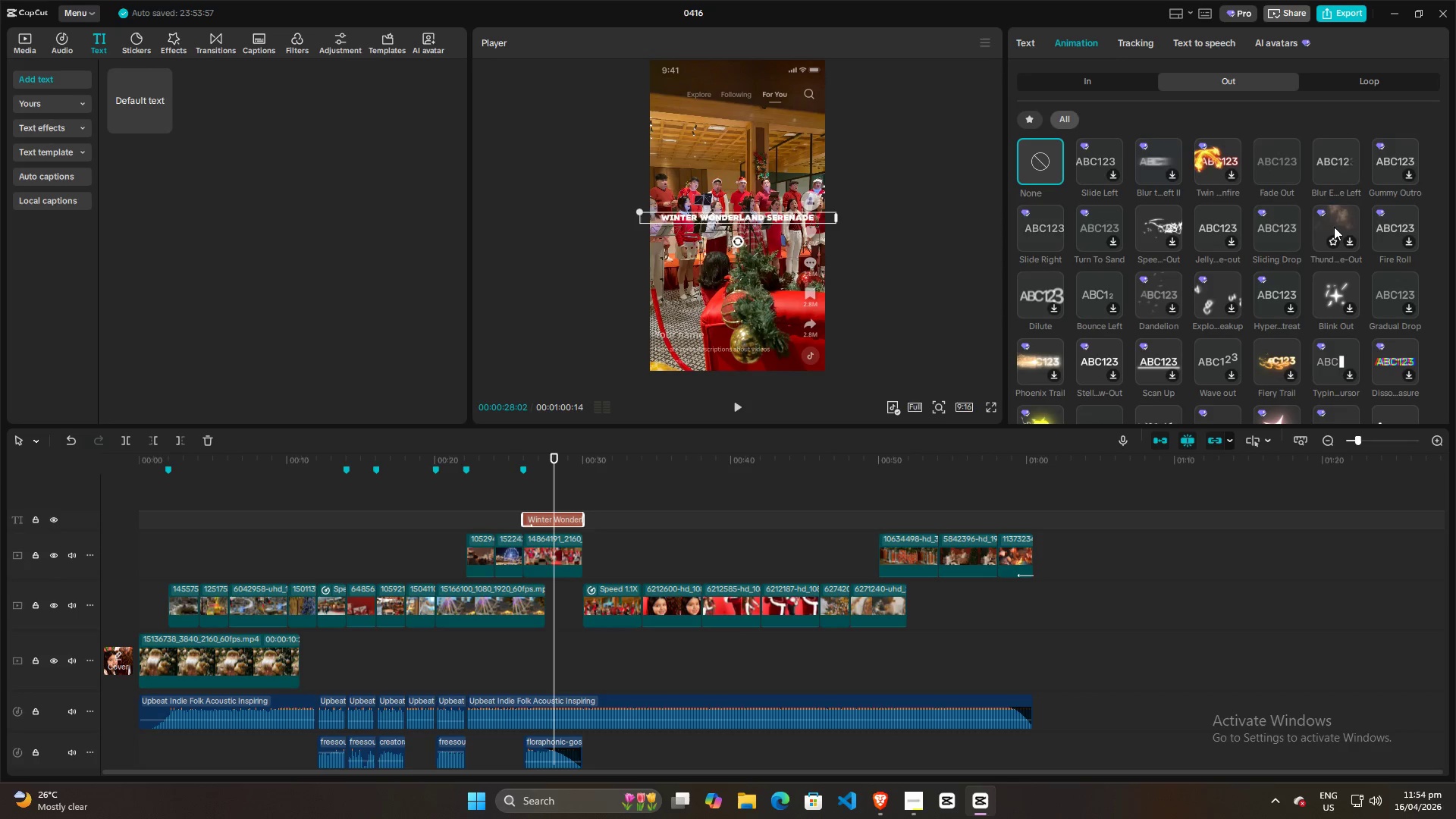 
wait(6.95)
 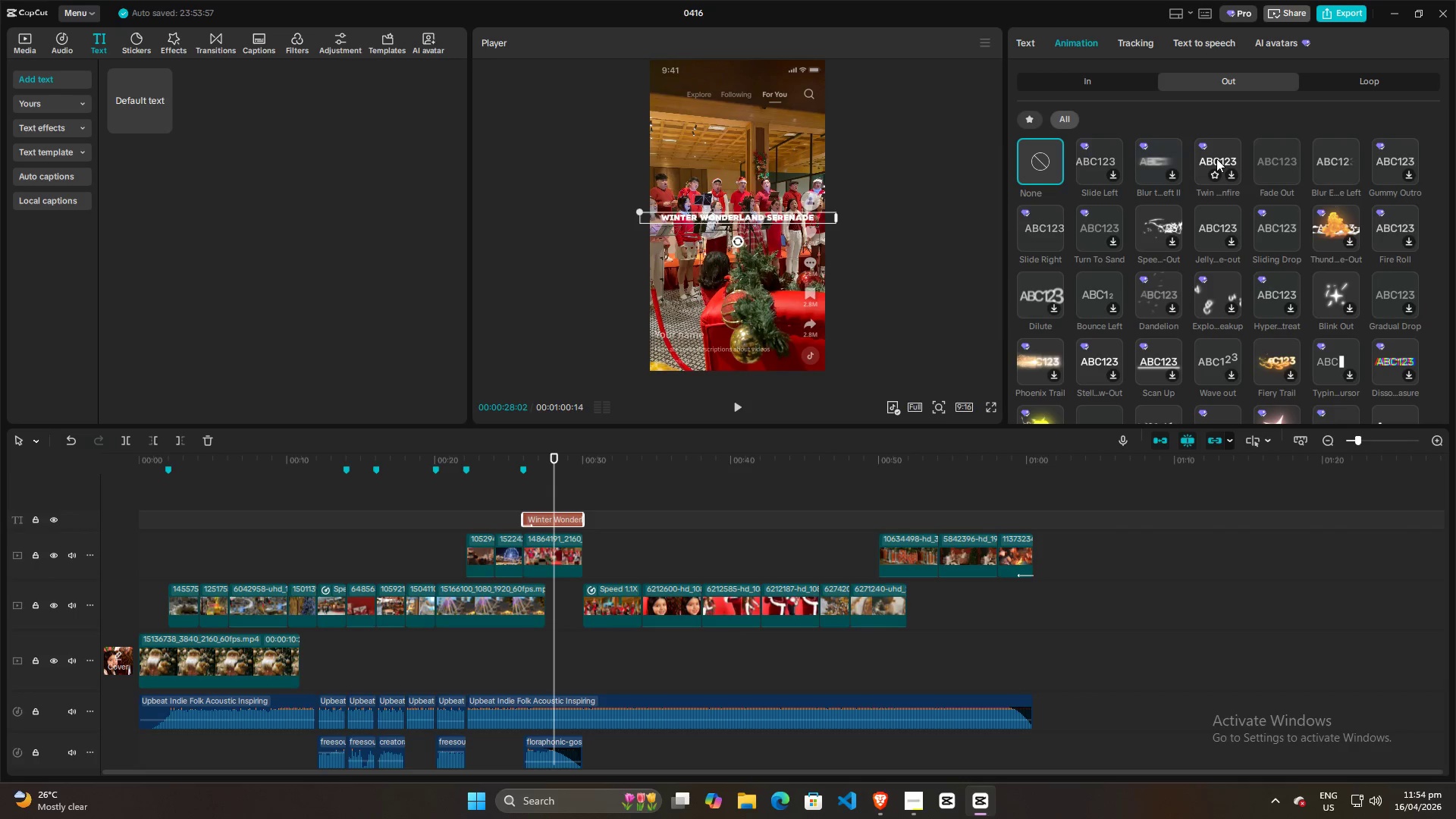 
left_click([1164, 227])
 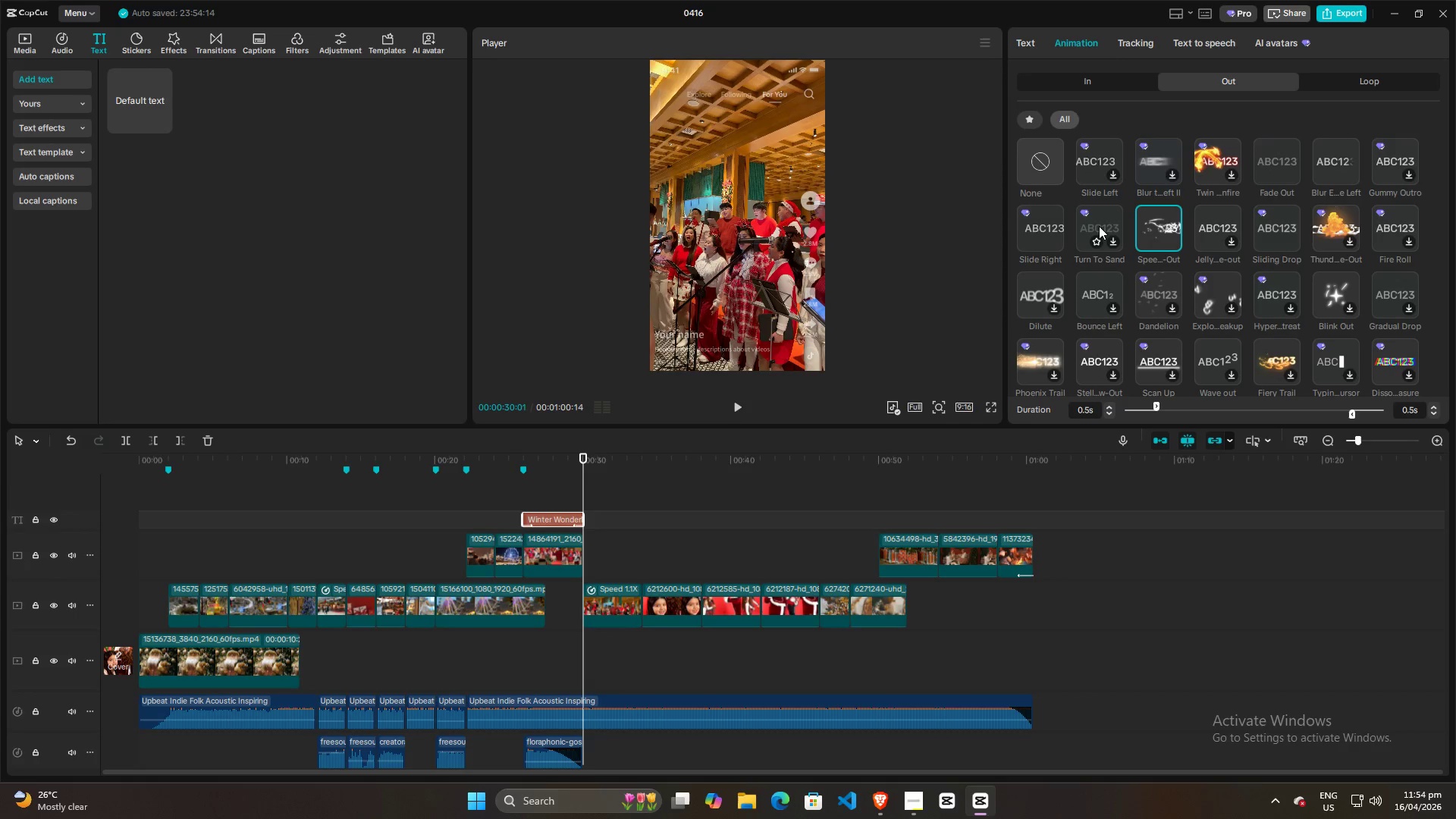 
mouse_move([1384, 169])
 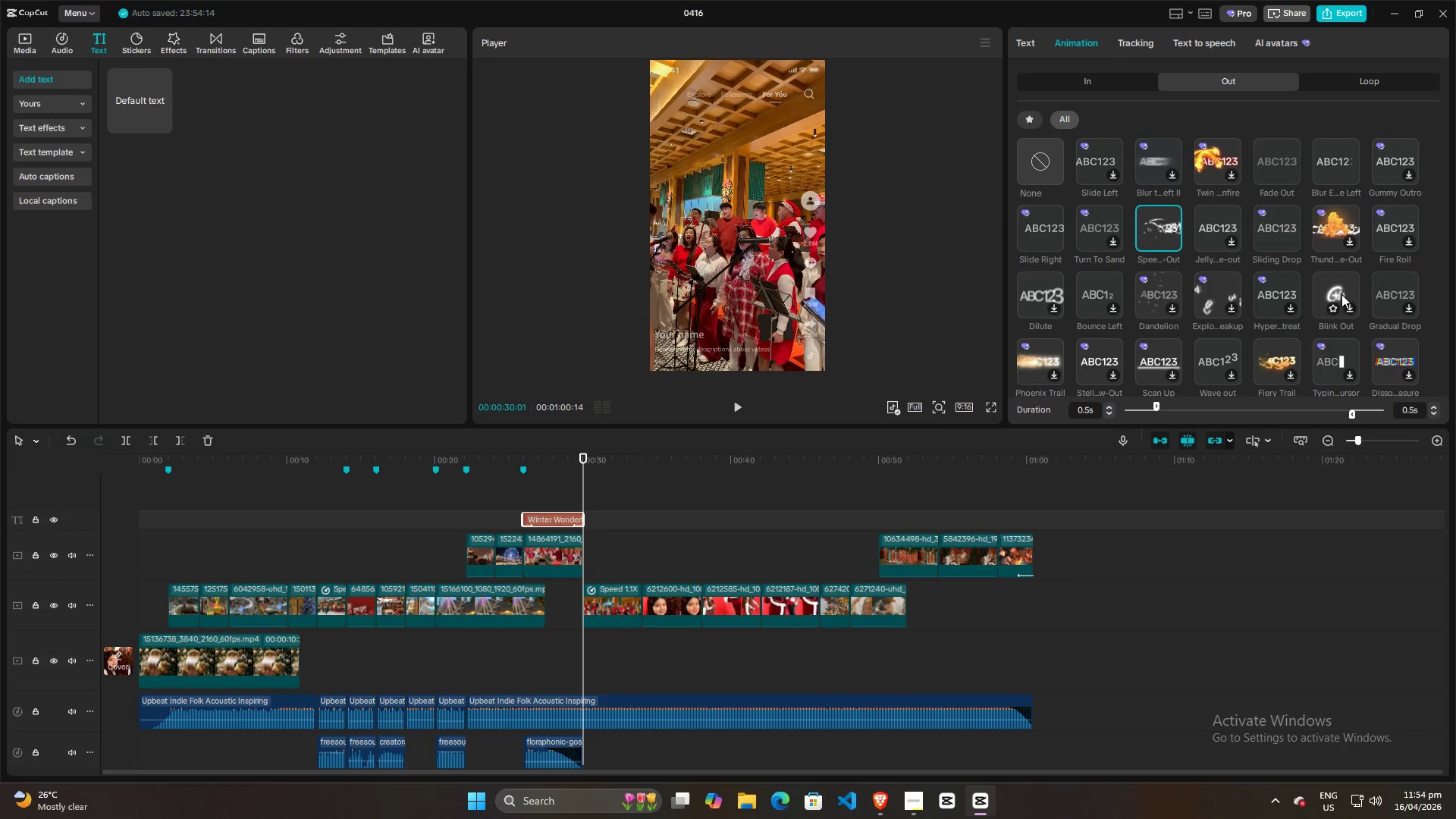 
left_click([1341, 294])
 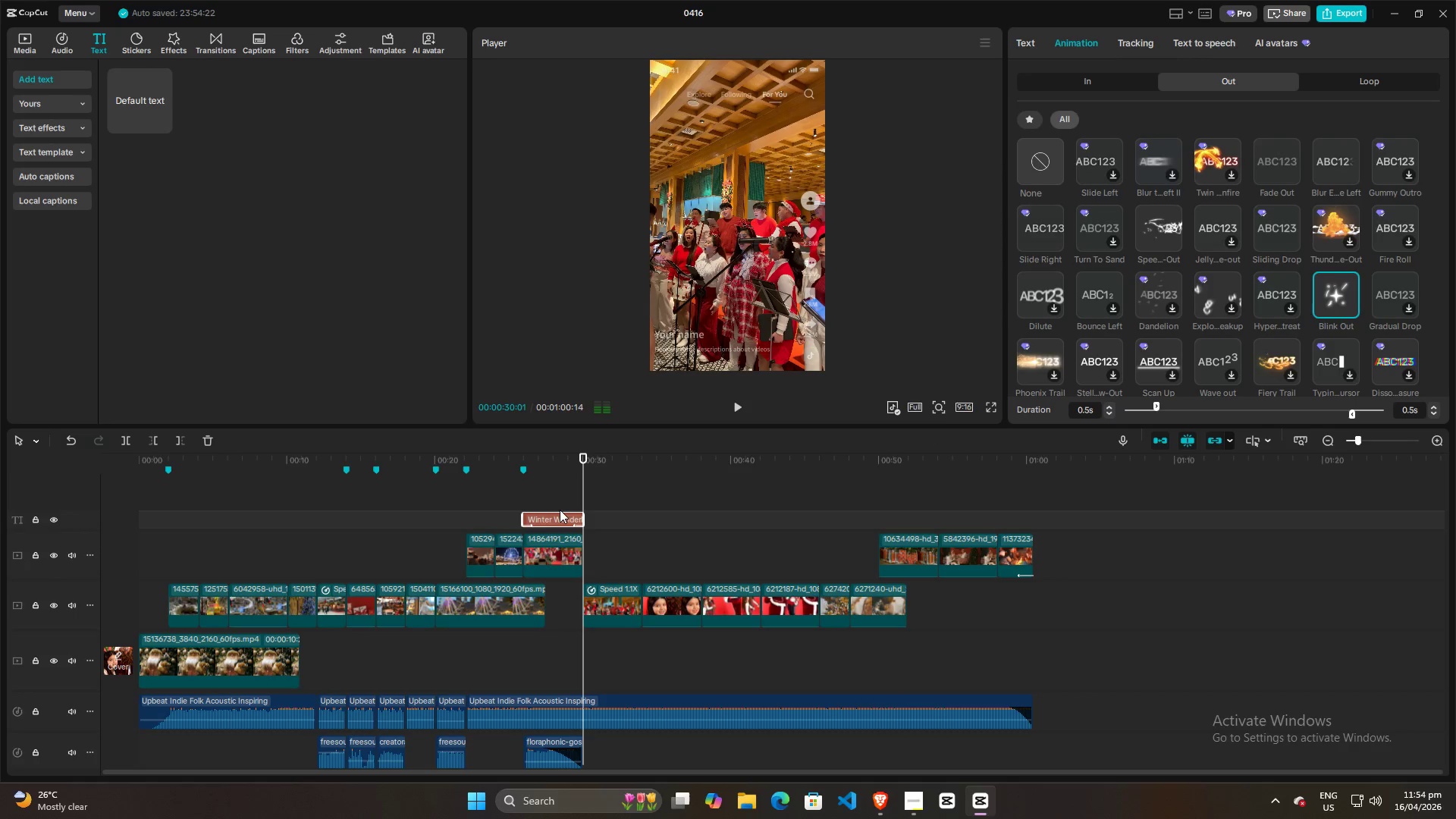 
left_click([515, 500])
 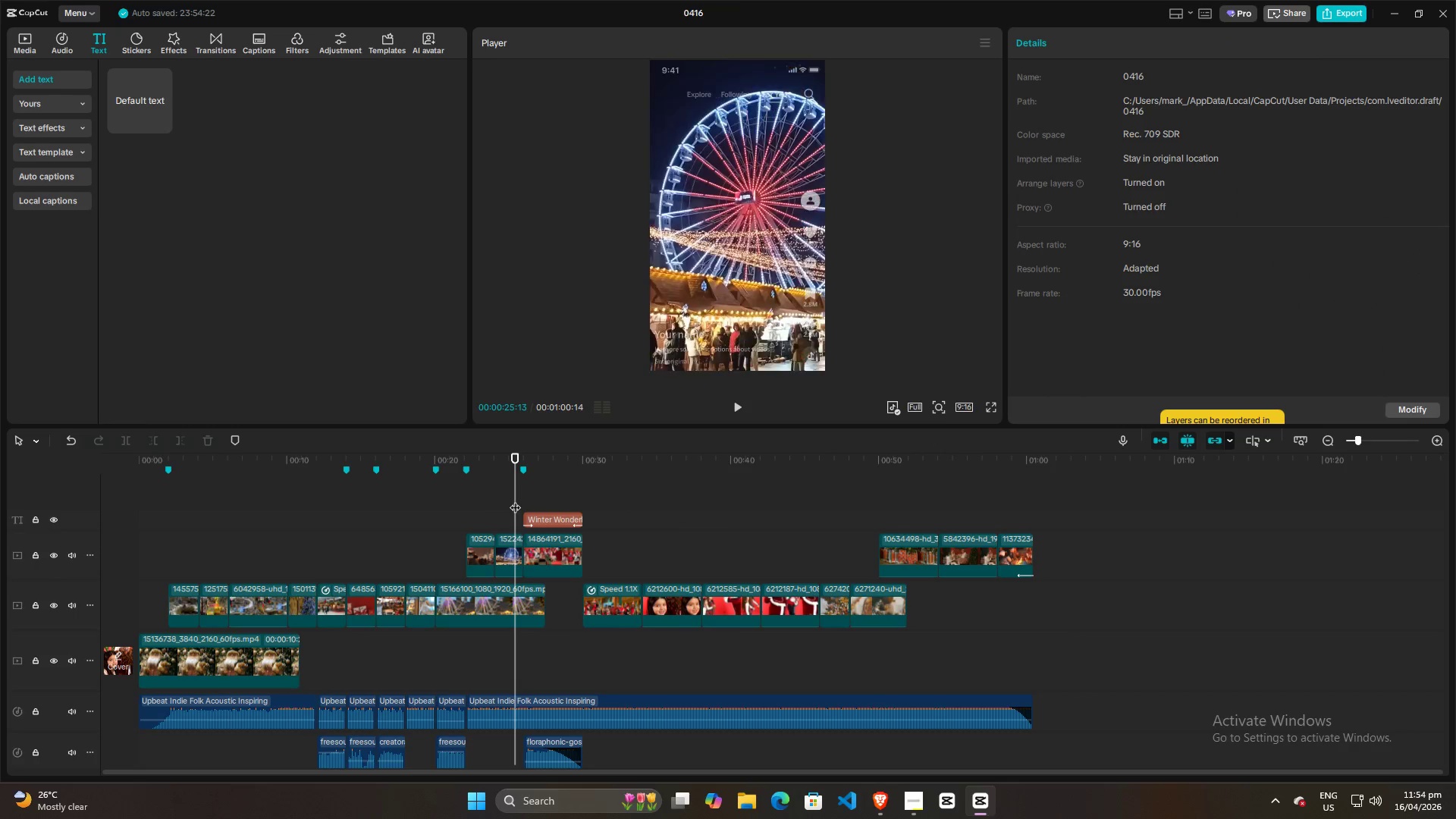 
key(Space)
 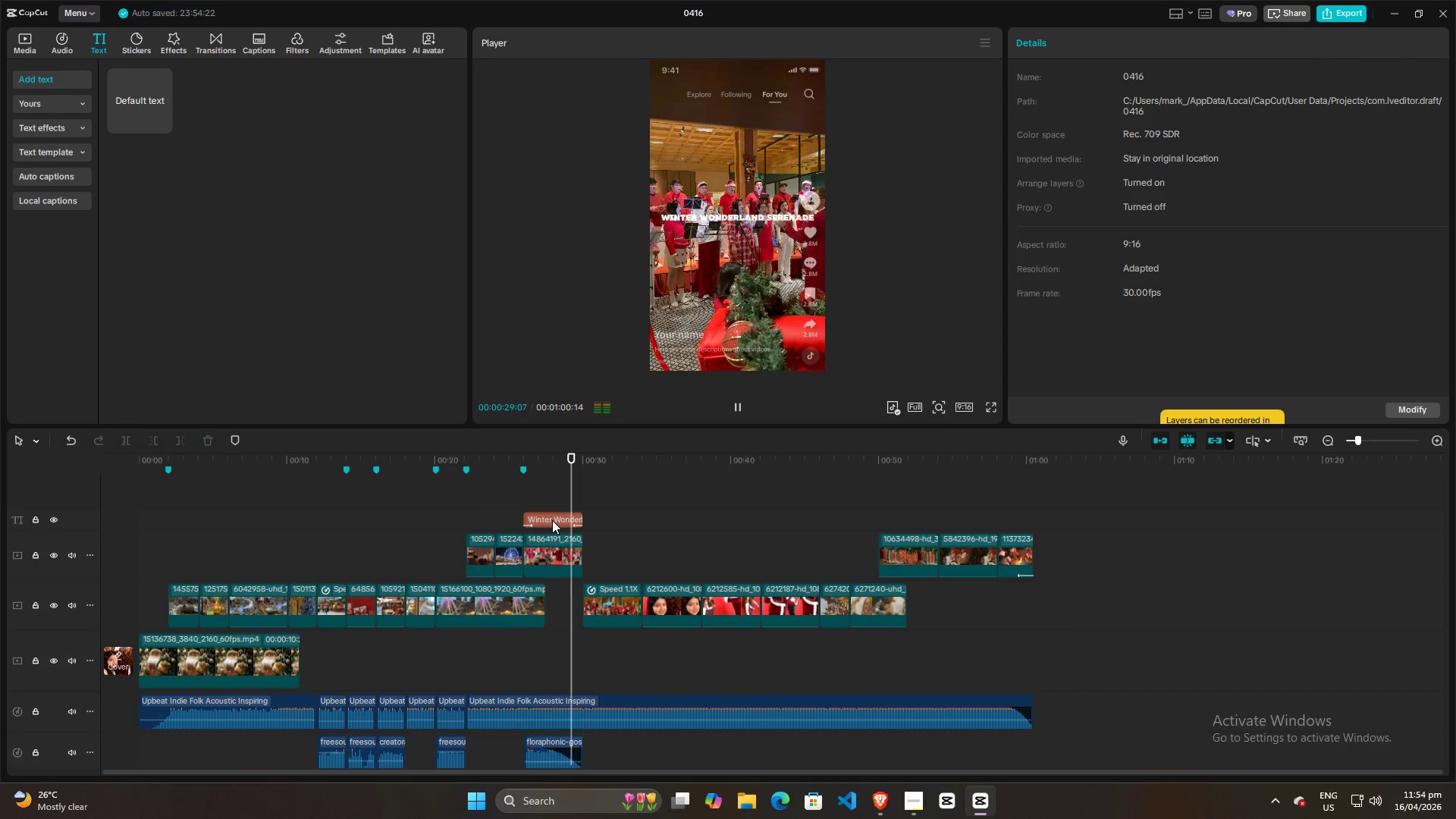 
wait(5.08)
 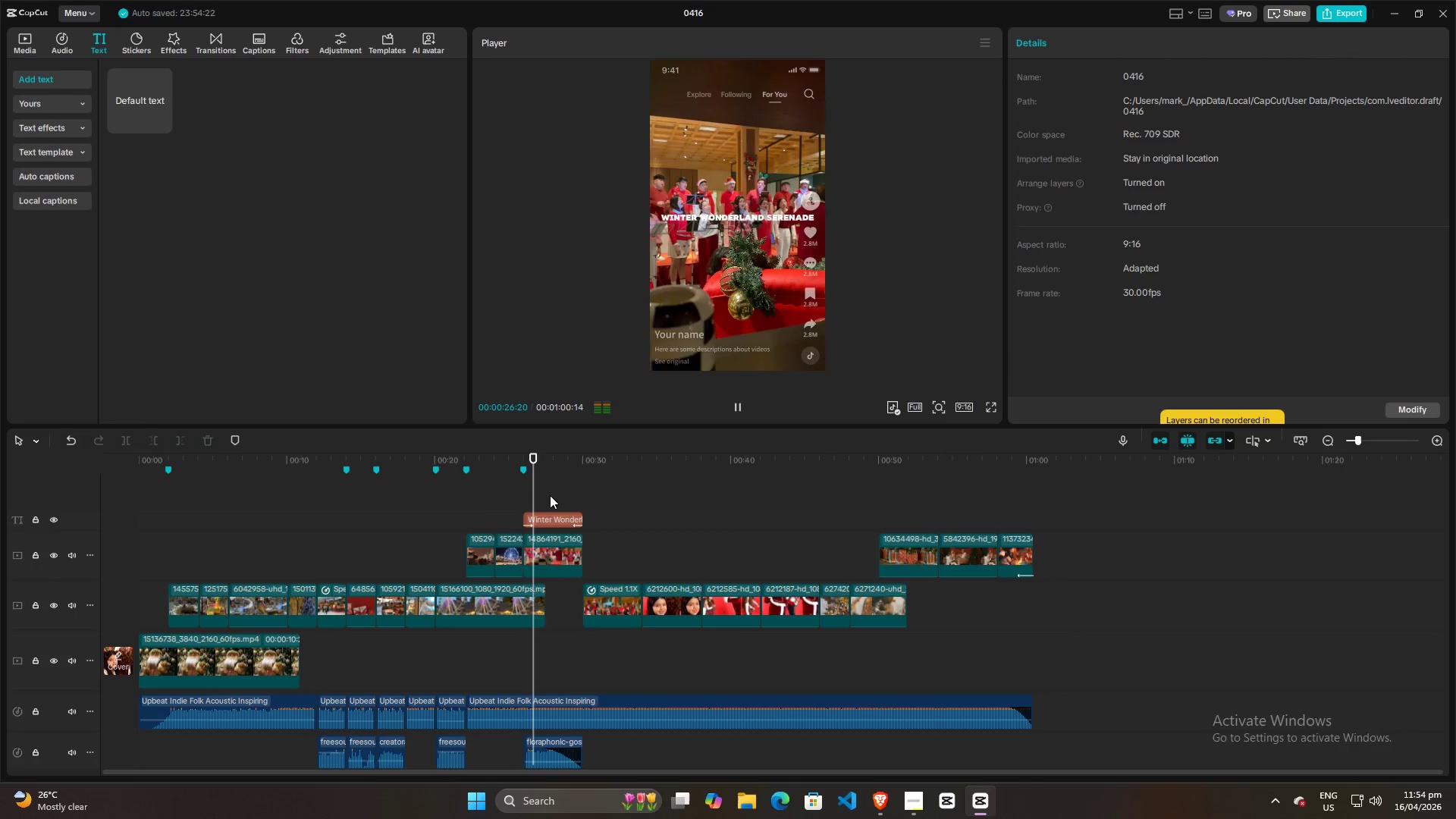 
left_click([552, 520])
 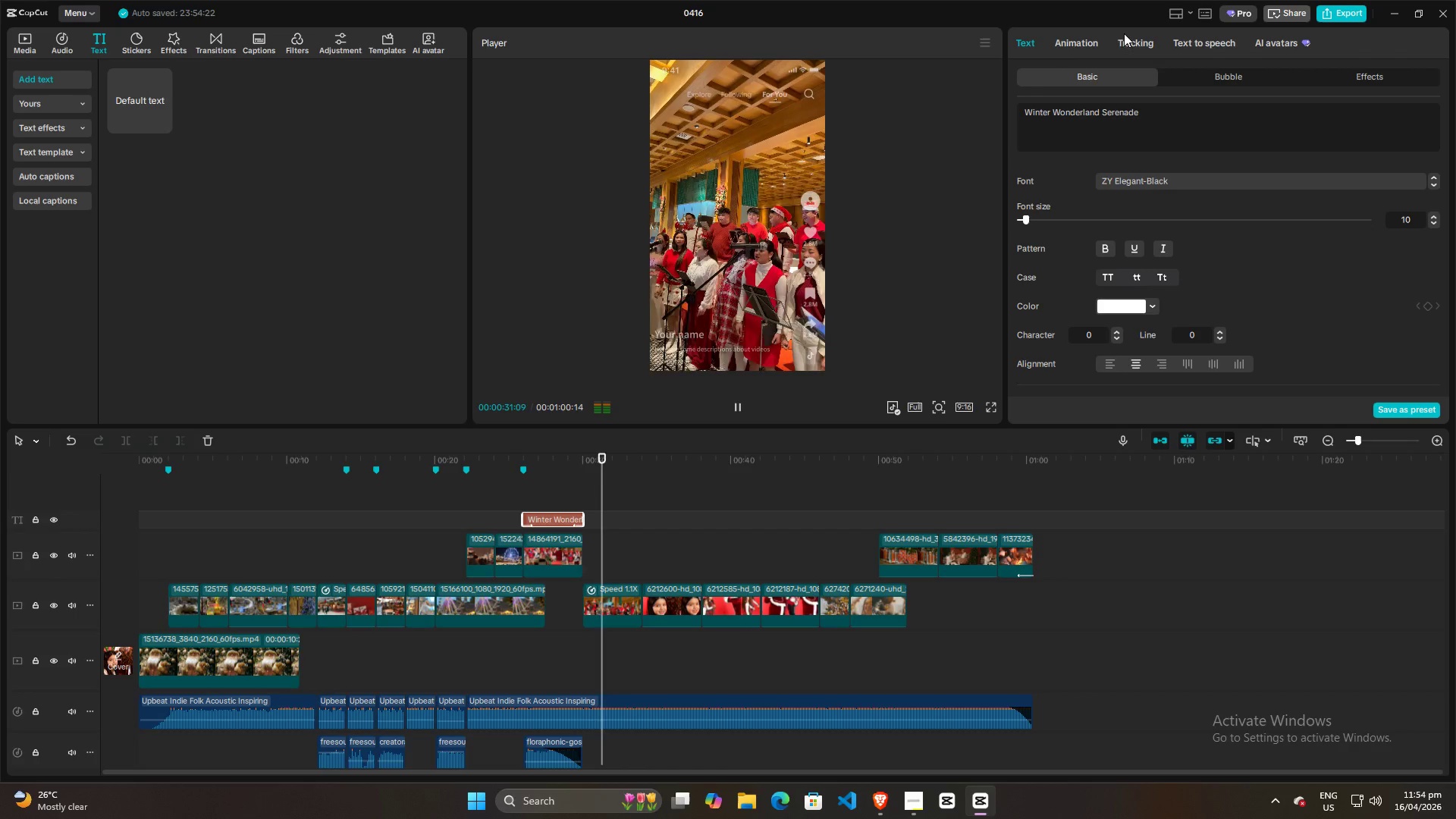 
left_click([1087, 40])
 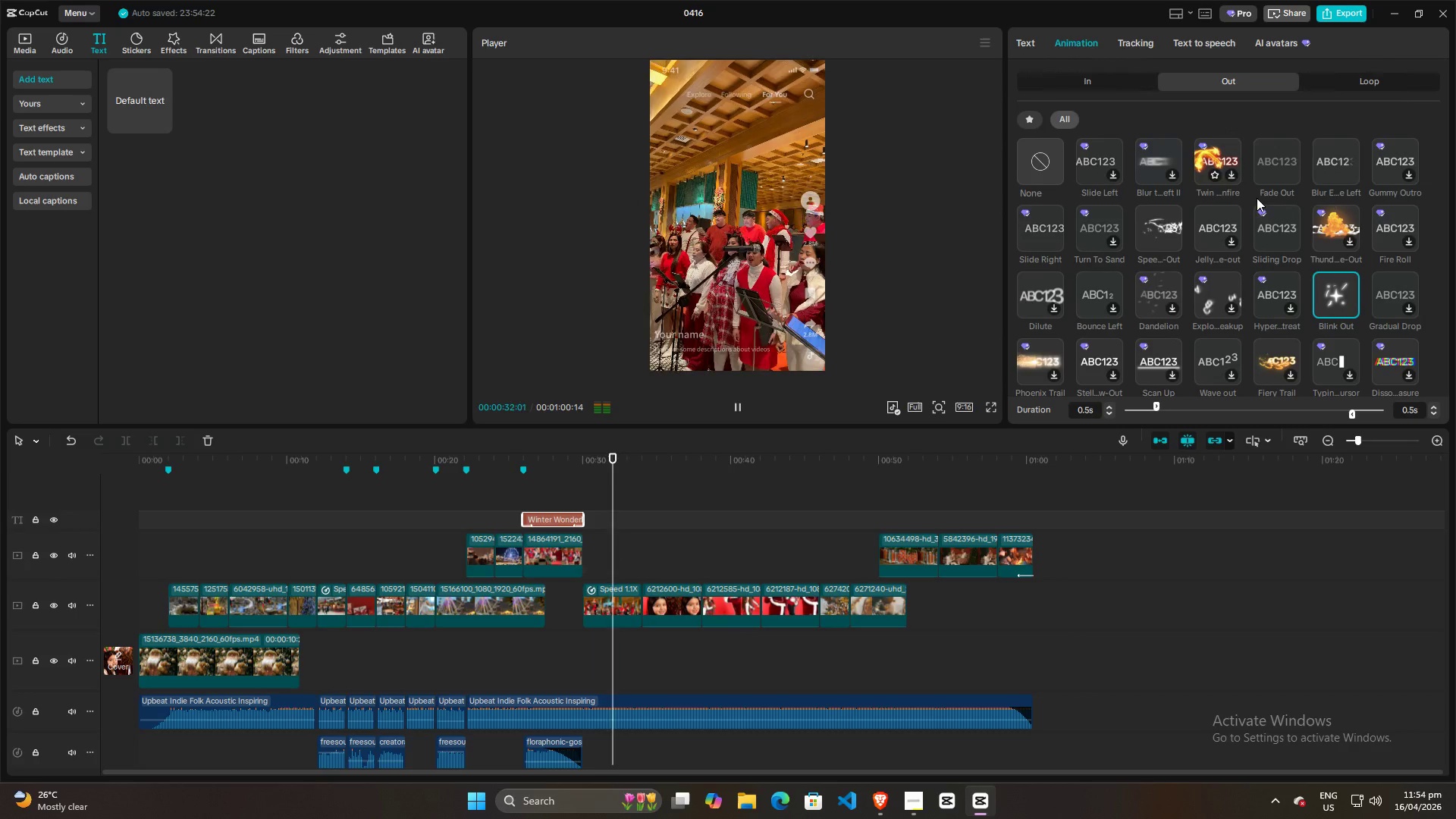 
scroll: coordinate [1257, 276], scroll_direction: down, amount: 2.0
 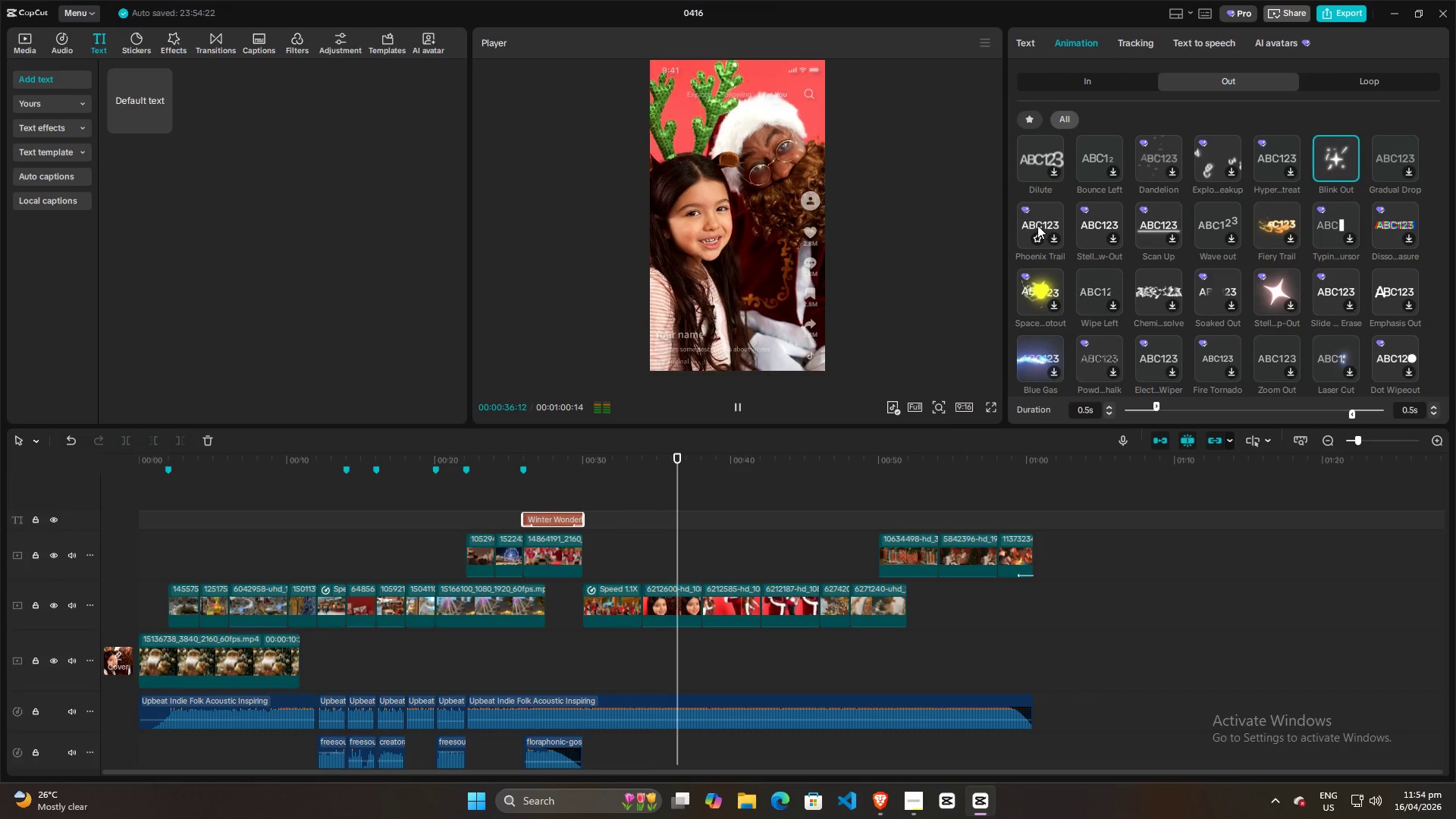 
left_click([1037, 225])
 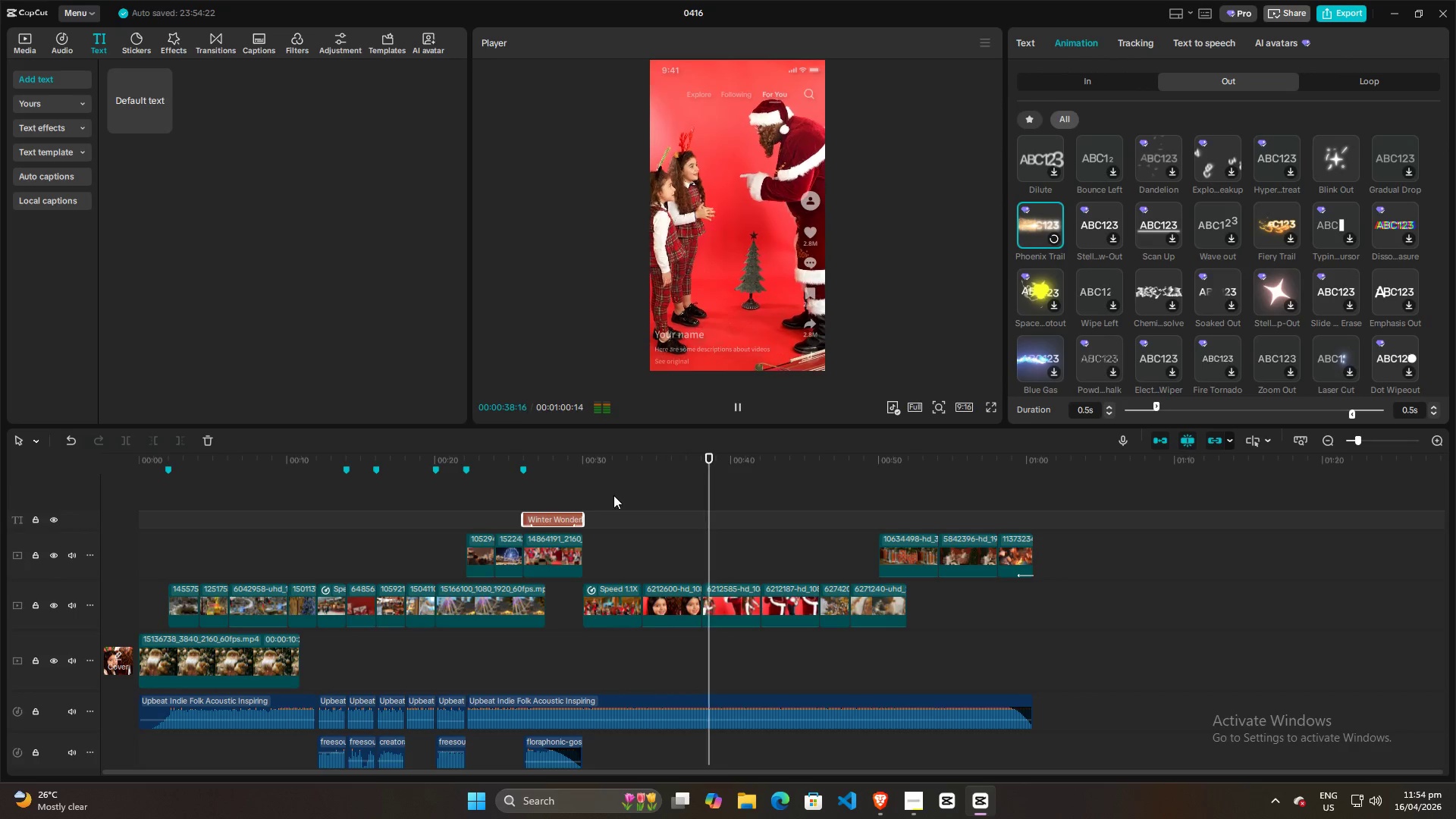 
left_click([541, 494])
 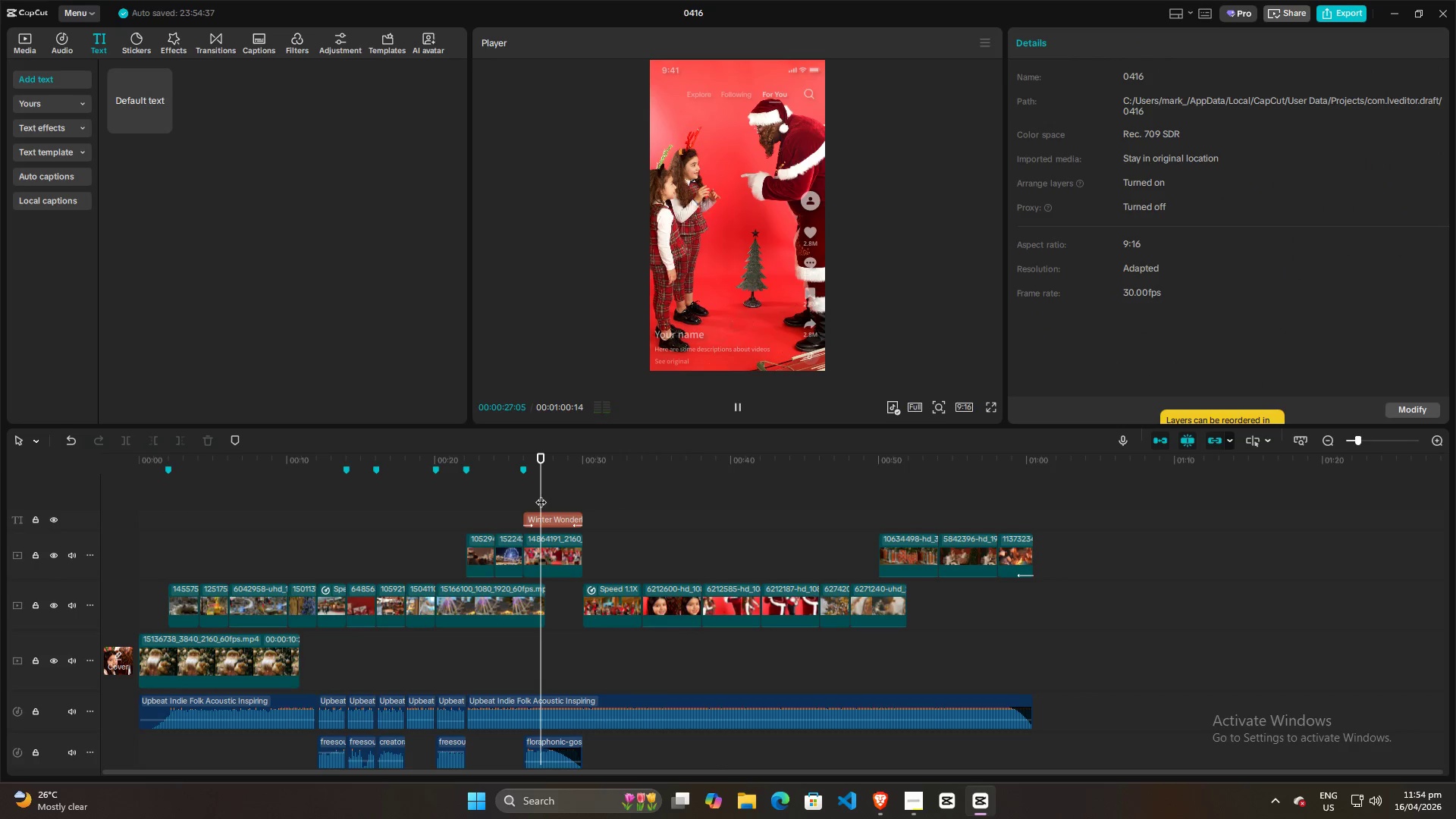 
key(Space)
 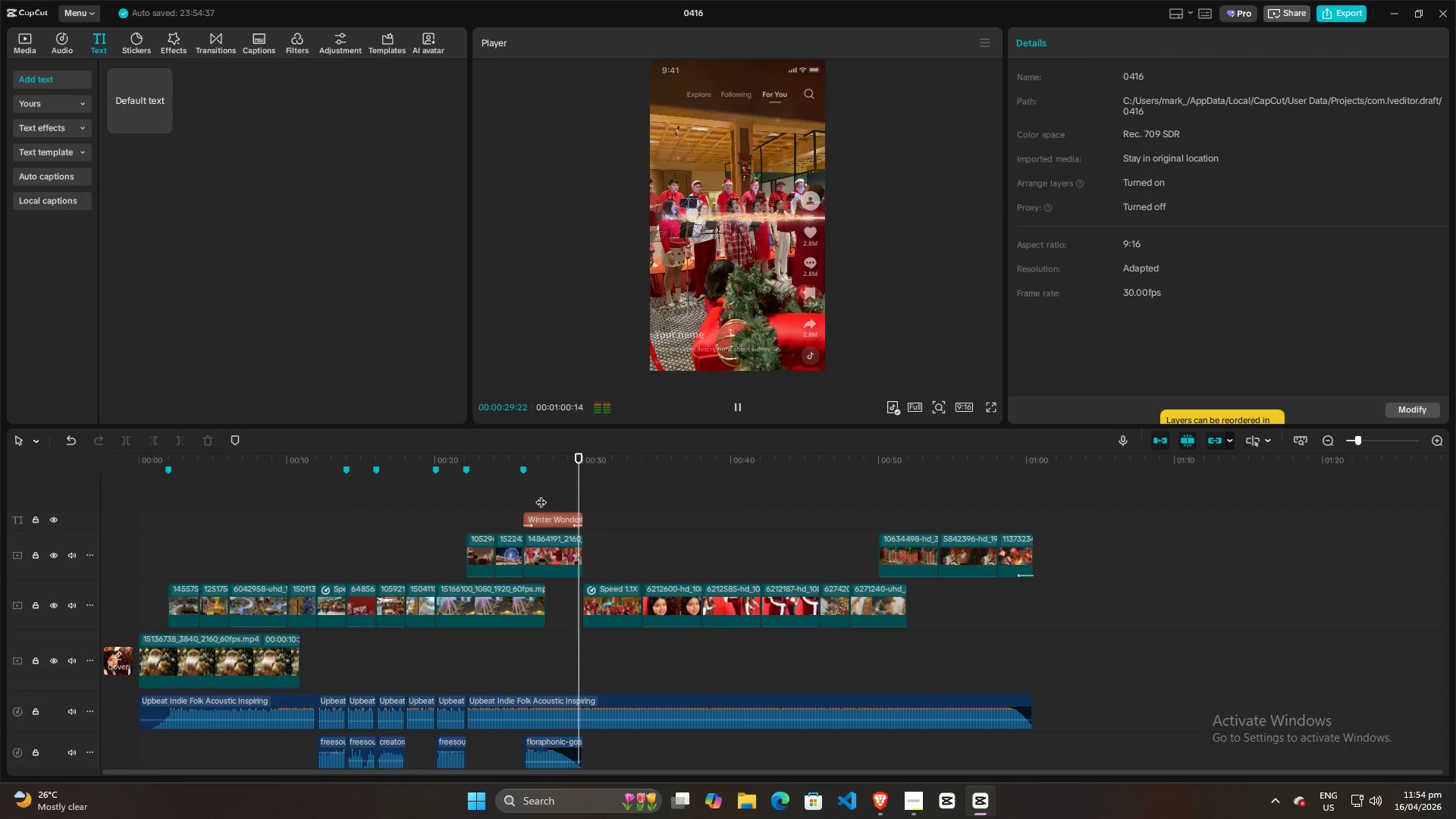 
left_click([519, 498])
 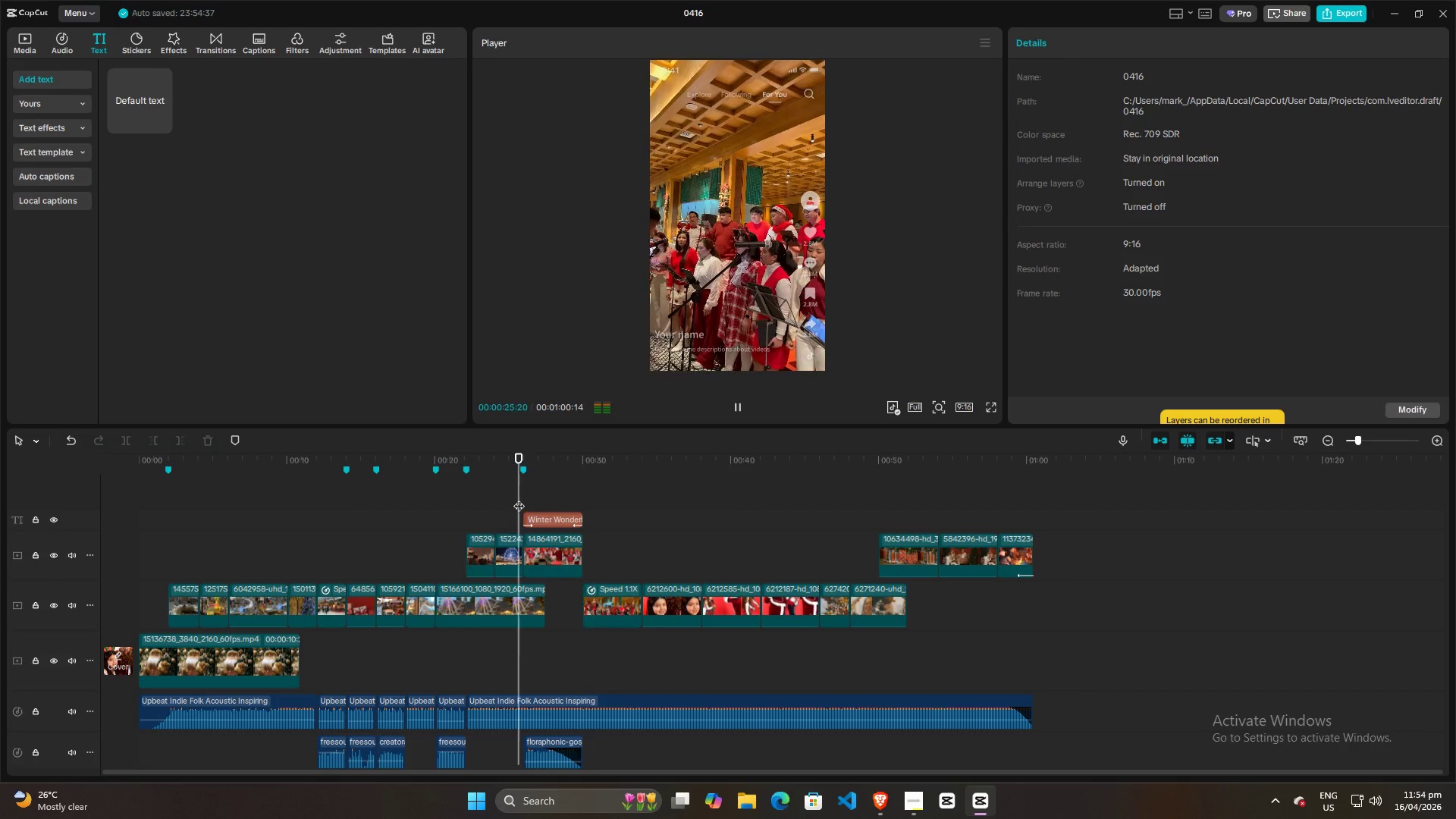 
key(Space)
 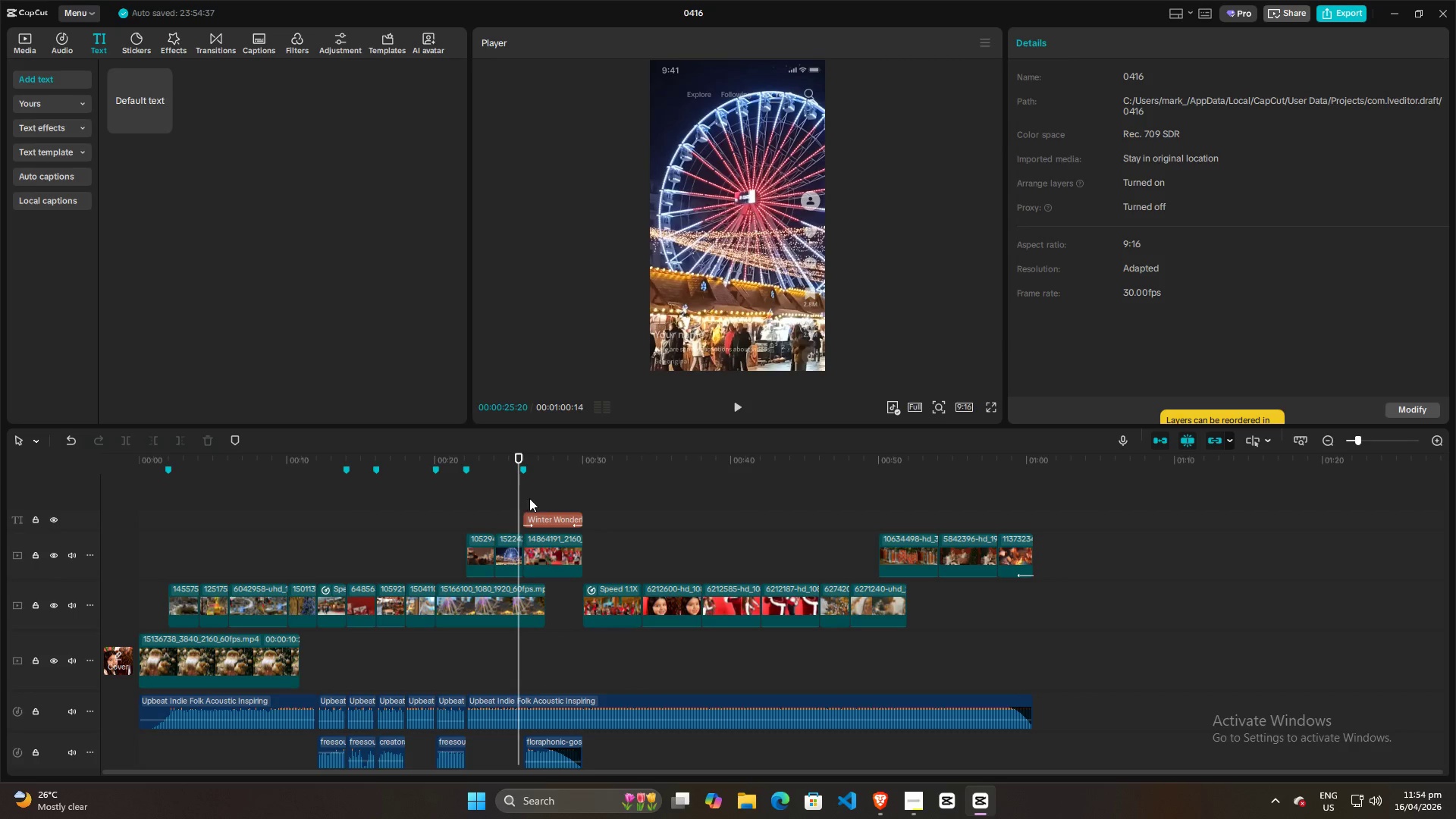 
key(Space)
 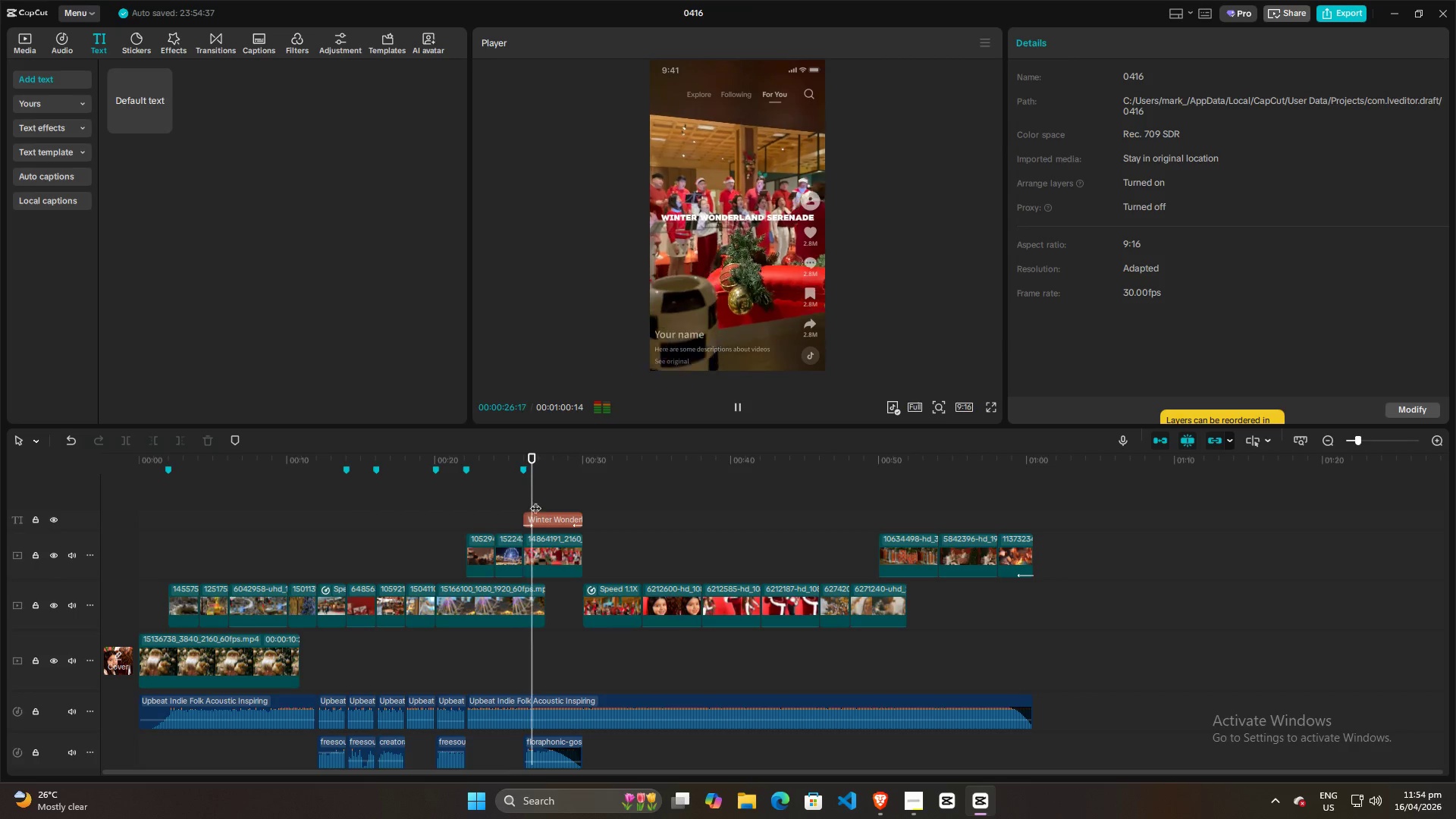 
key(Space)
 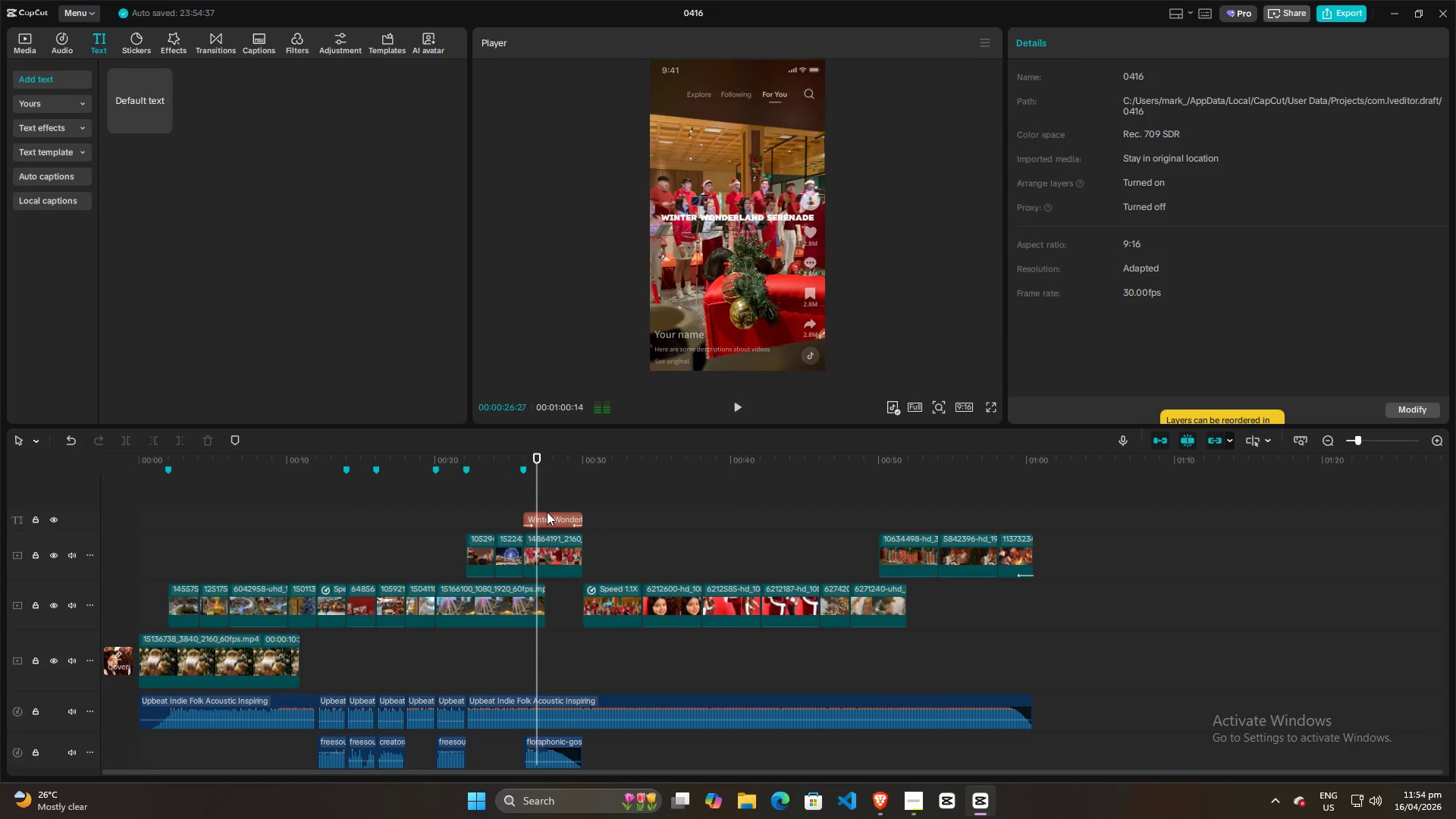 
left_click([547, 512])
 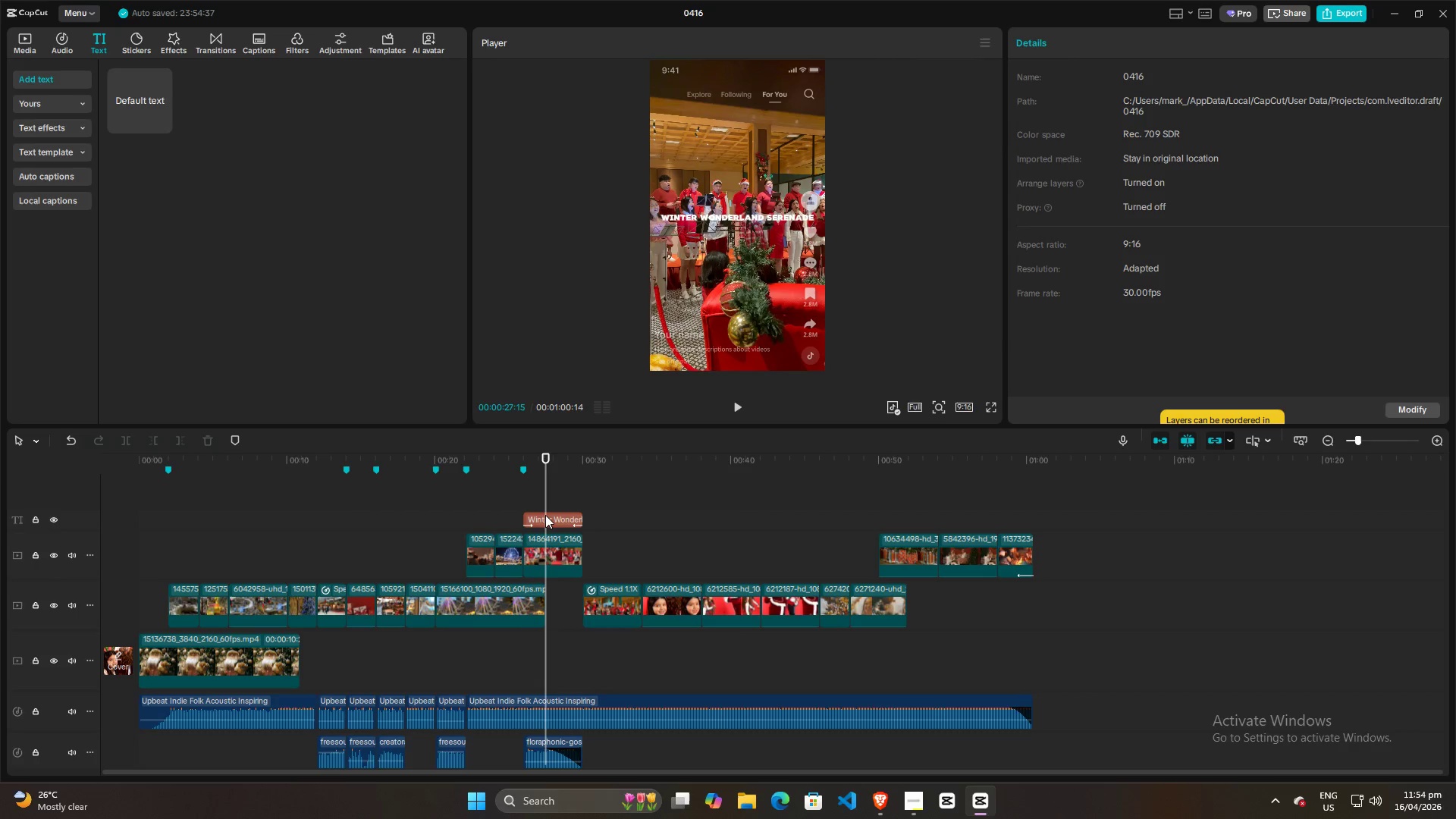 
left_click([545, 515])
 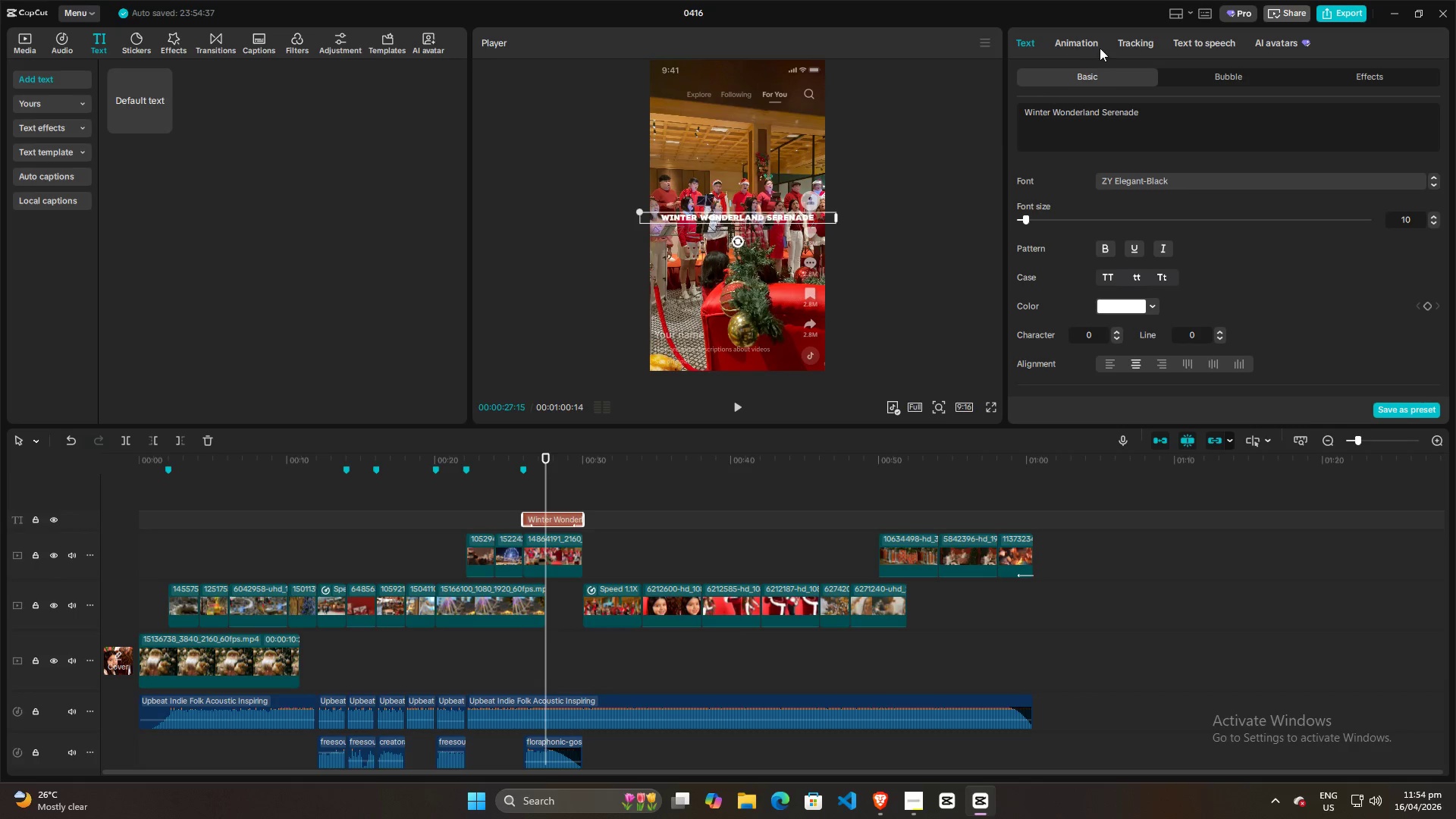 
left_click([1081, 42])
 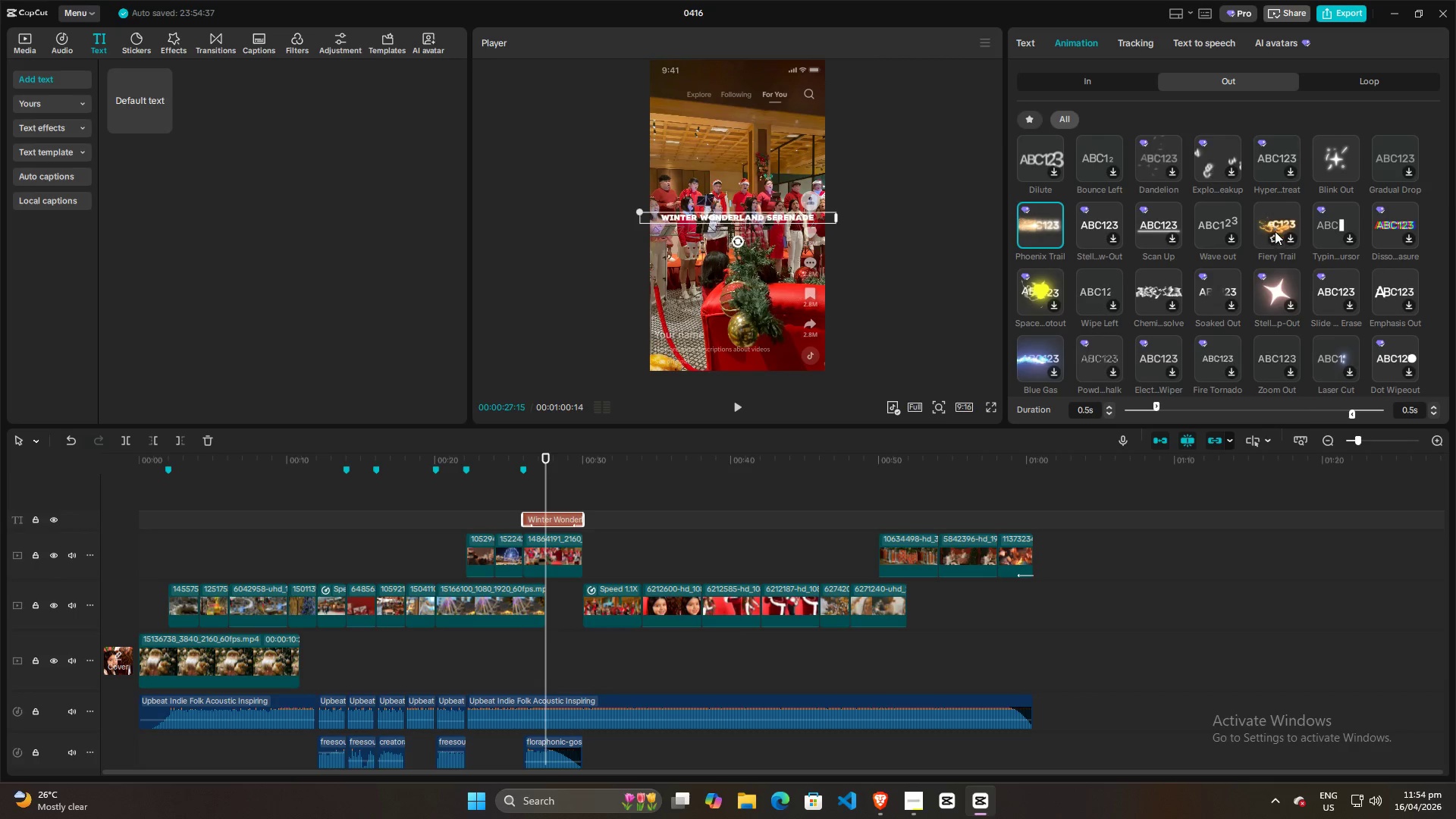 
scroll: coordinate [1275, 265], scroll_direction: down, amount: 3.0
 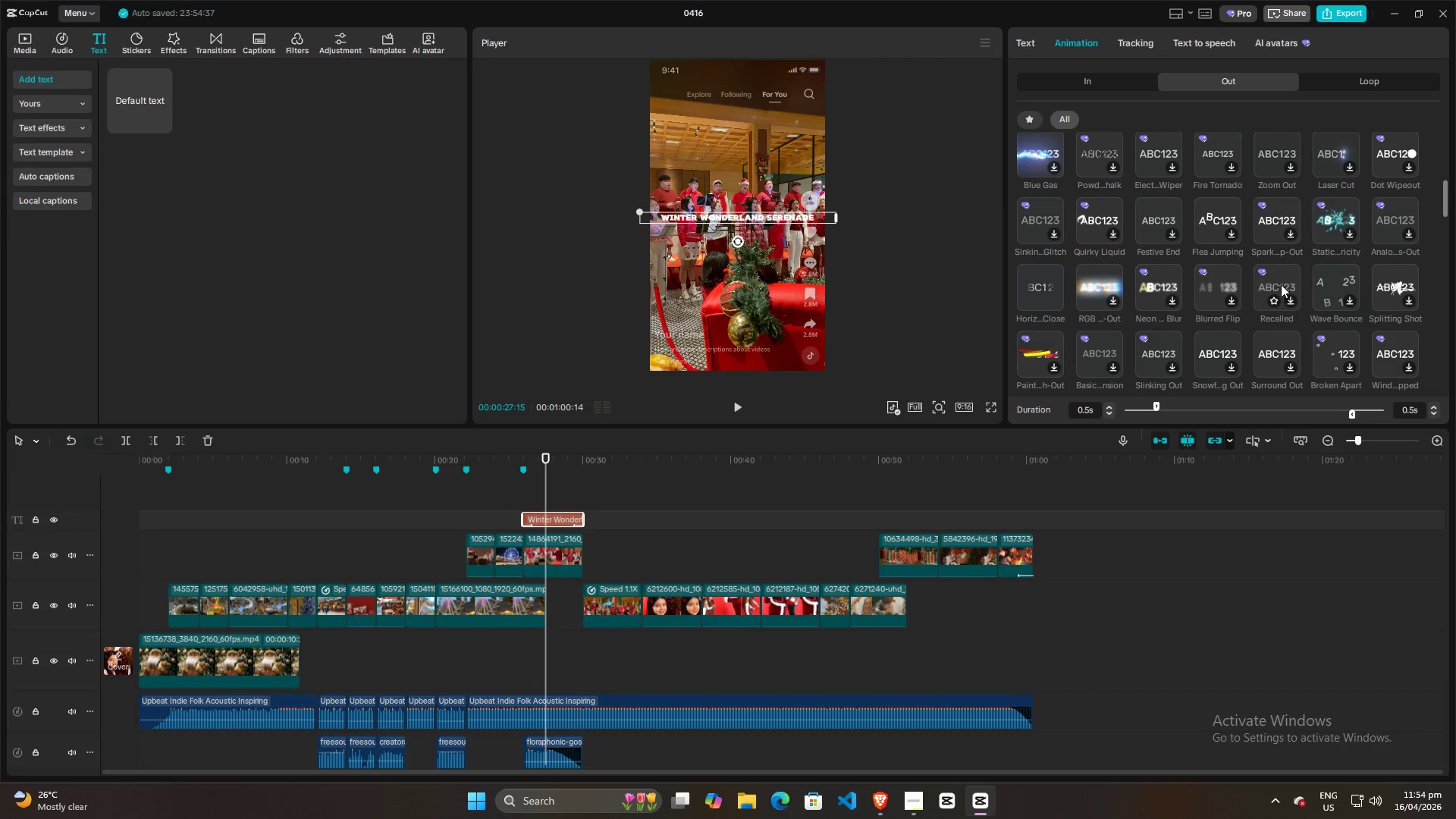 
scroll: coordinate [1281, 283], scroll_direction: up, amount: 2.0
 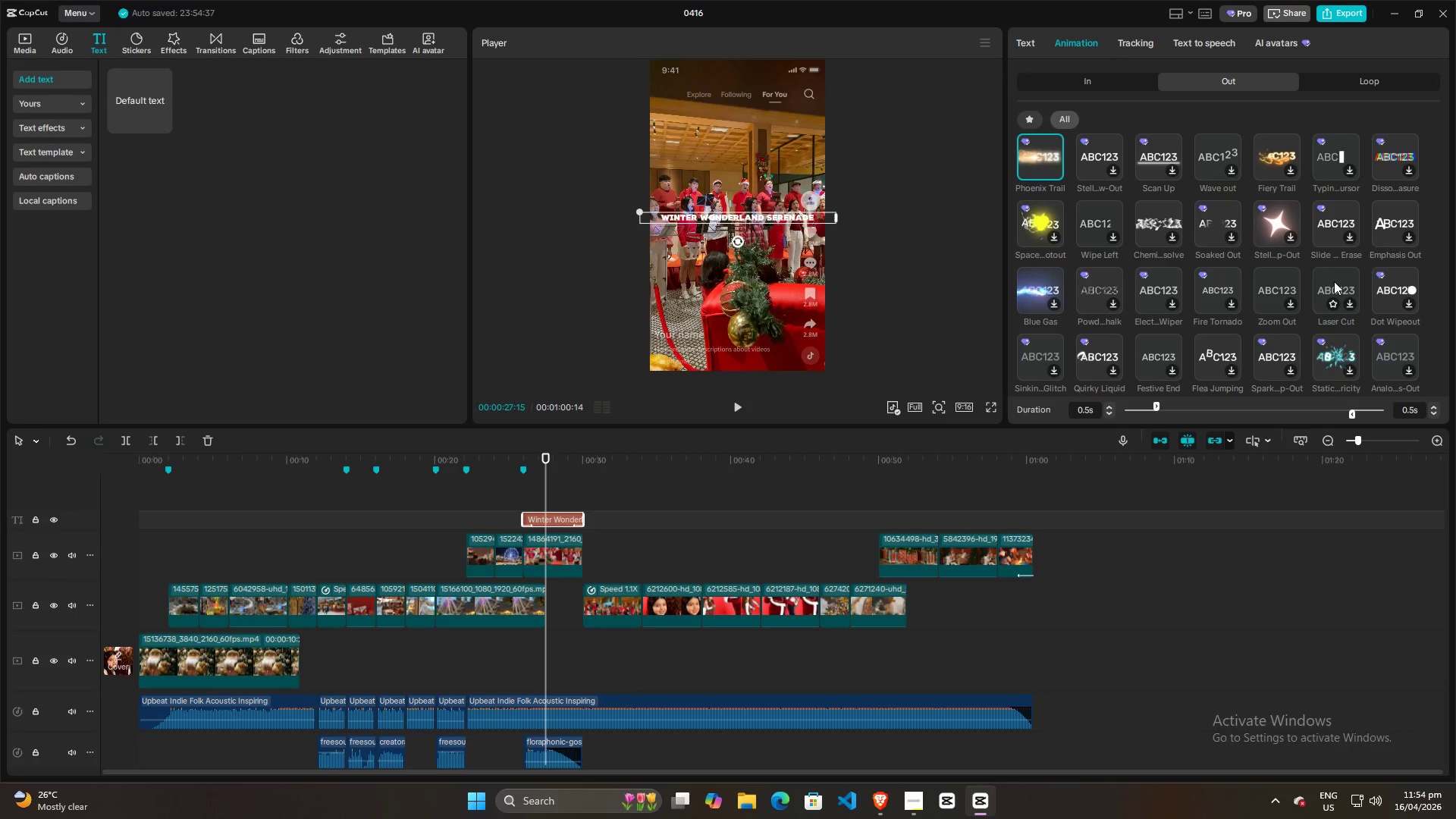 
wait(5.09)
 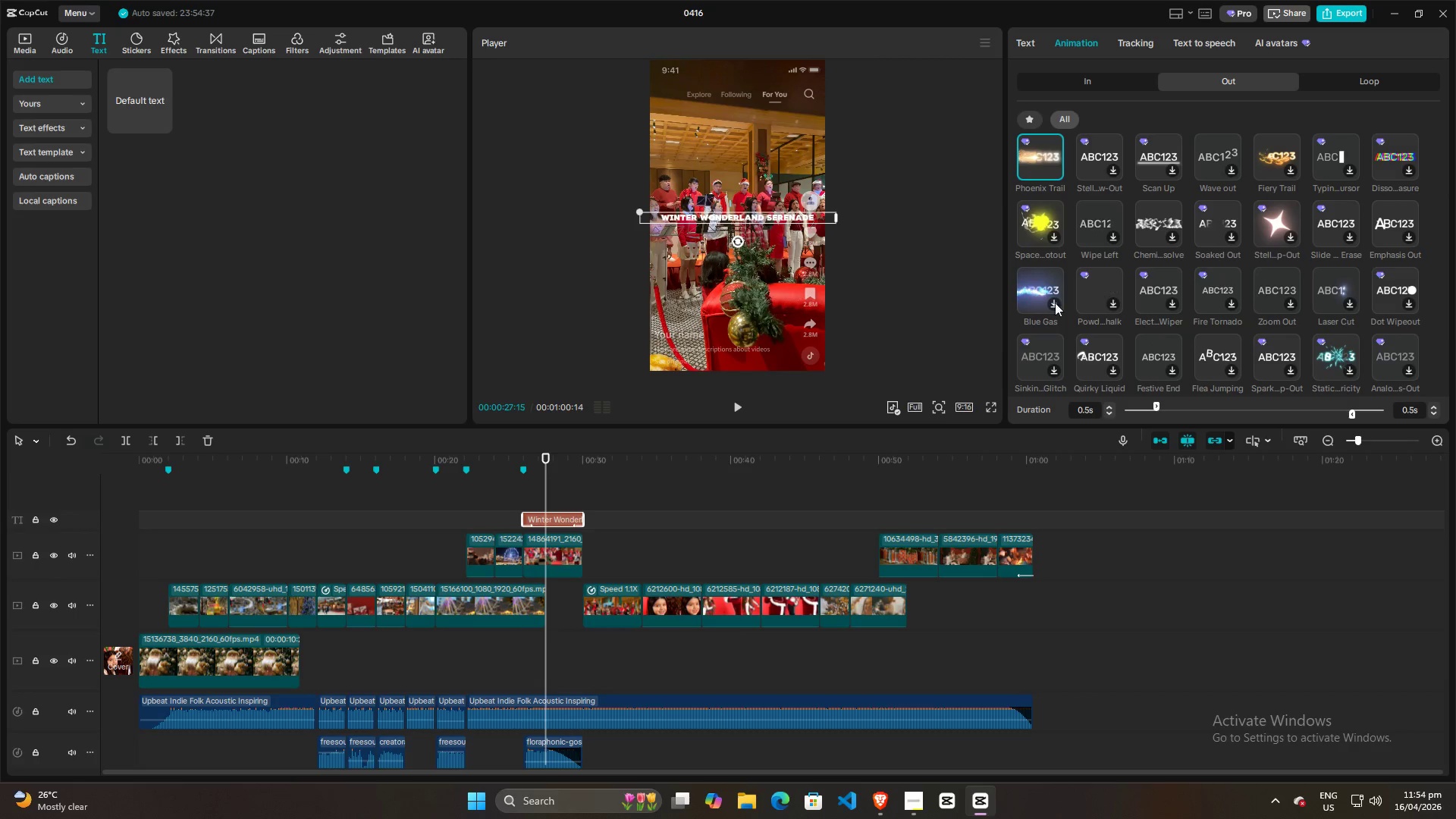 
scroll: coordinate [1241, 328], scroll_direction: down, amount: 7.0
 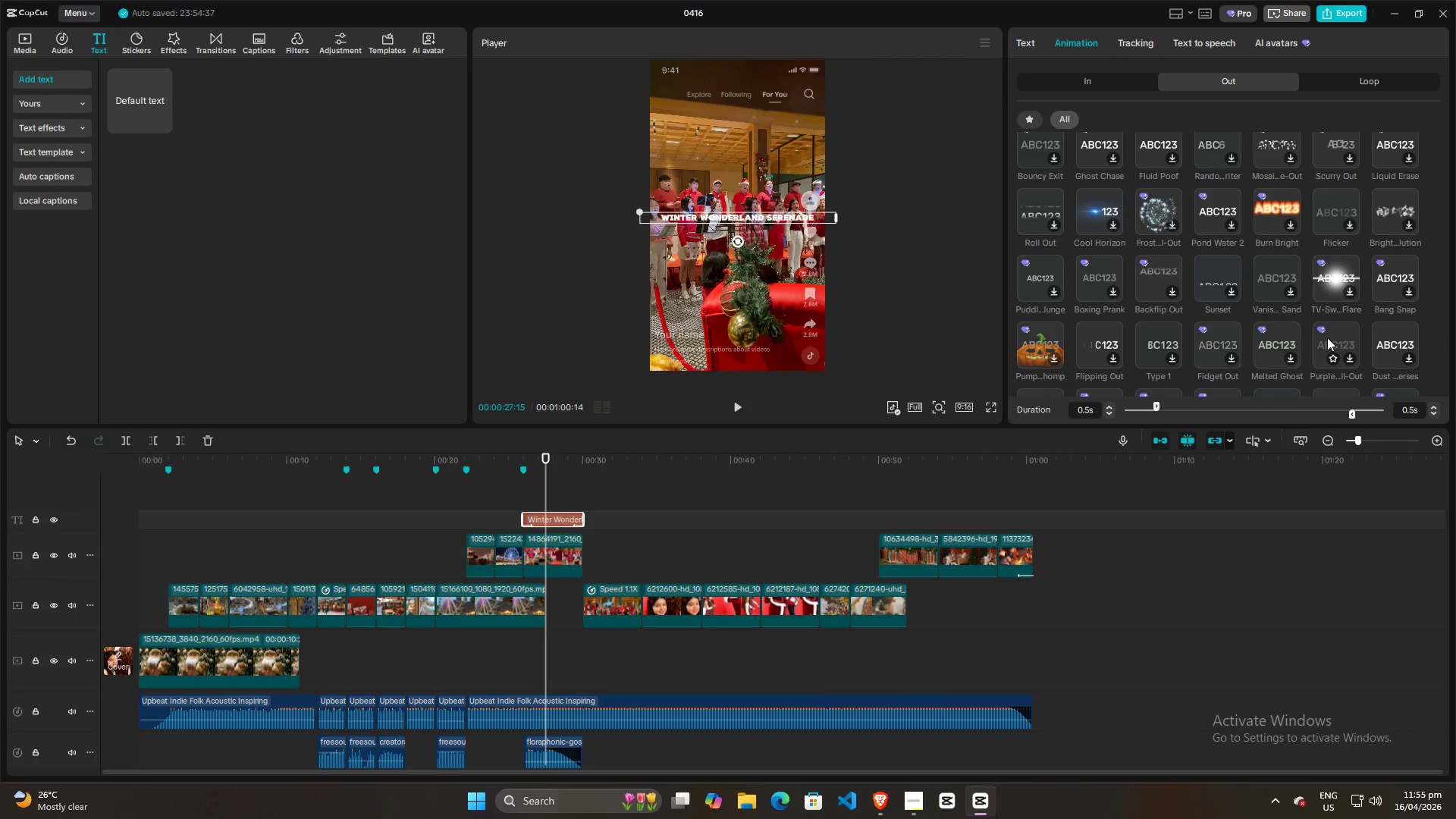 
wait(8.64)
 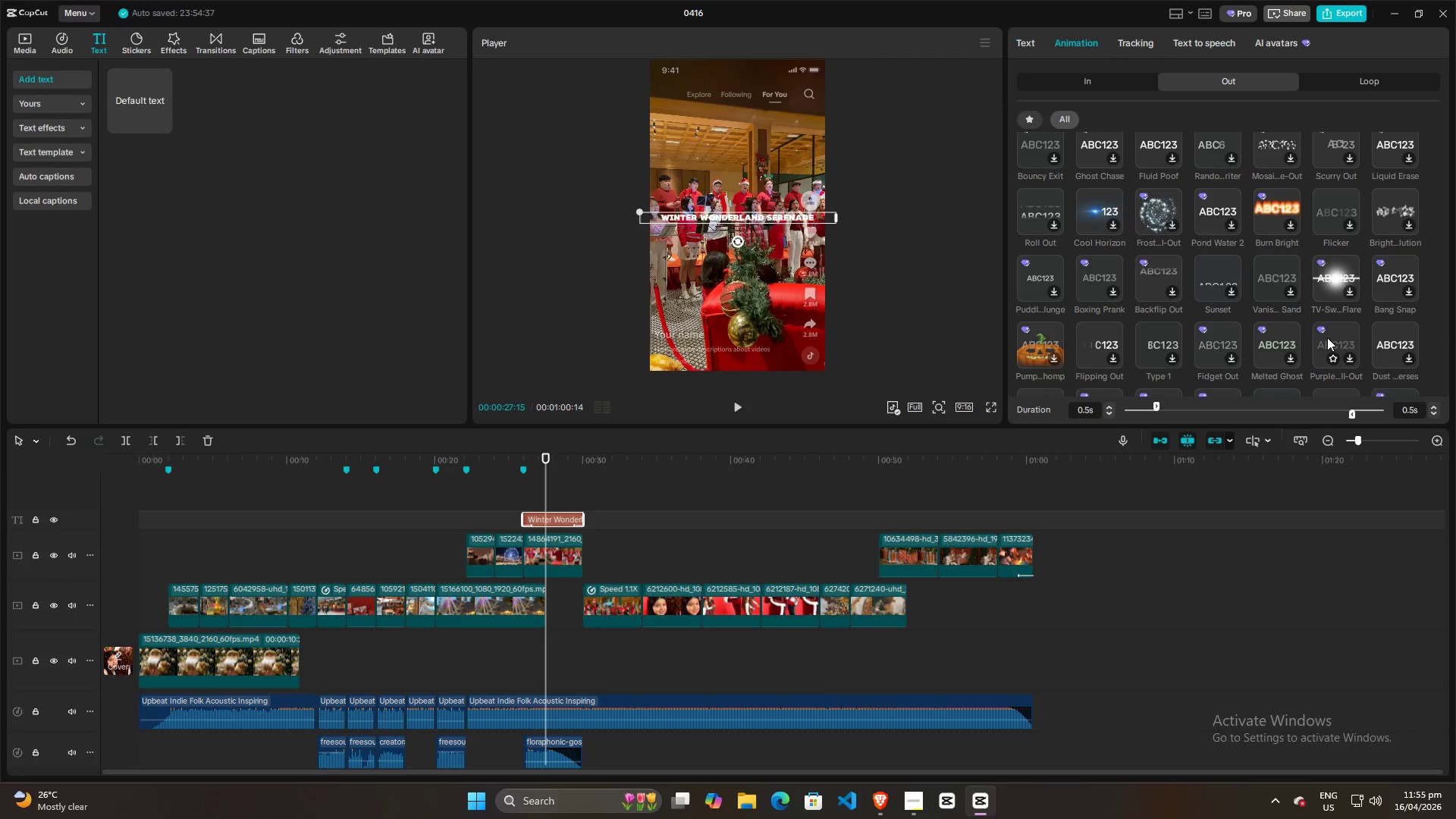 
left_click([516, 504])
 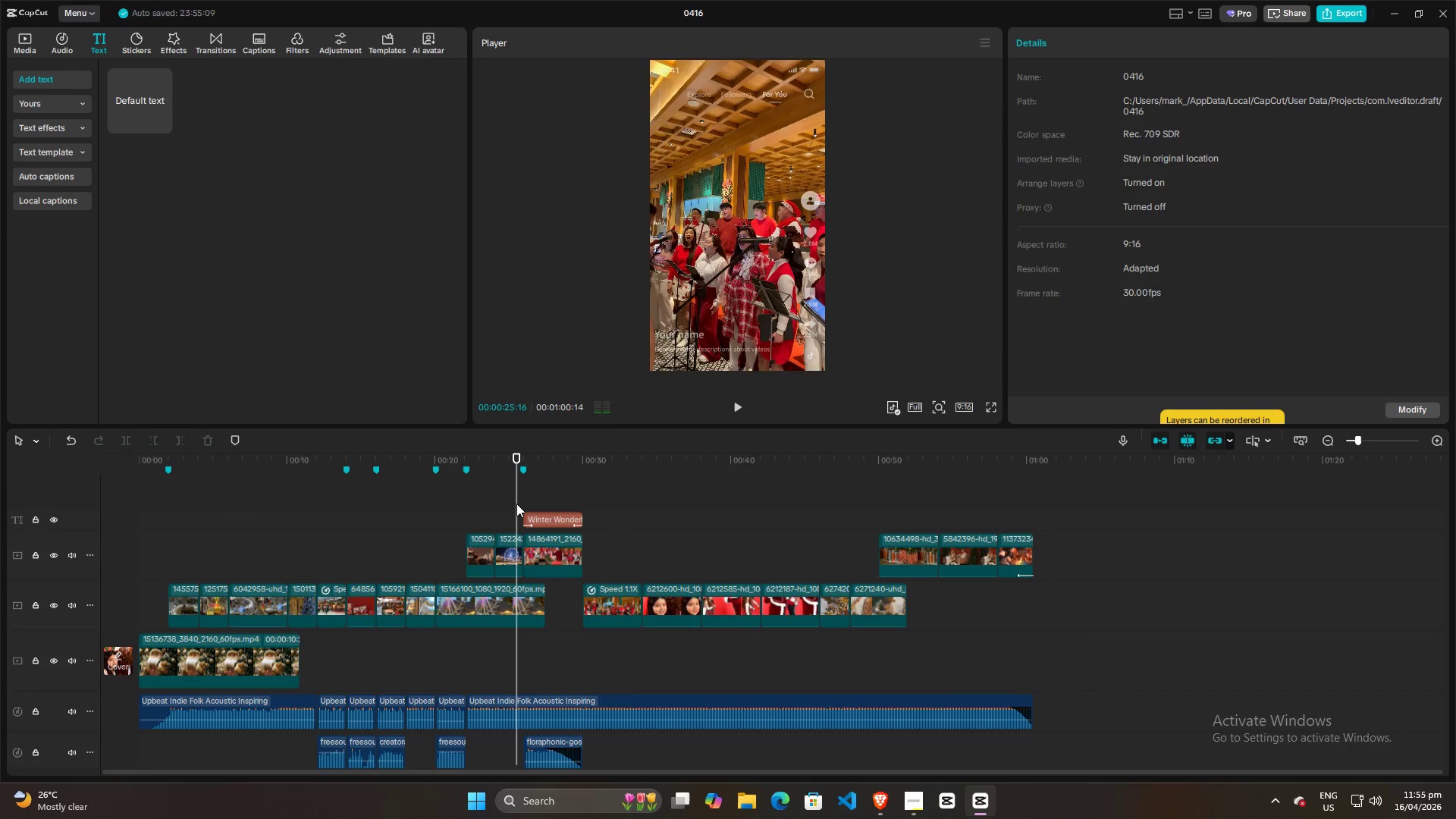 
key(Space)
 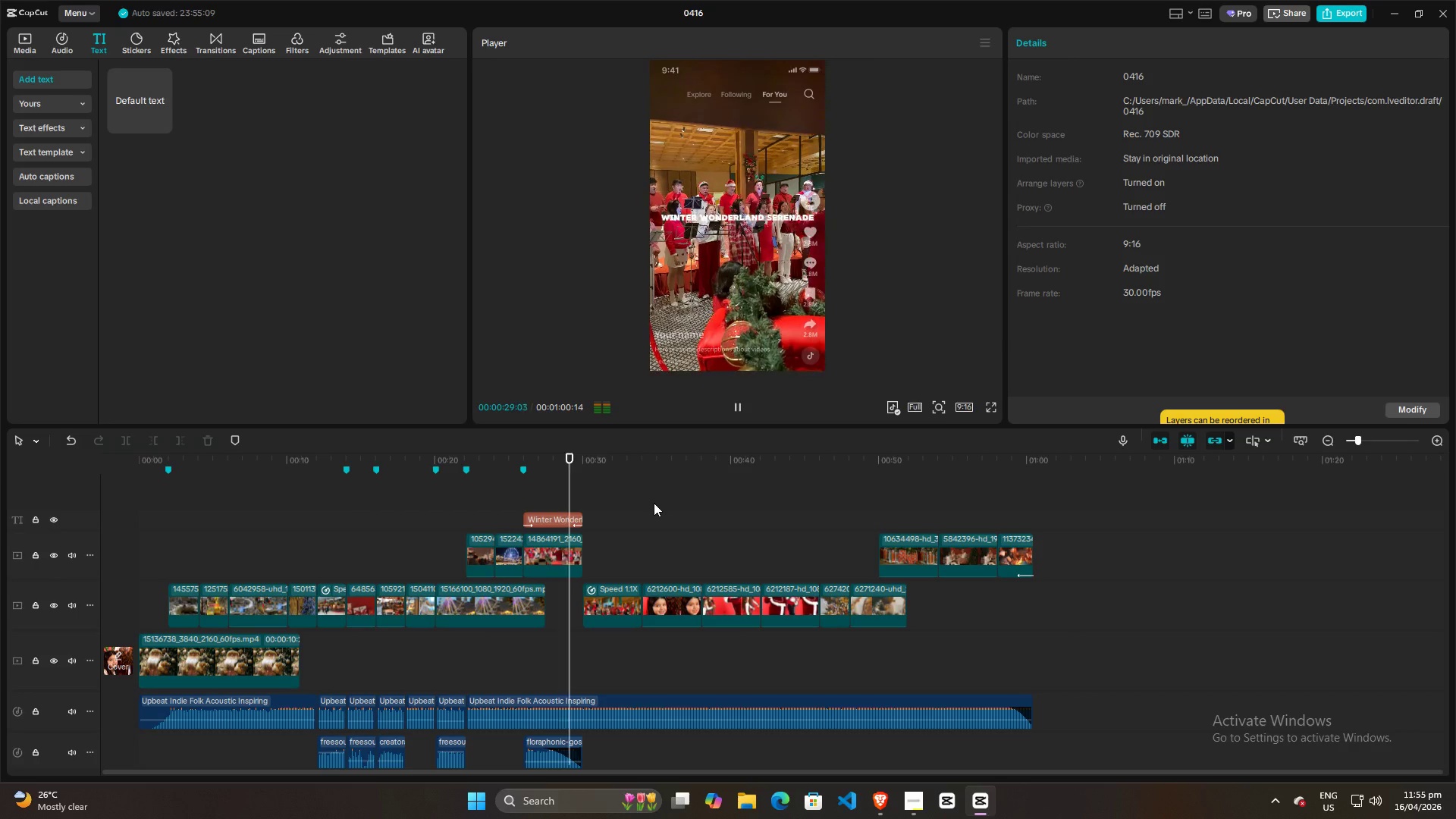 
key(Space)
 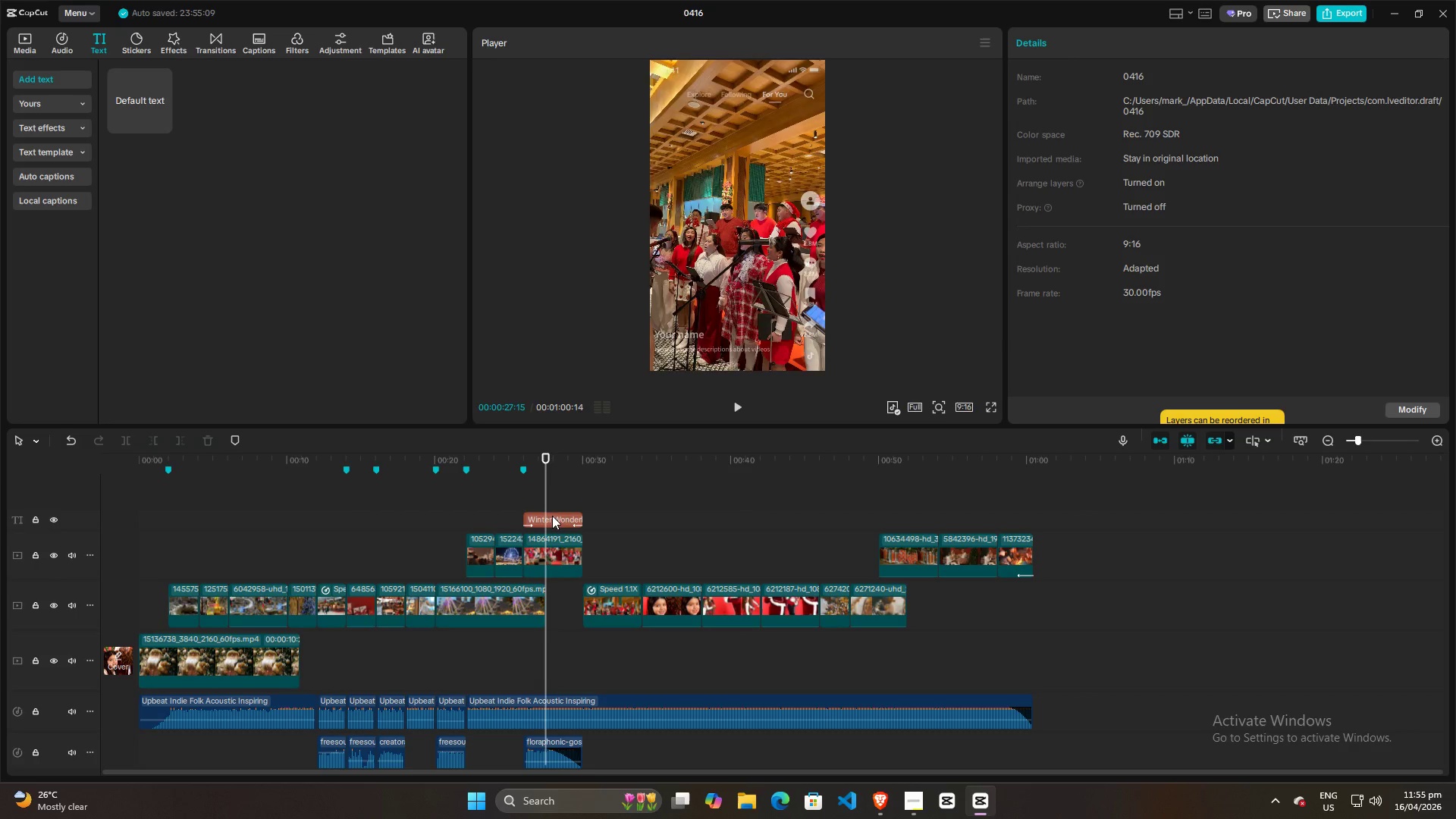 
double_click([551, 519])
 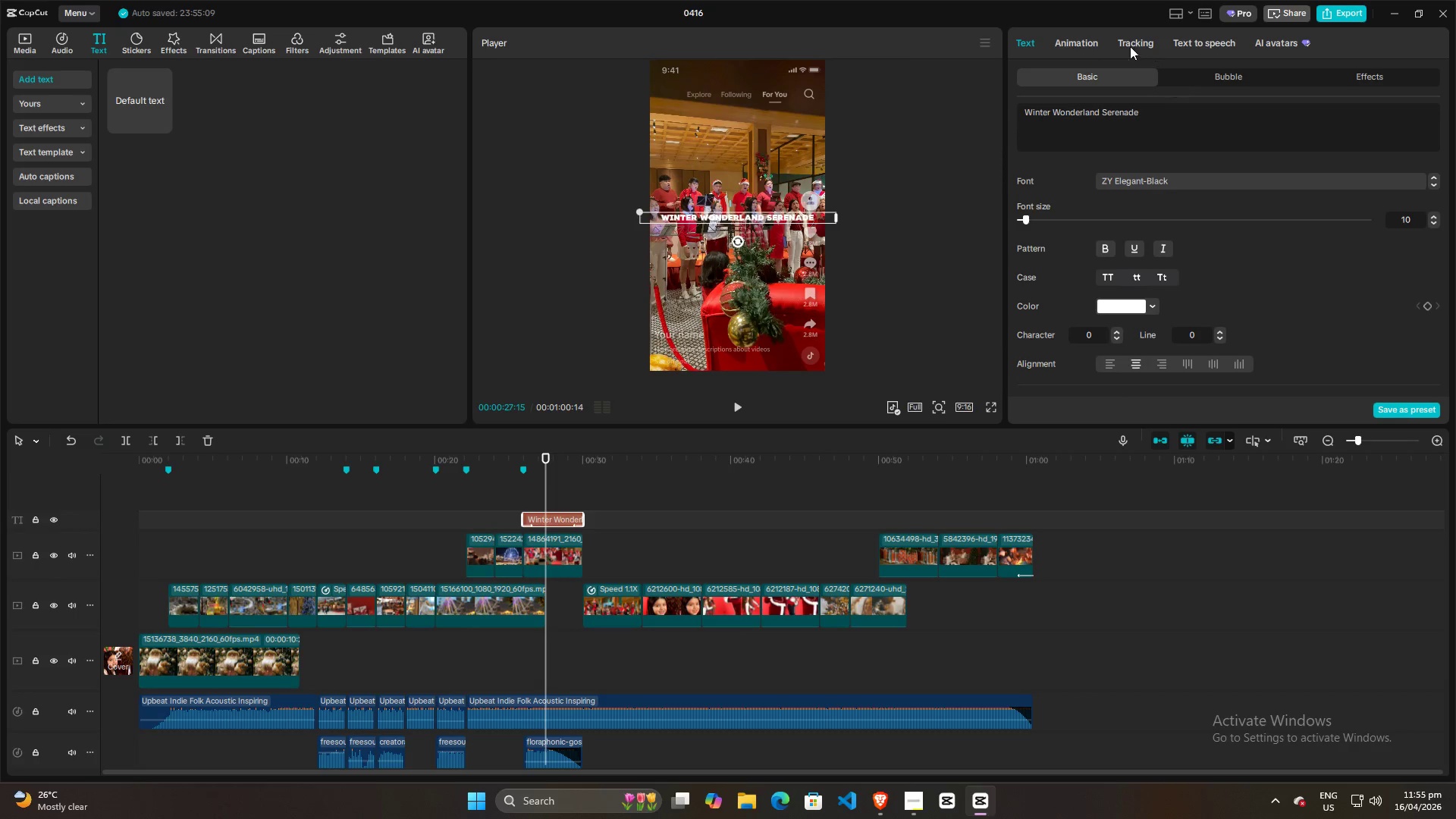 
left_click([1082, 46])
 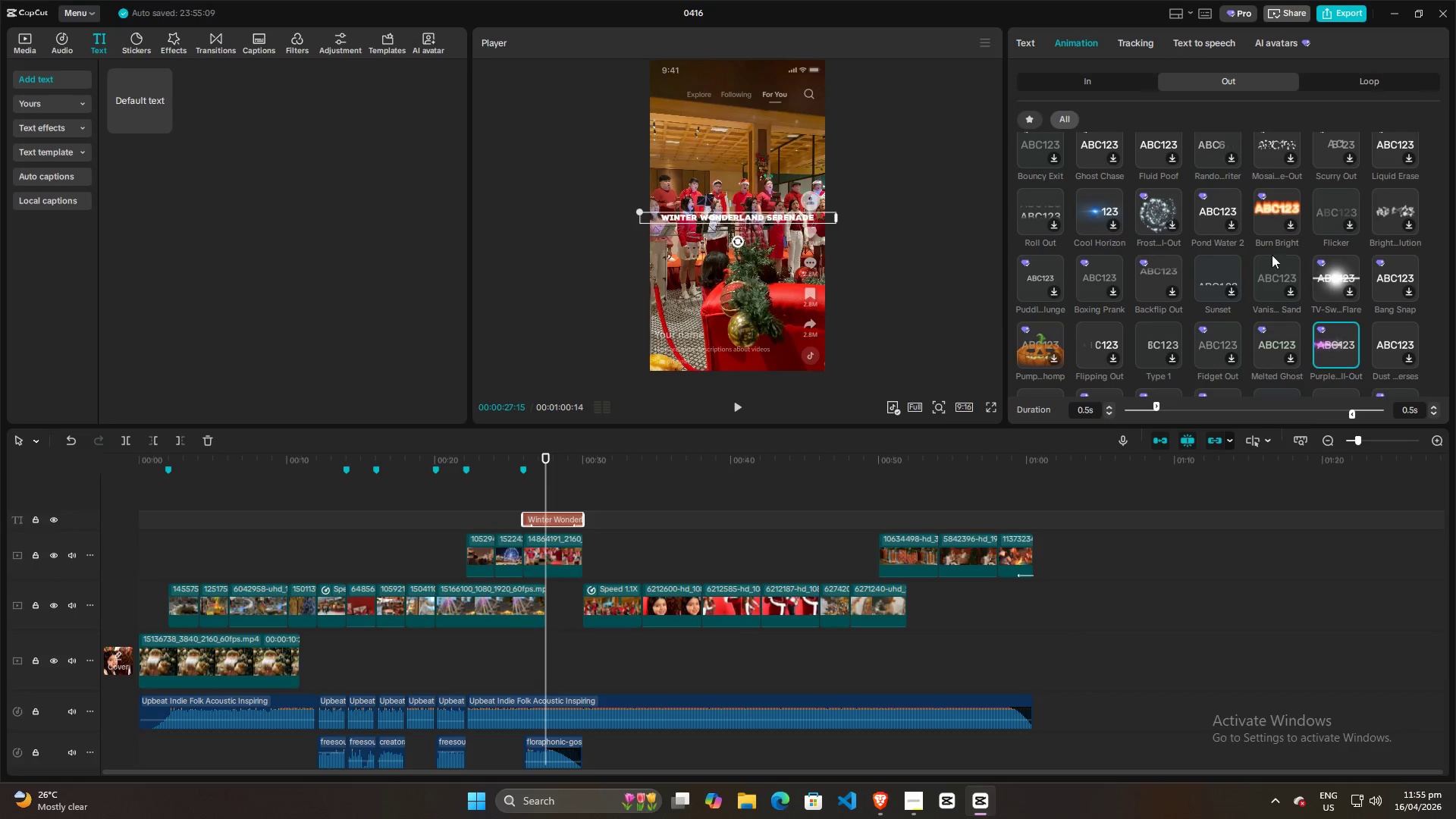 
scroll: coordinate [1270, 259], scroll_direction: down, amount: 3.0
 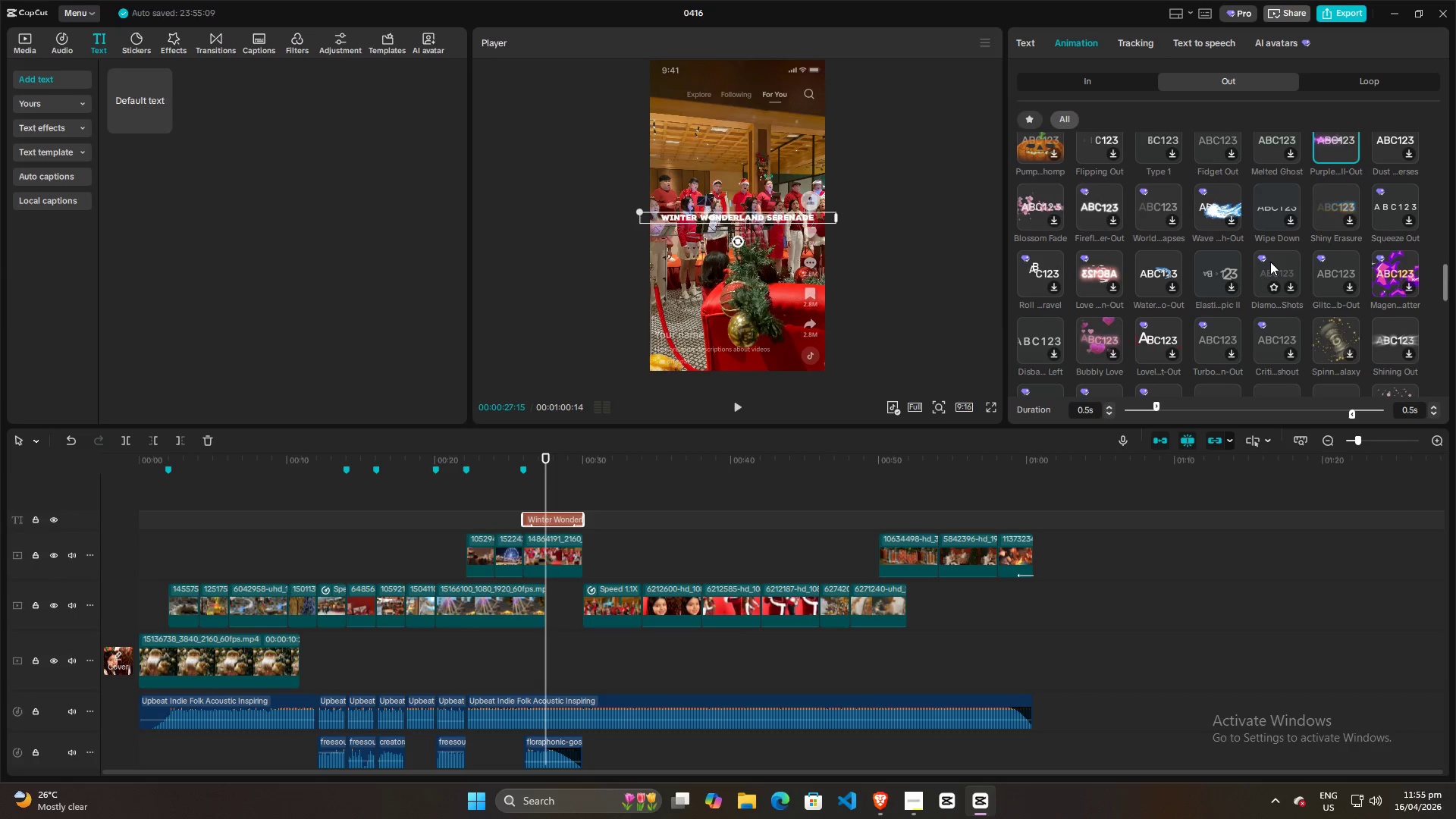 
scroll: coordinate [1270, 260], scroll_direction: up, amount: 2.0
 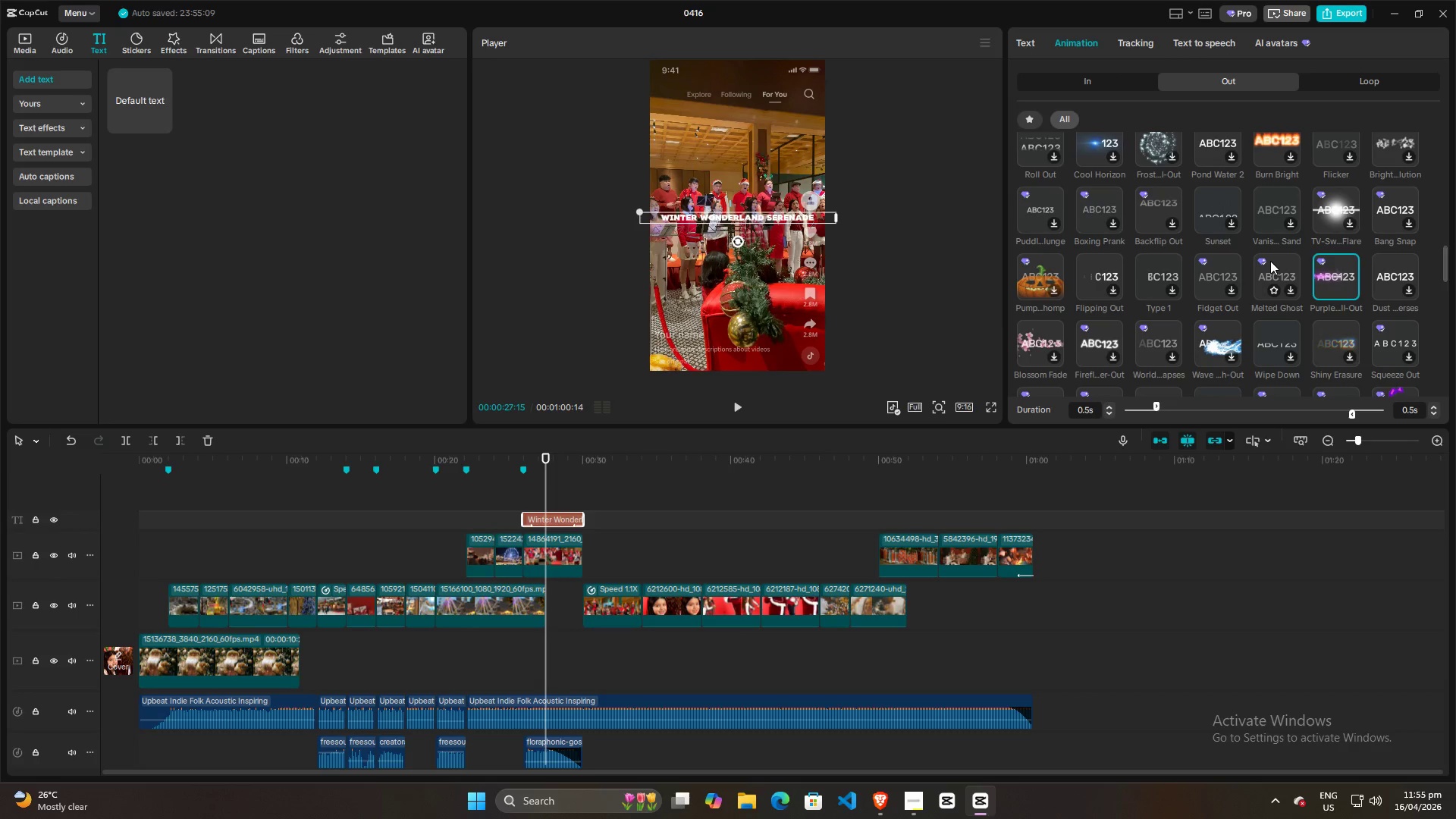 
scroll: coordinate [1244, 312], scroll_direction: down, amount: 8.0
 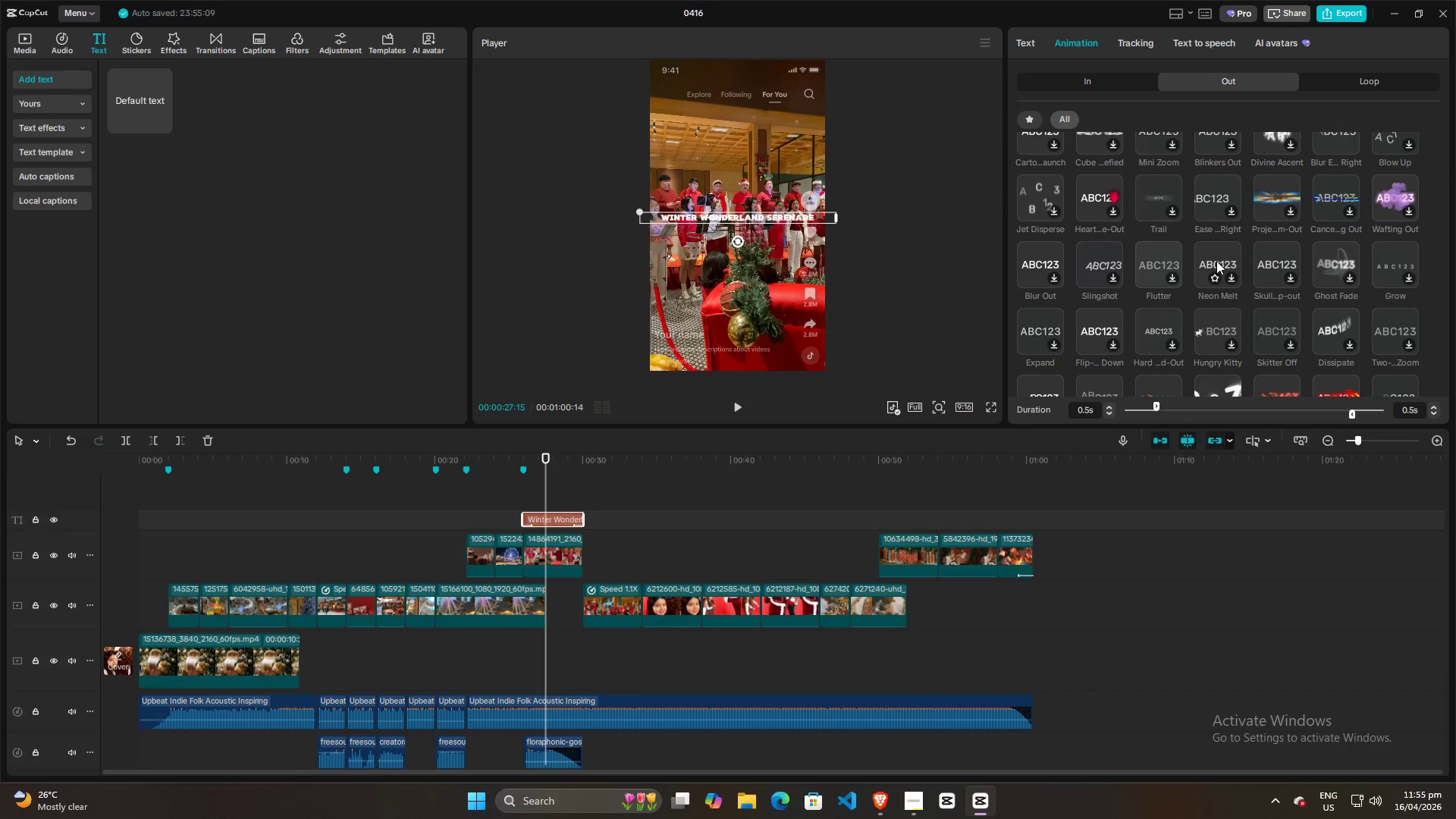 
scroll: coordinate [1114, 344], scroll_direction: down, amount: 6.0
 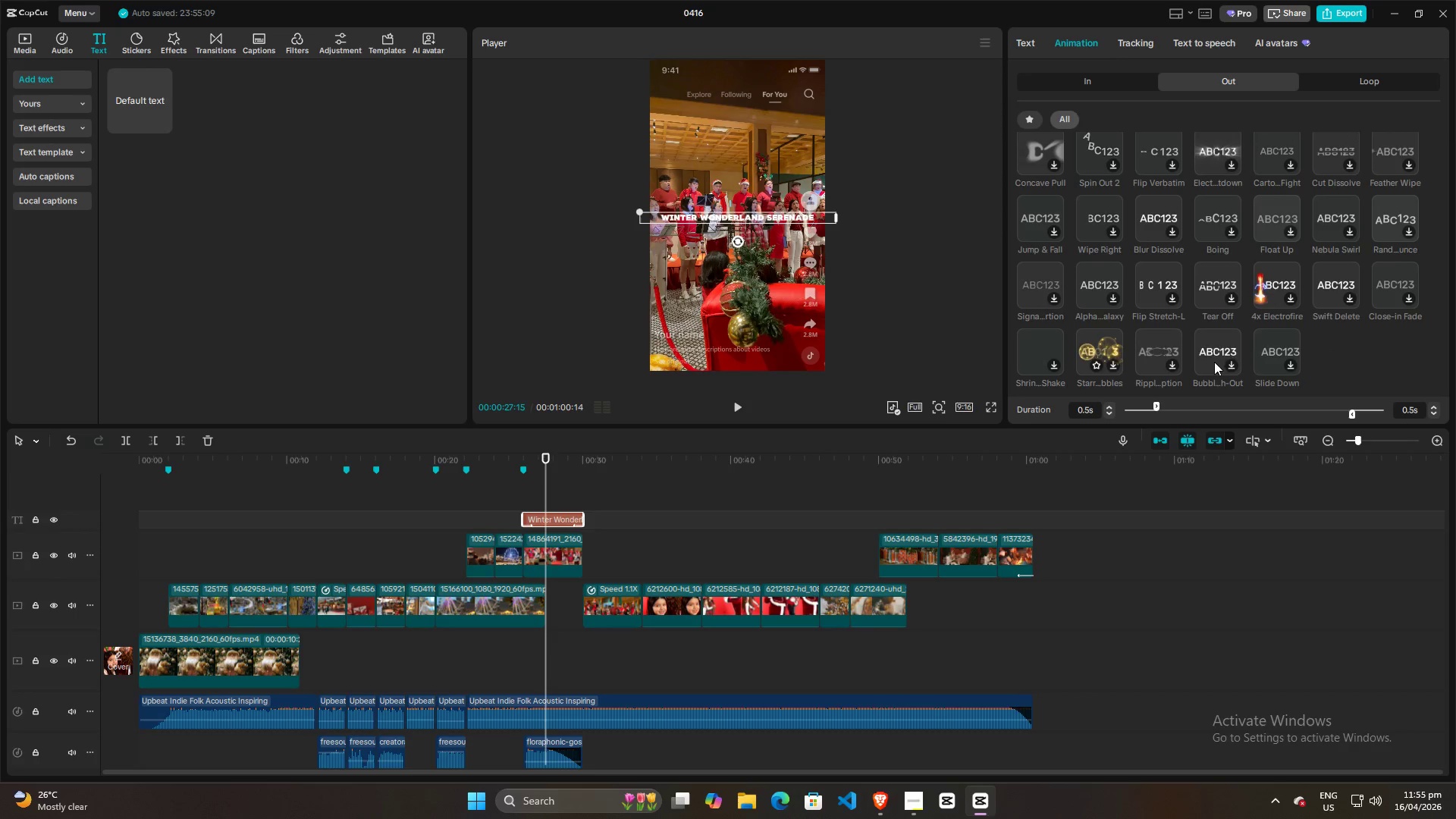 
scroll: coordinate [1285, 340], scroll_direction: up, amount: 17.0
 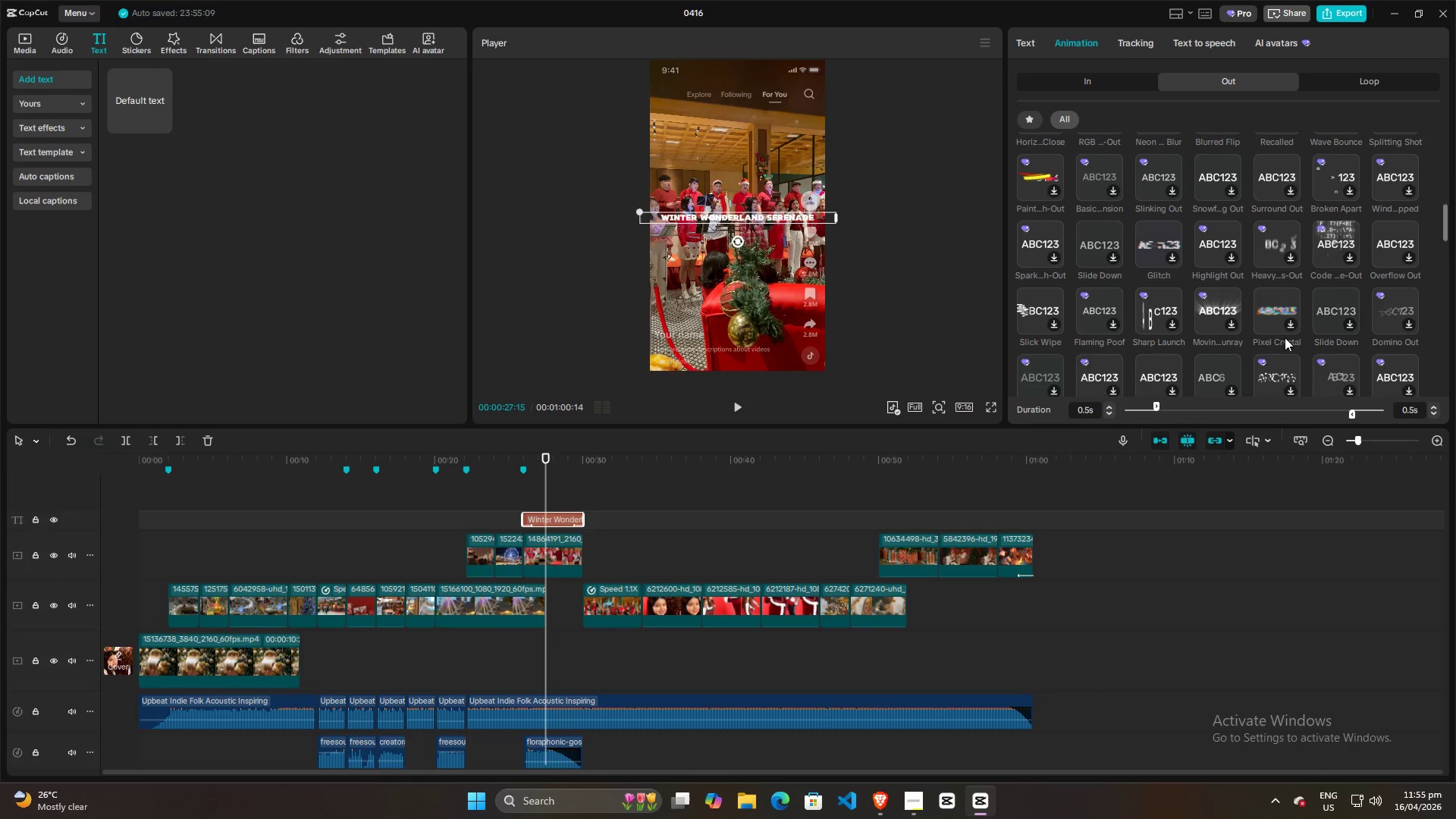 
scroll: coordinate [1285, 337], scroll_direction: down, amount: 2.0
 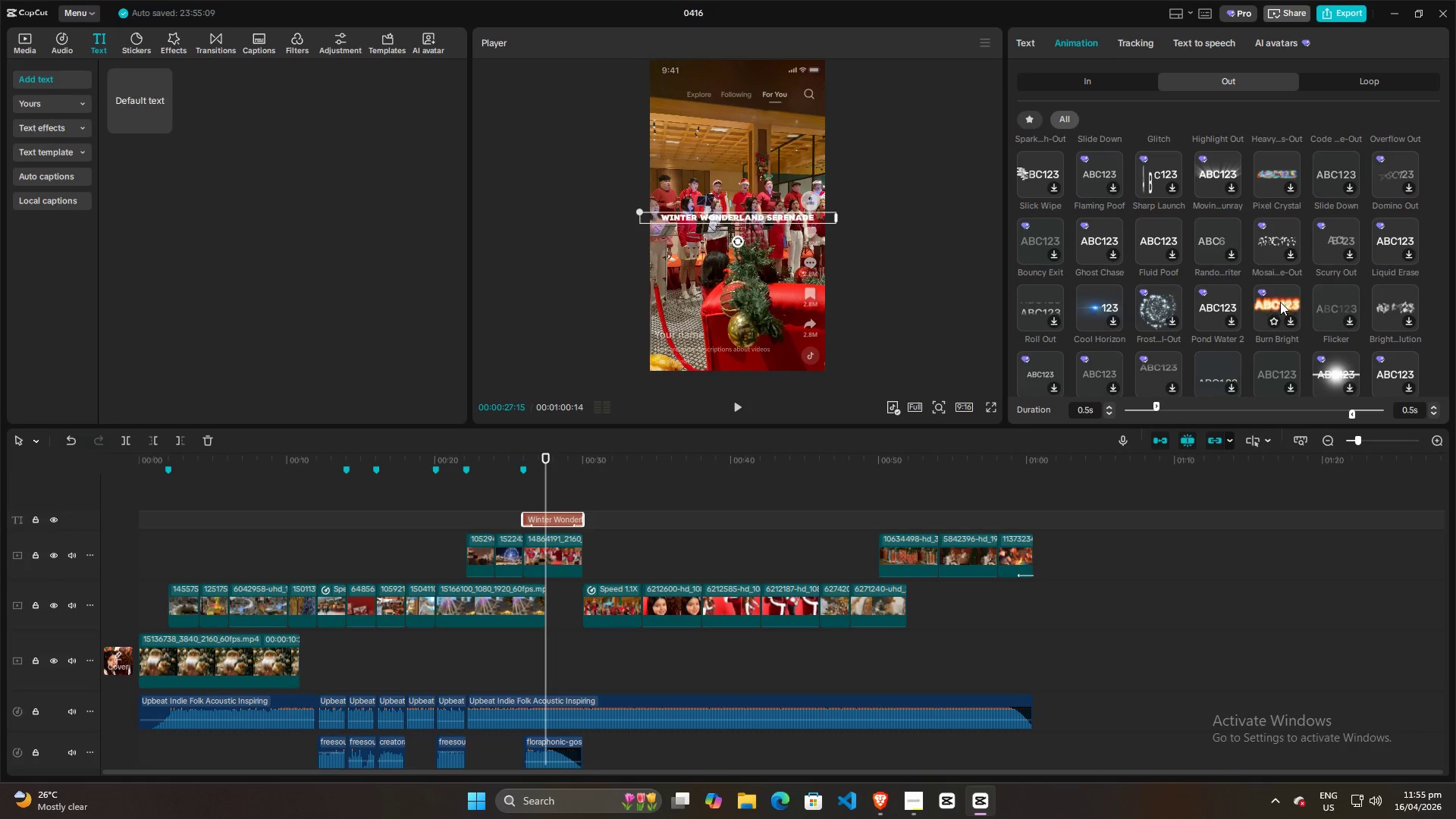 
scroll: coordinate [1276, 244], scroll_direction: up, amount: 8.0
 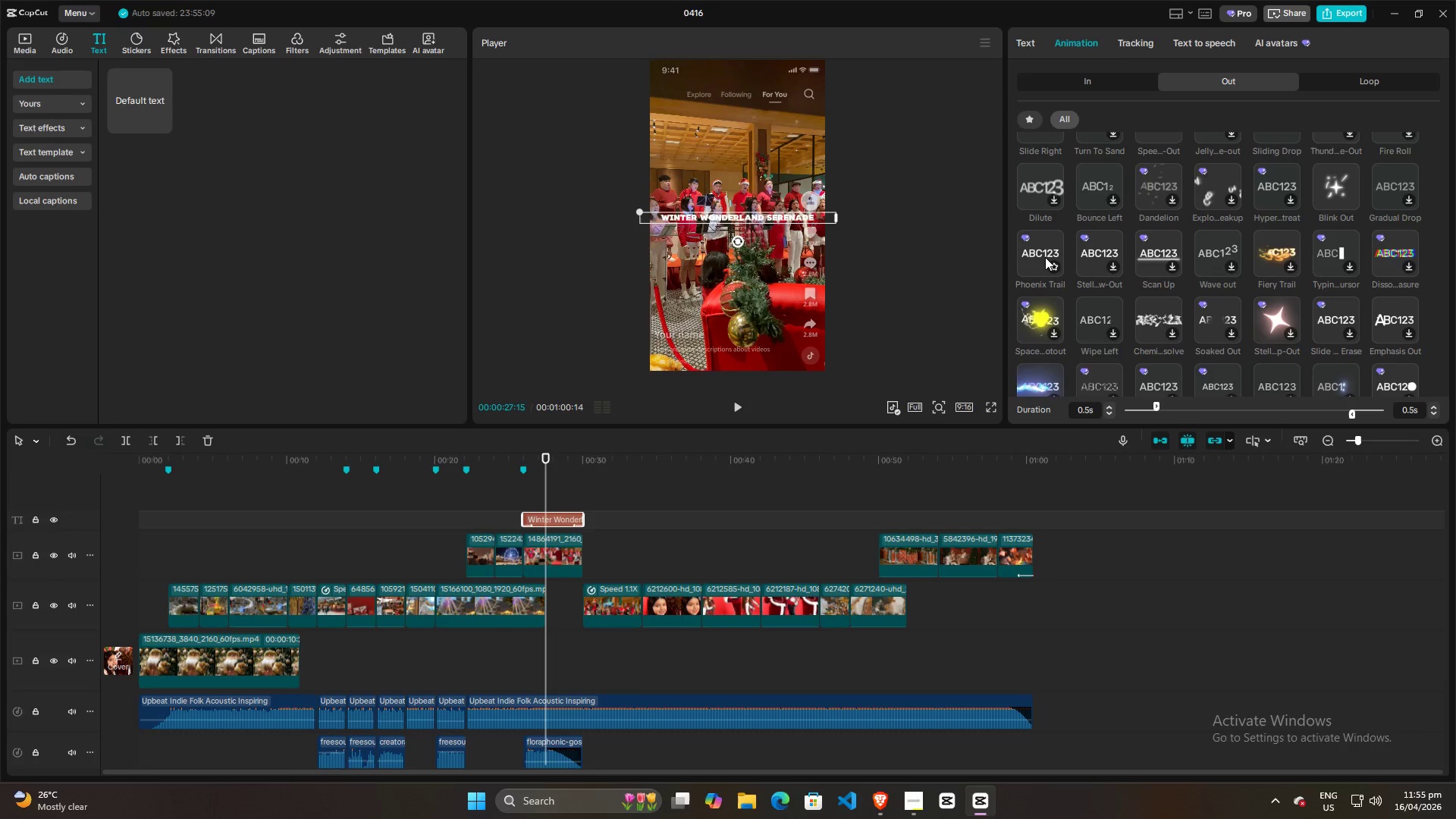 
wait(5.31)
 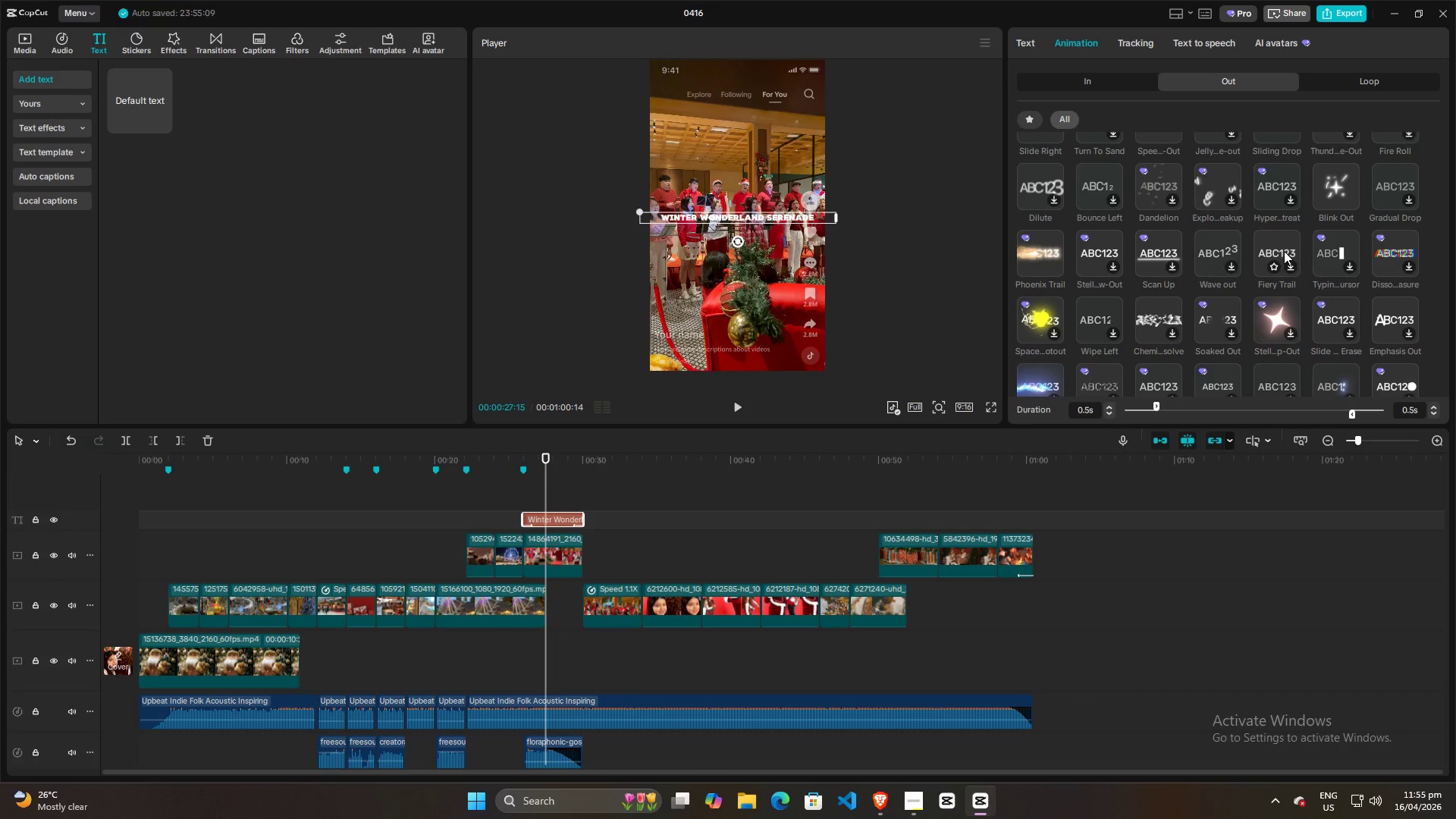 
left_click([1045, 257])
 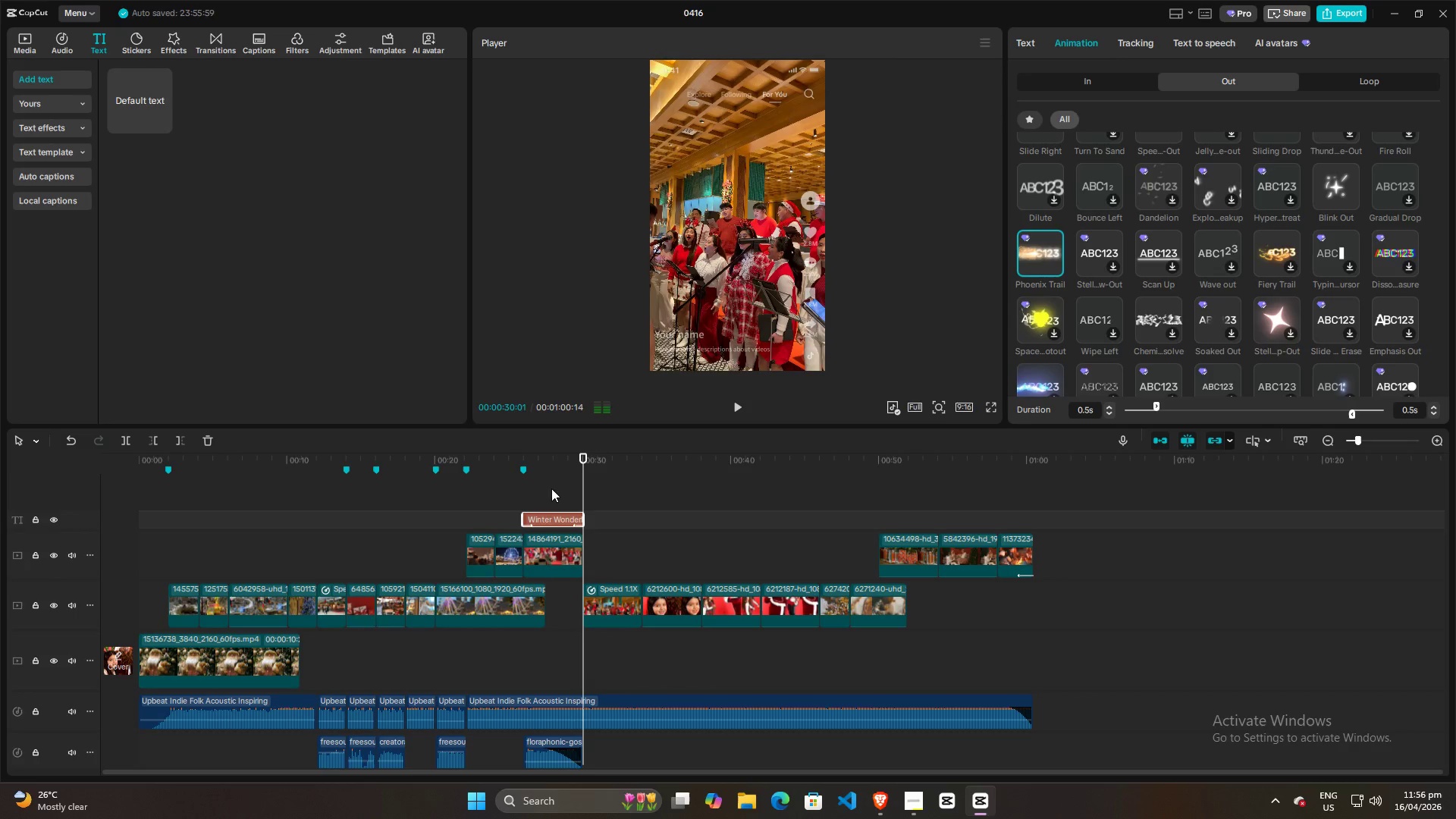 
left_click([526, 497])
 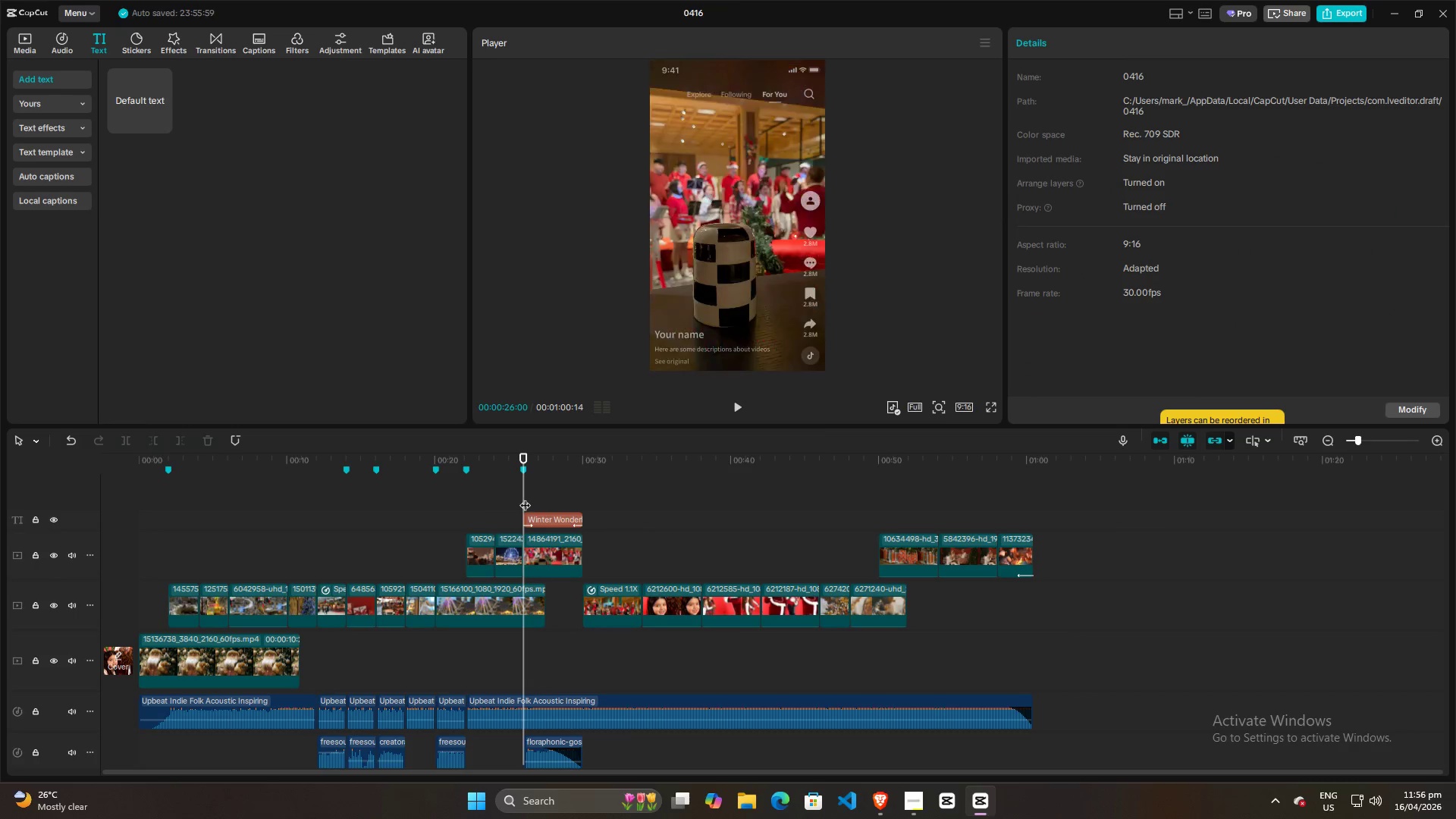 
key(Space)
 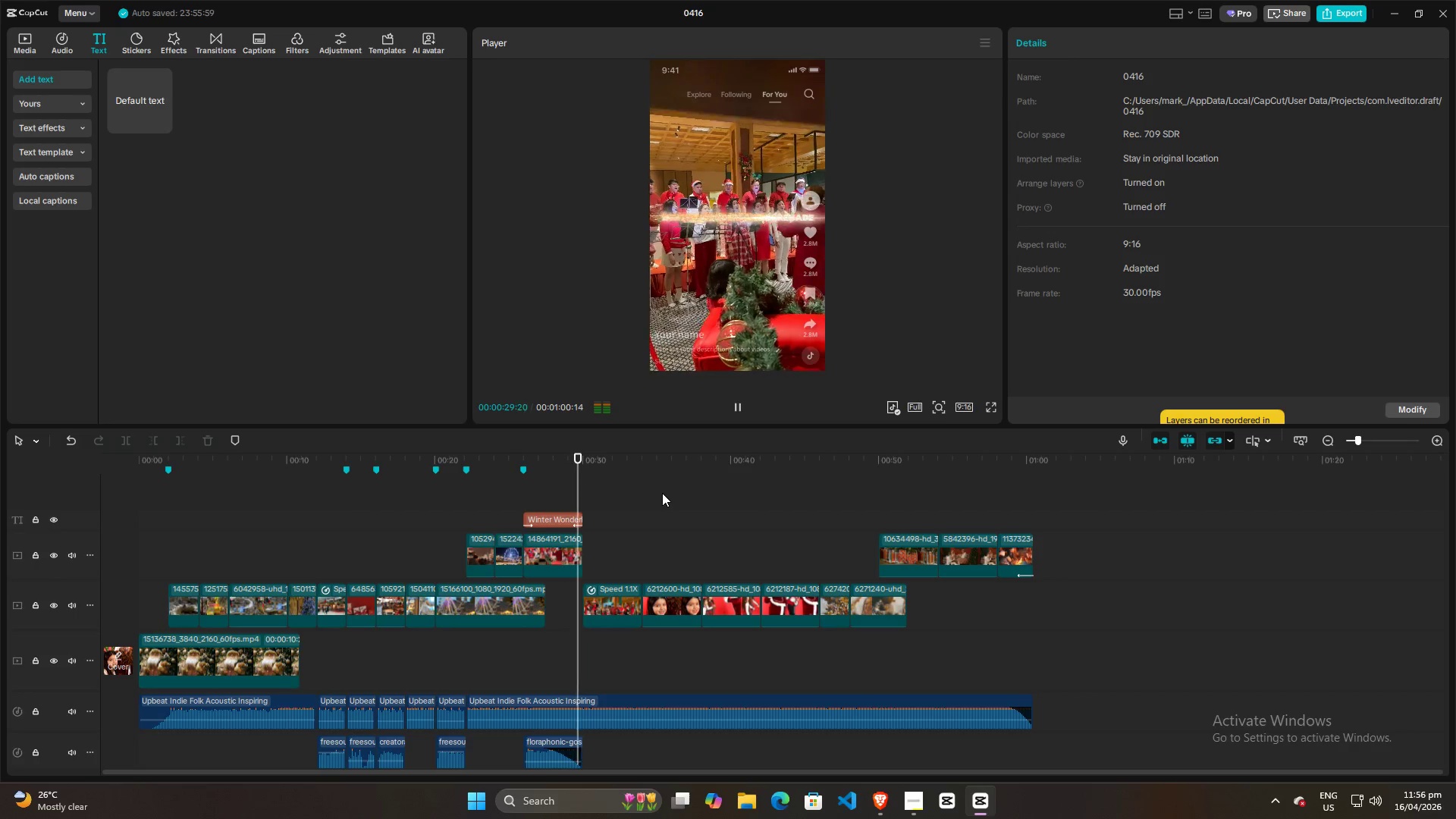 
wait(5.05)
 